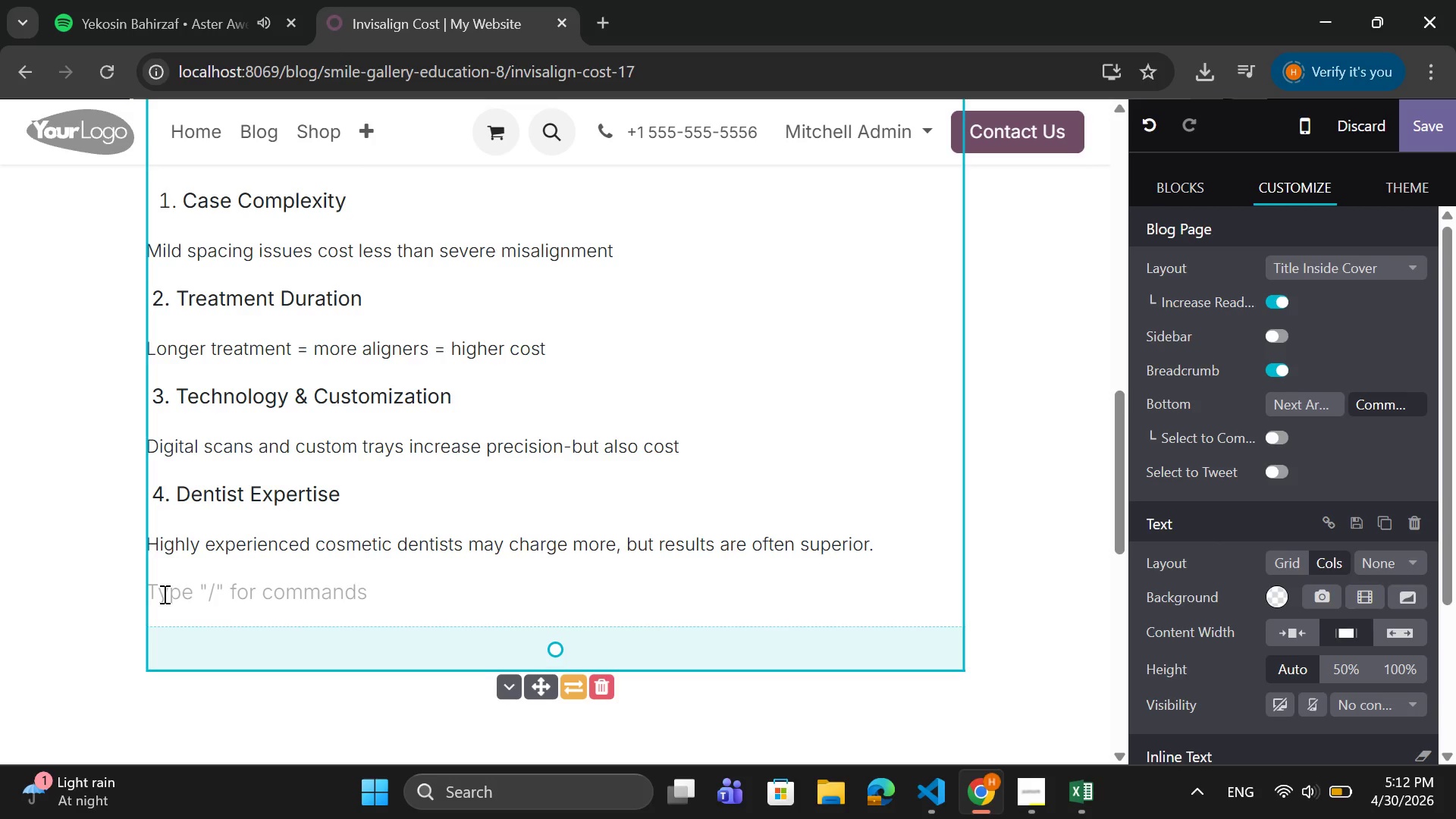 
double_click([163, 594])
 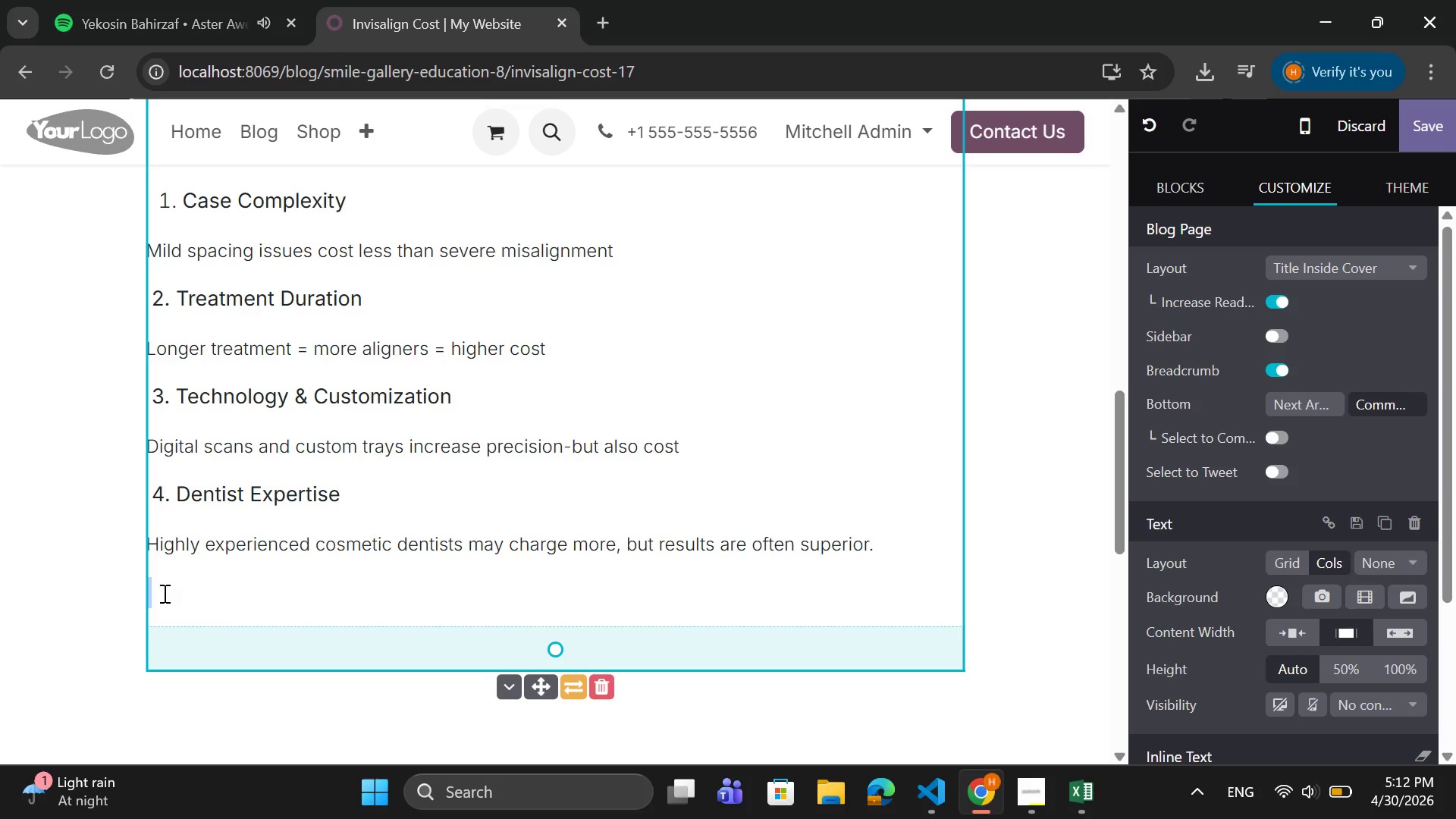 
triple_click([163, 593])
 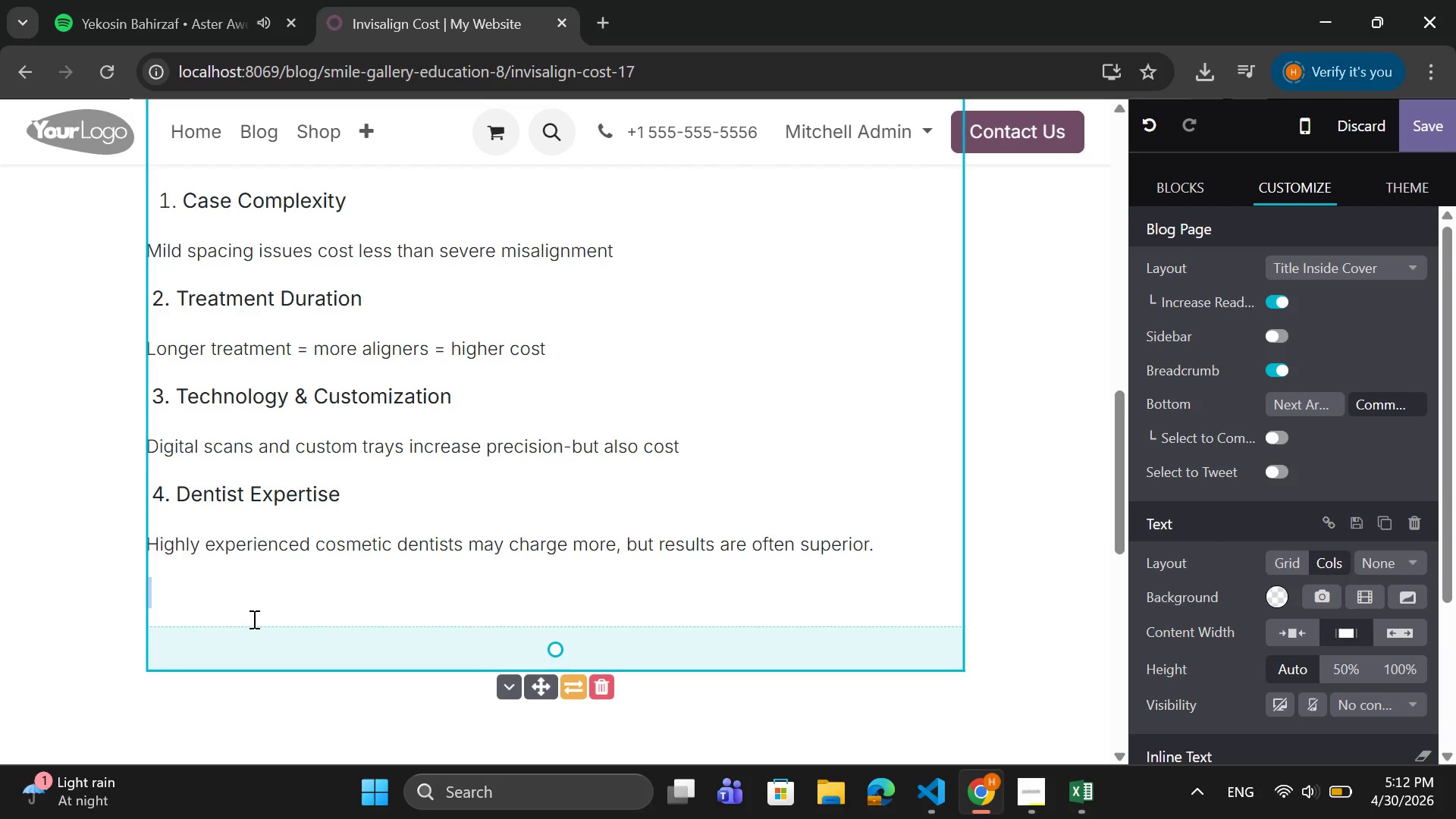 
key(CapsLock)
 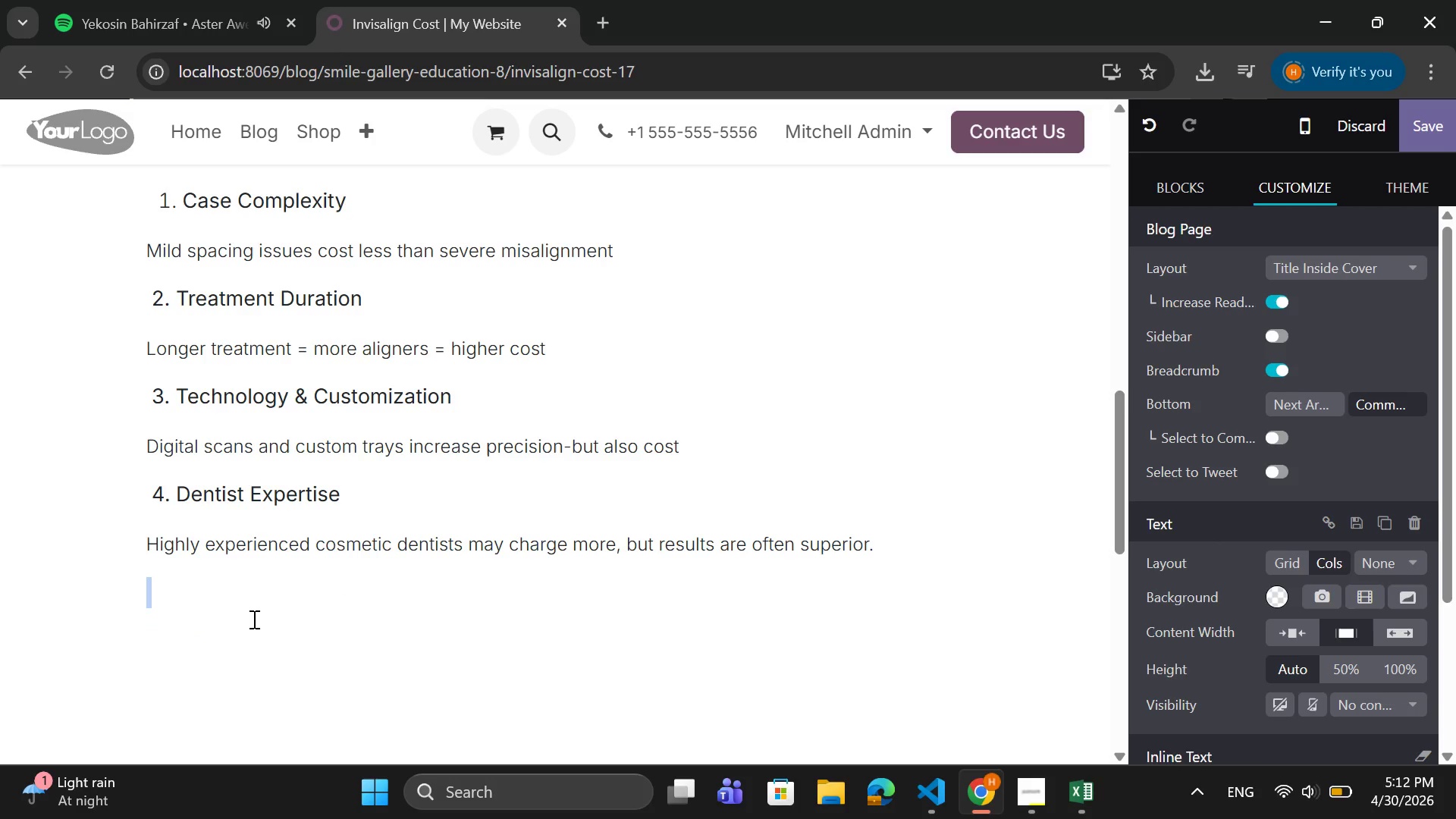 
type(GET )
key(Backspace)
key(Backspace)
key(Backspace)
type(et )
 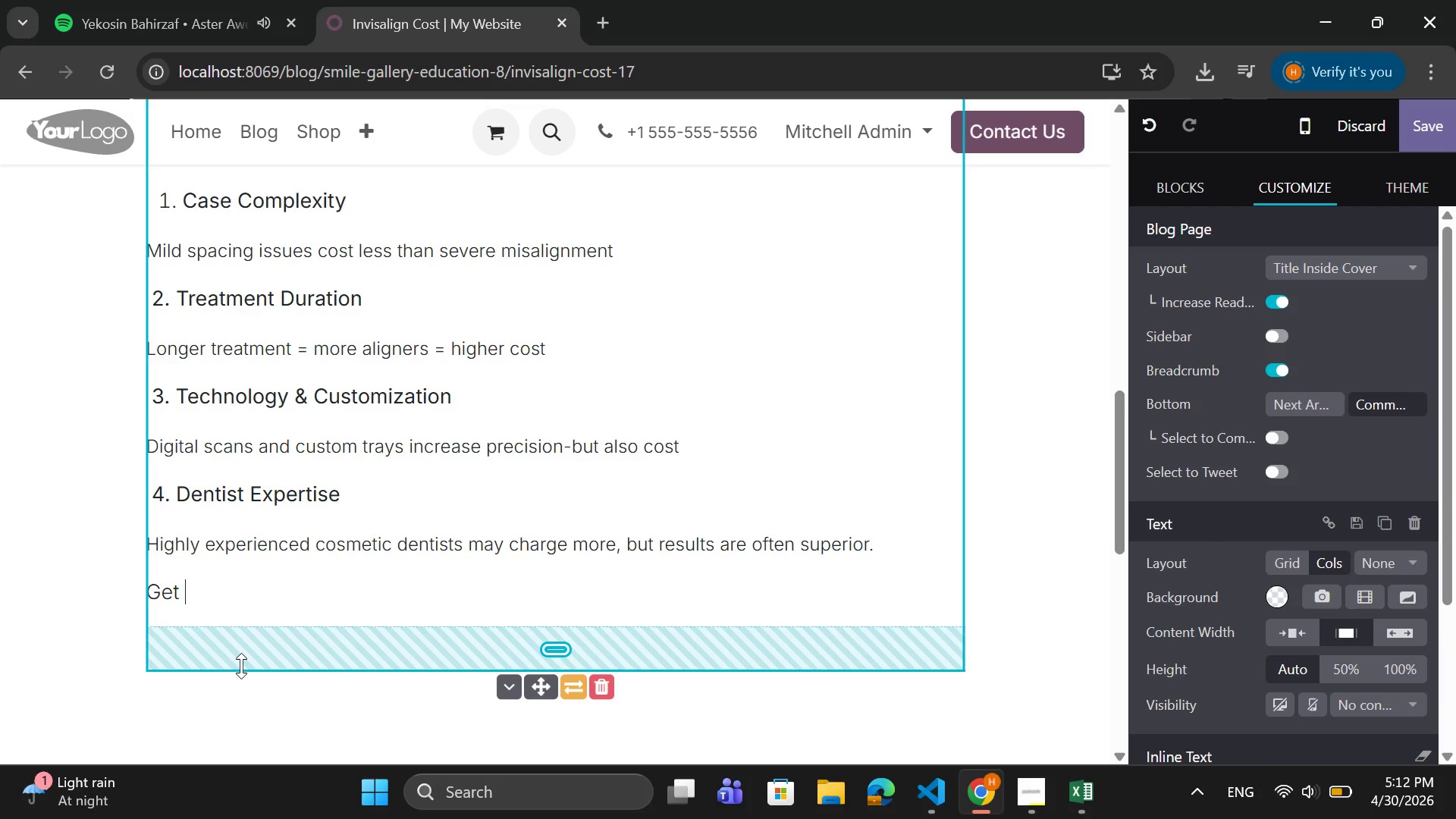 
wait(5.92)
 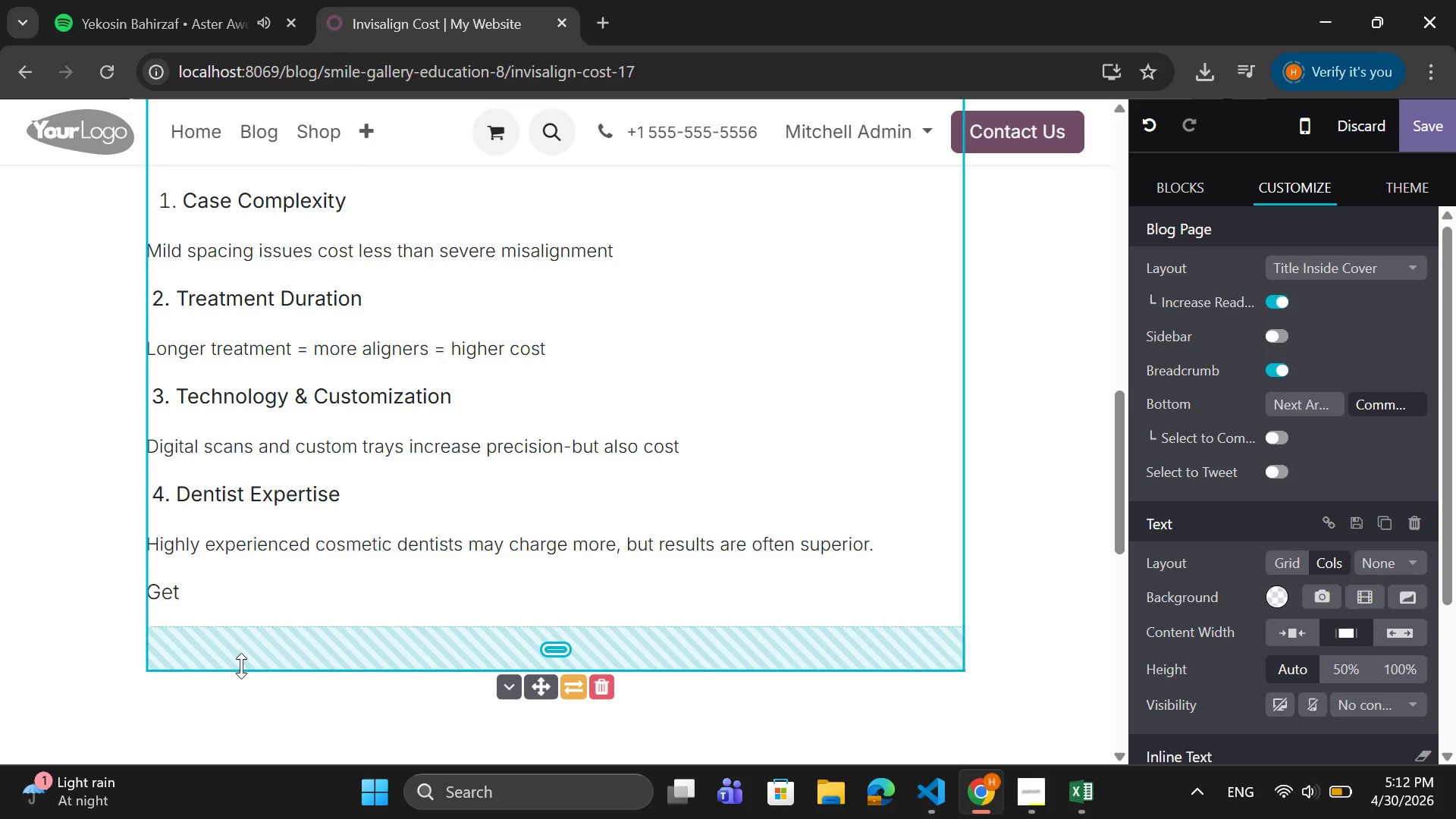 
type(A)
key(Backspace)
type(a Personalized Invisalign )
 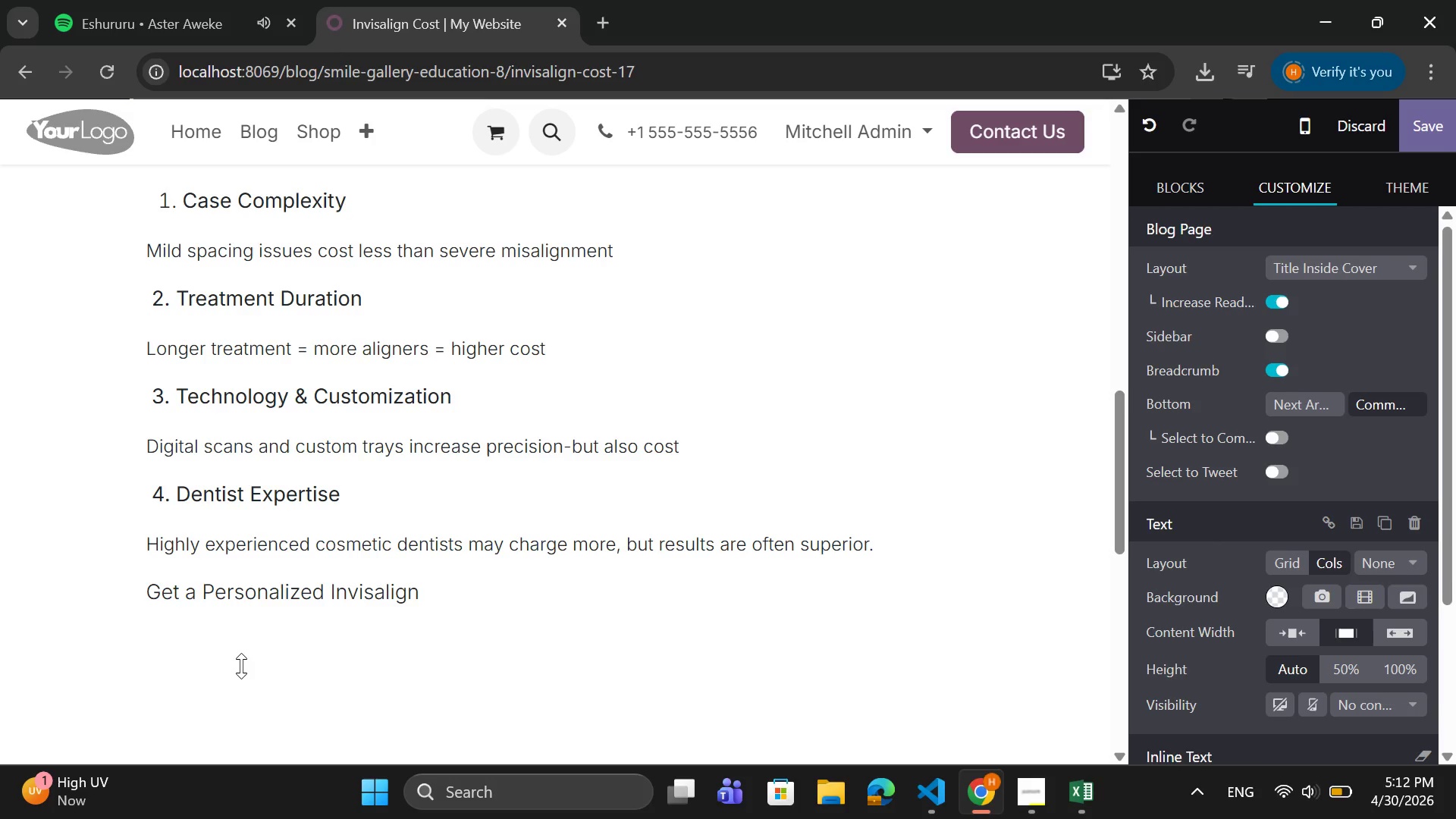 
type(quote t)
key(Backspace)
 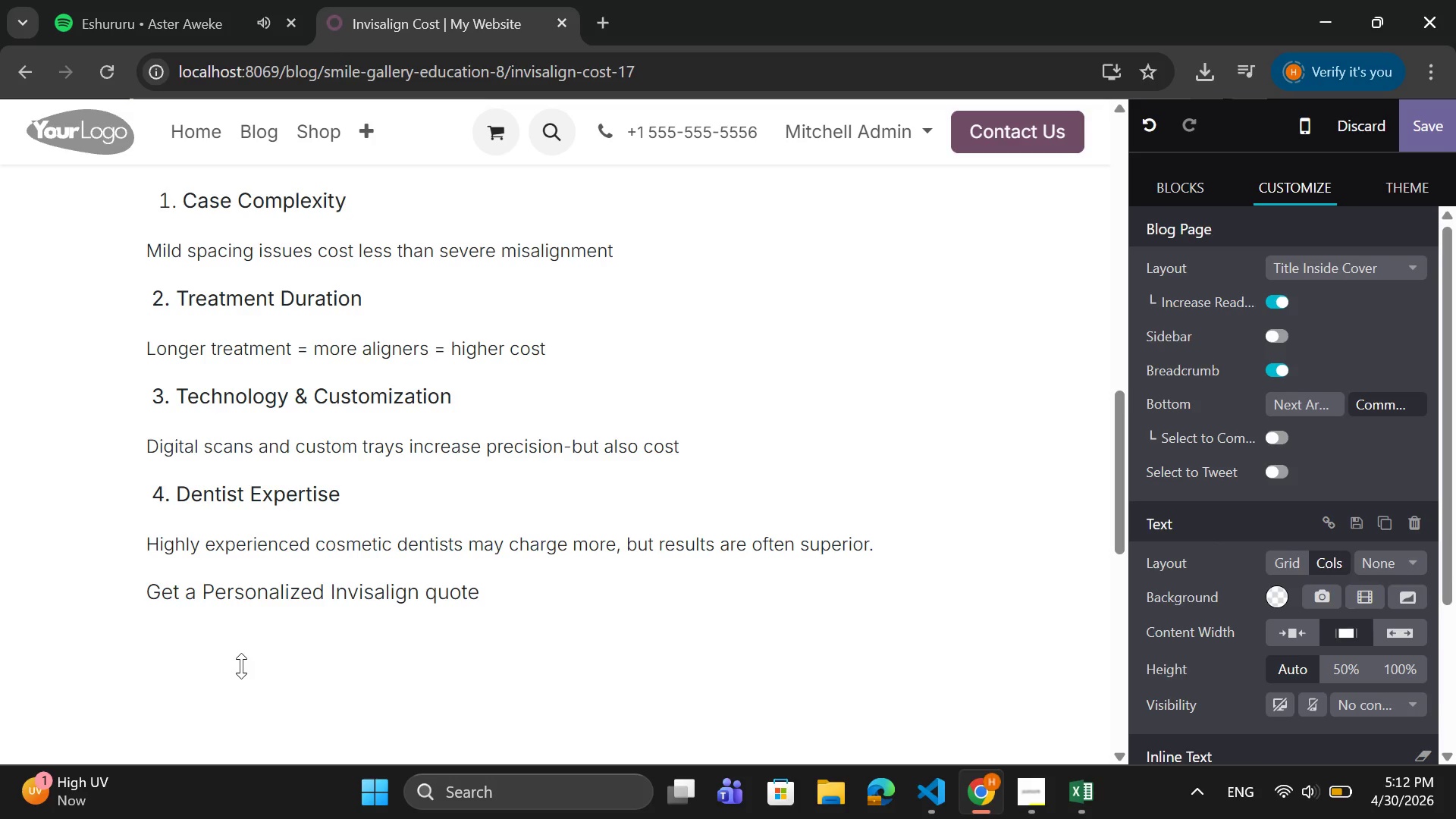 
key(ArrowLeft)
 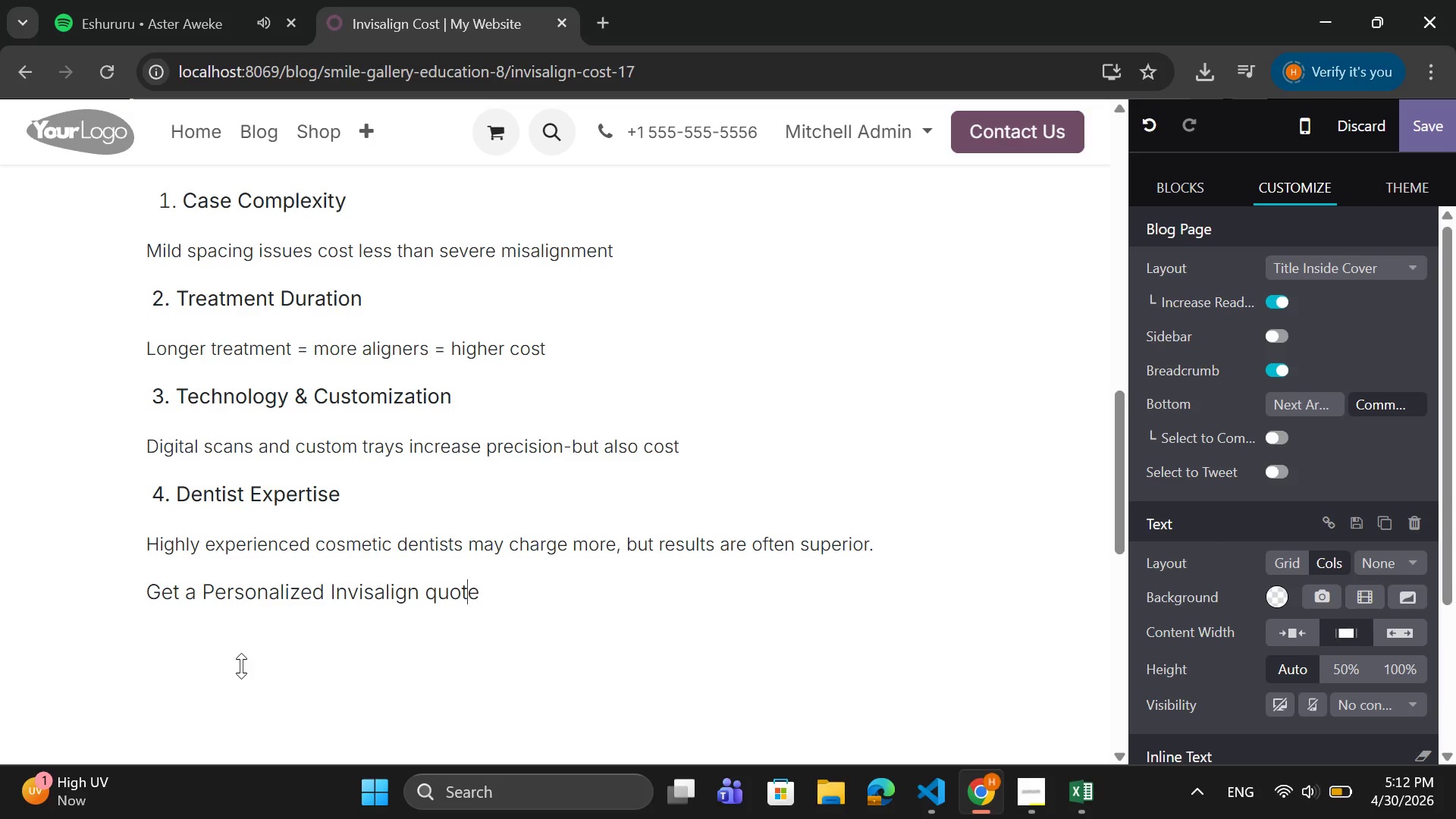 
key(ArrowLeft)
 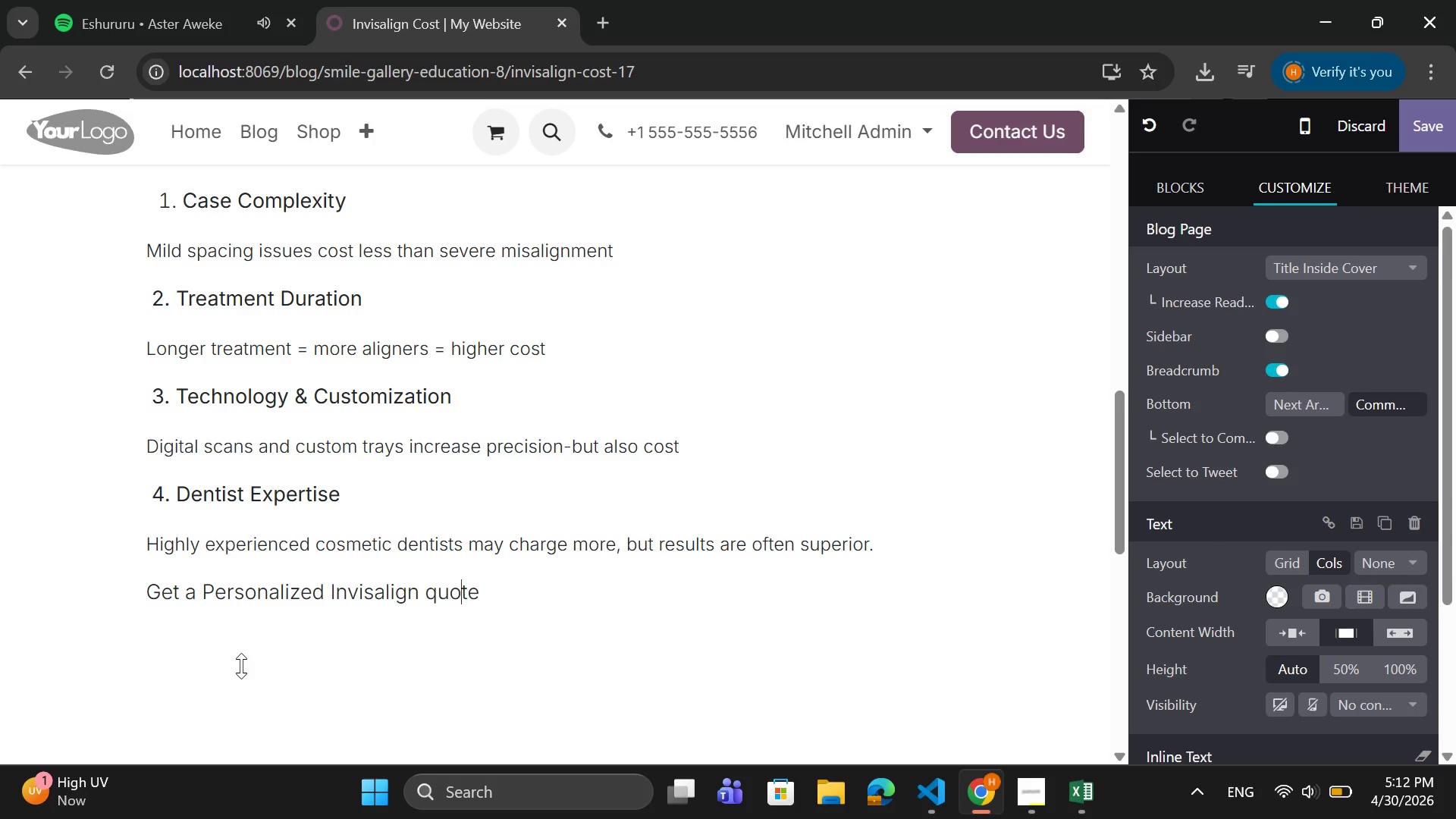 
key(ArrowLeft)
 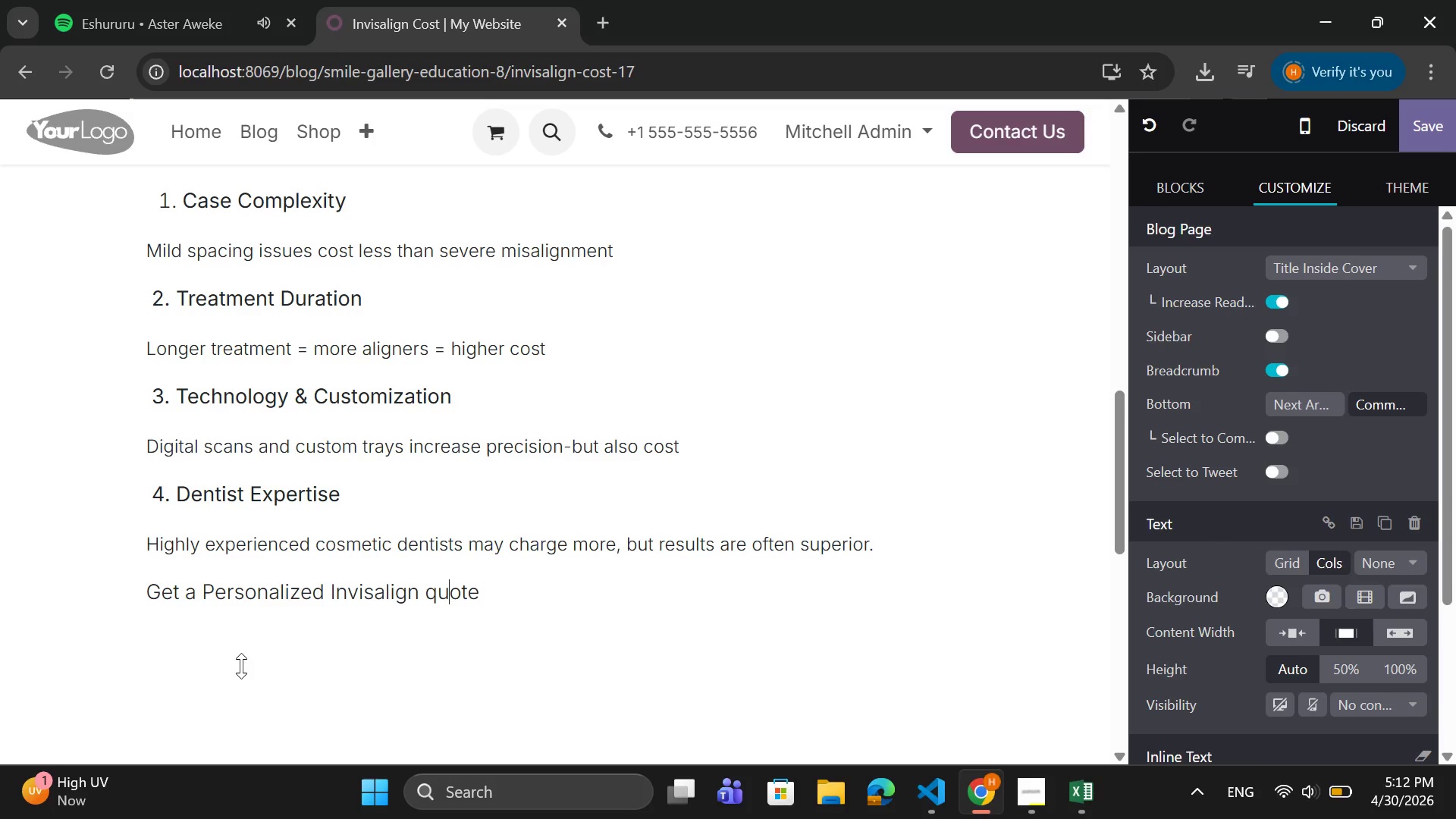 
key(ArrowLeft)
 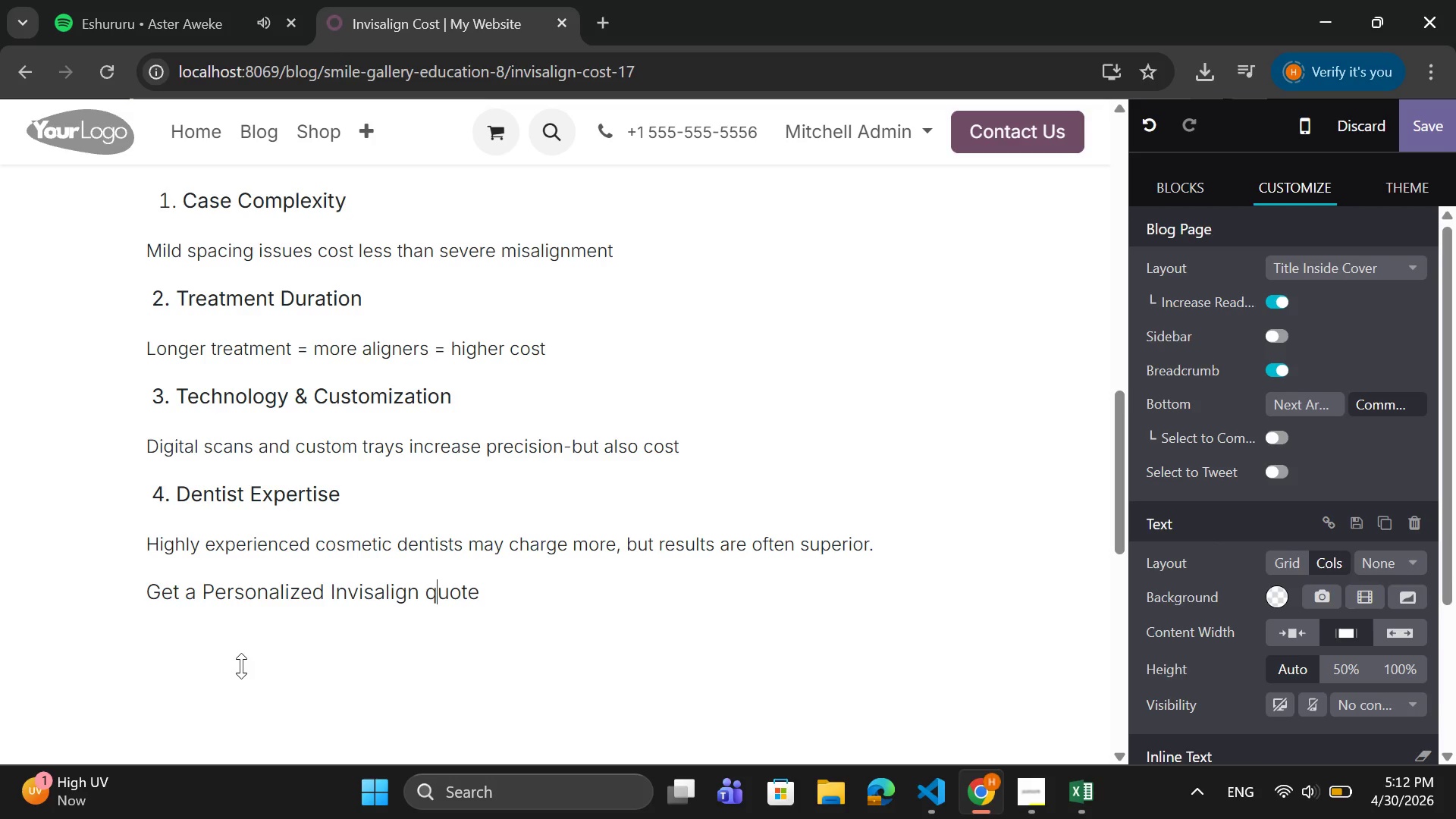 
key(ArrowLeft)
 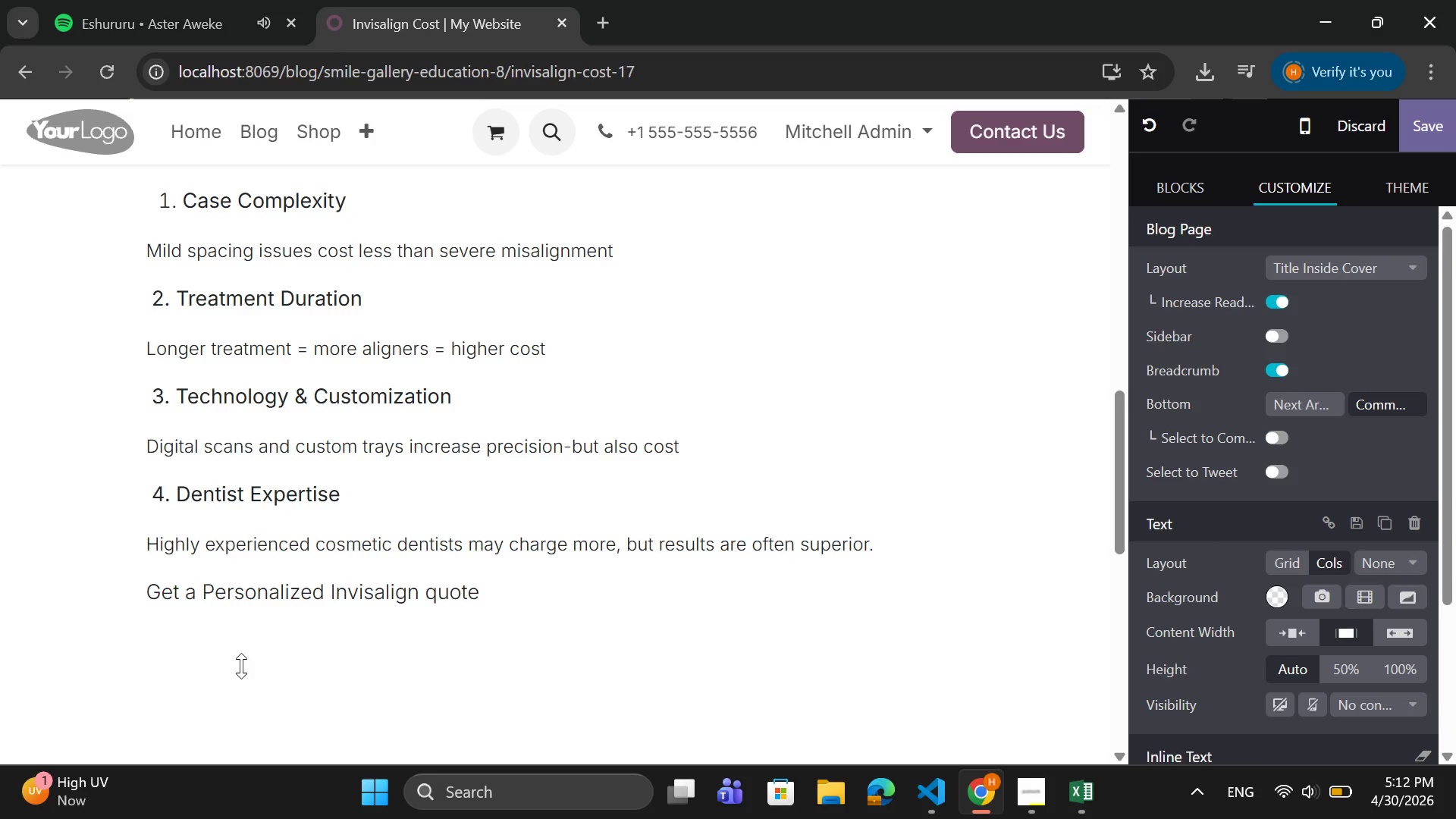 
key(Backspace)
 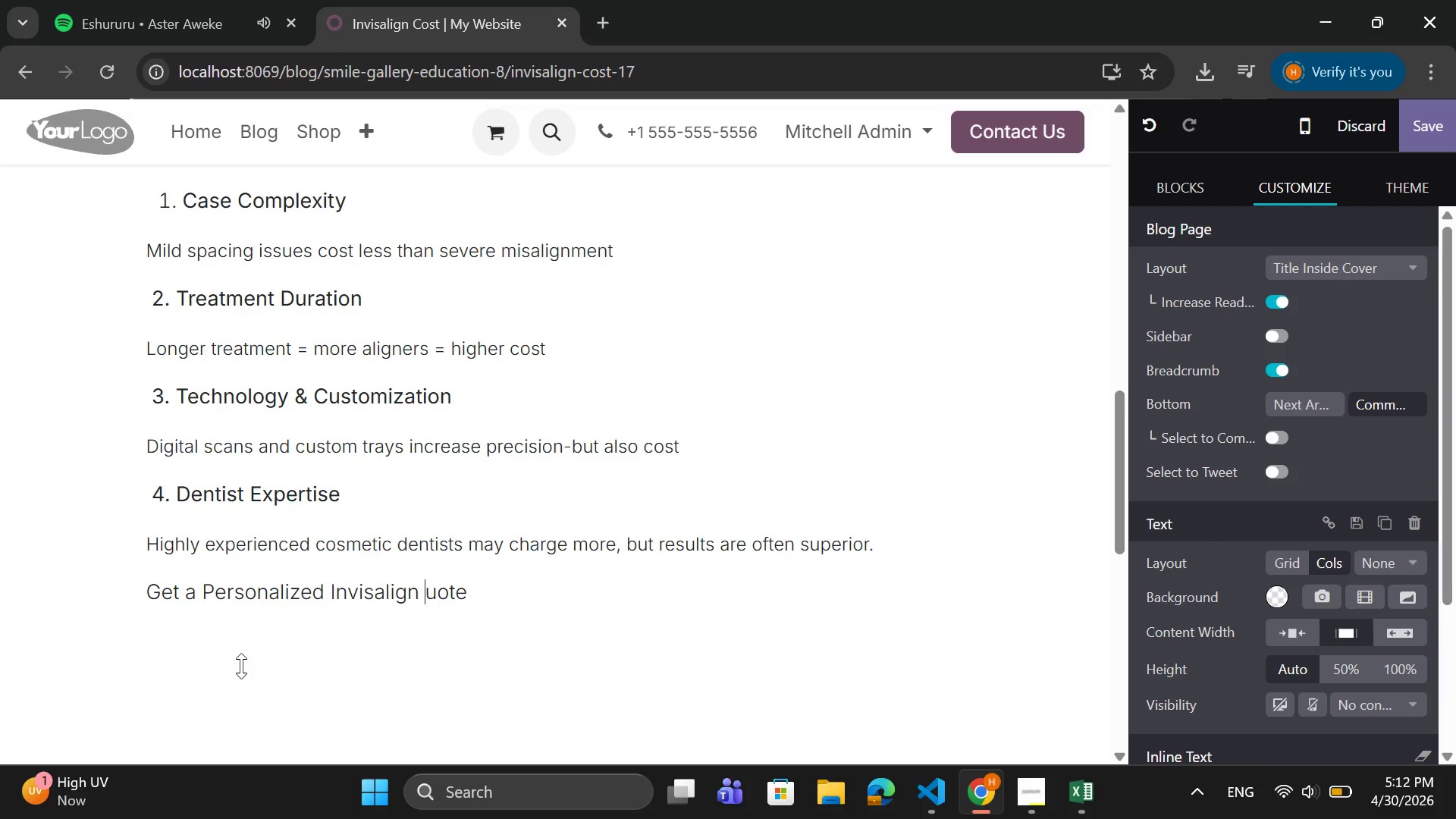 
key(CapsLock)
 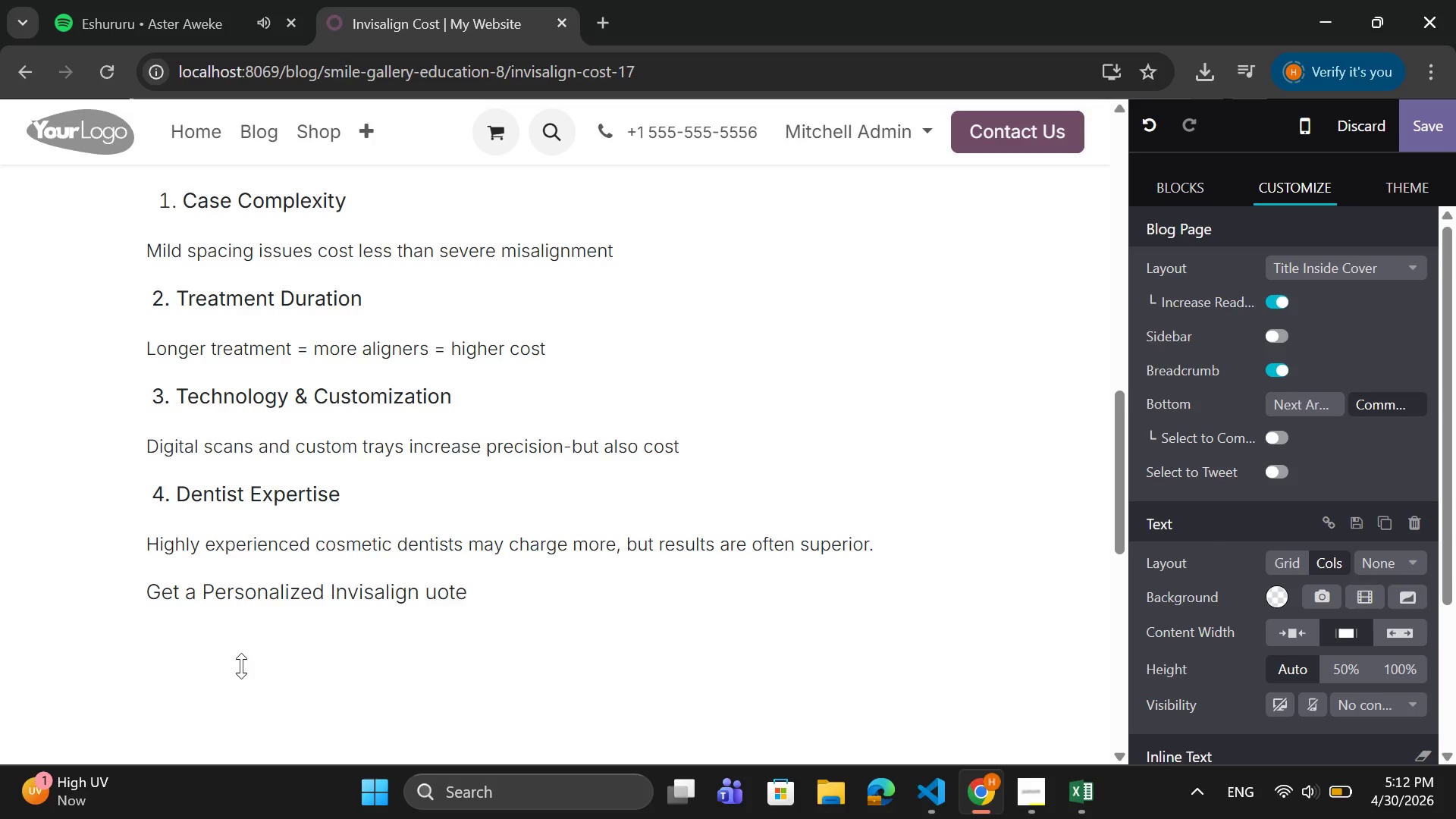 
key(Q)
 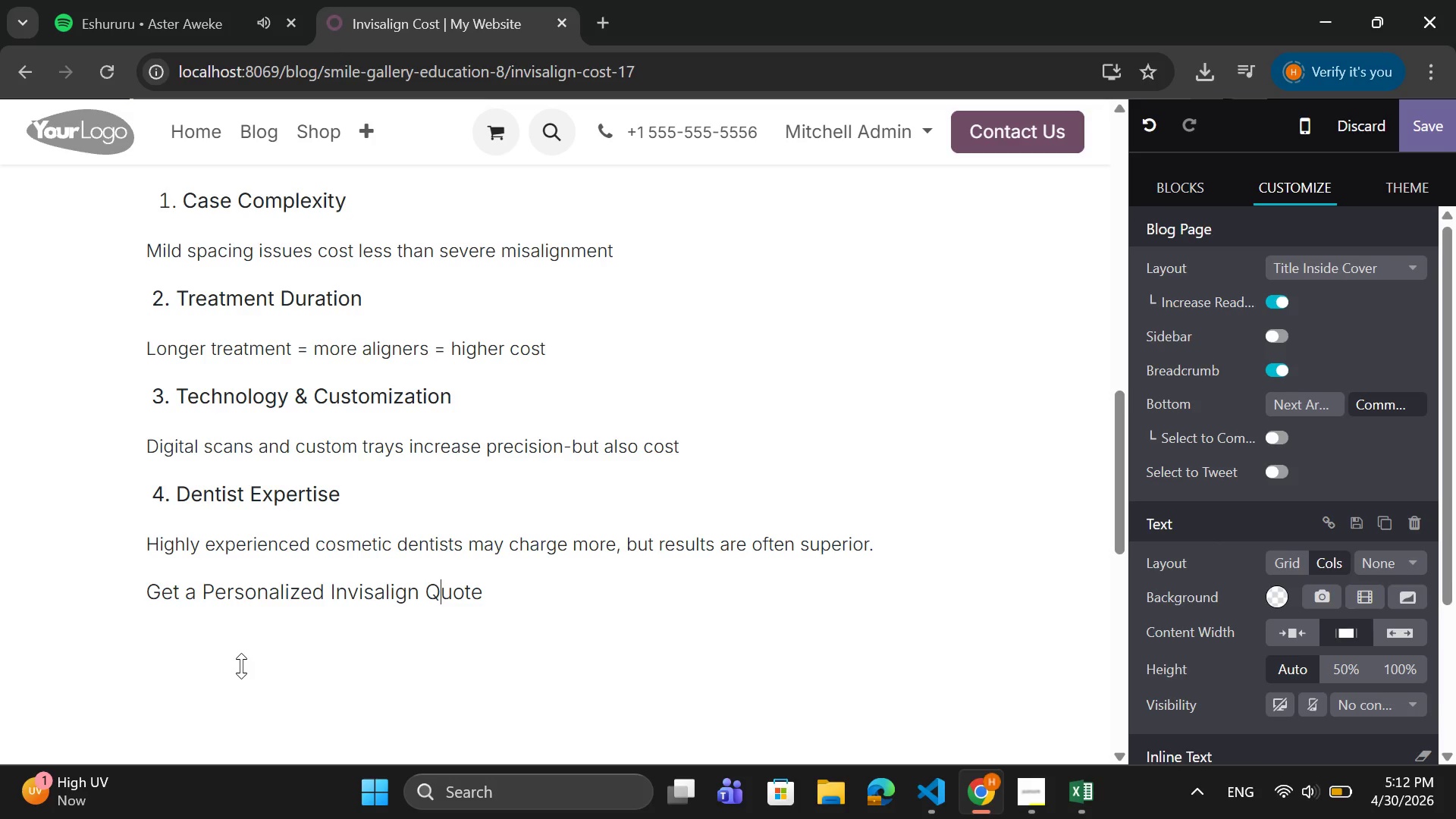 
key(CapsLock)
 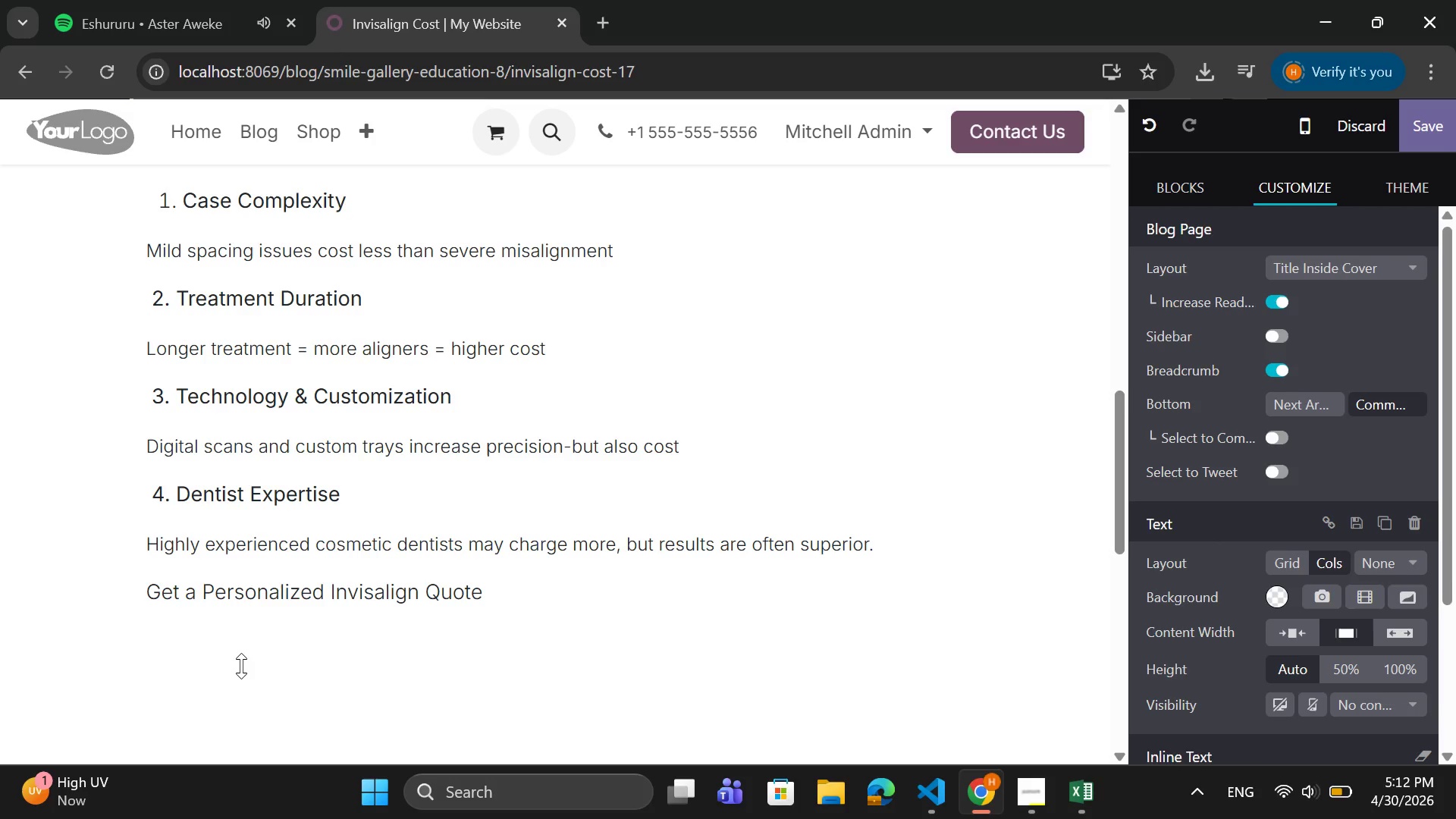 
key(ArrowRight)
 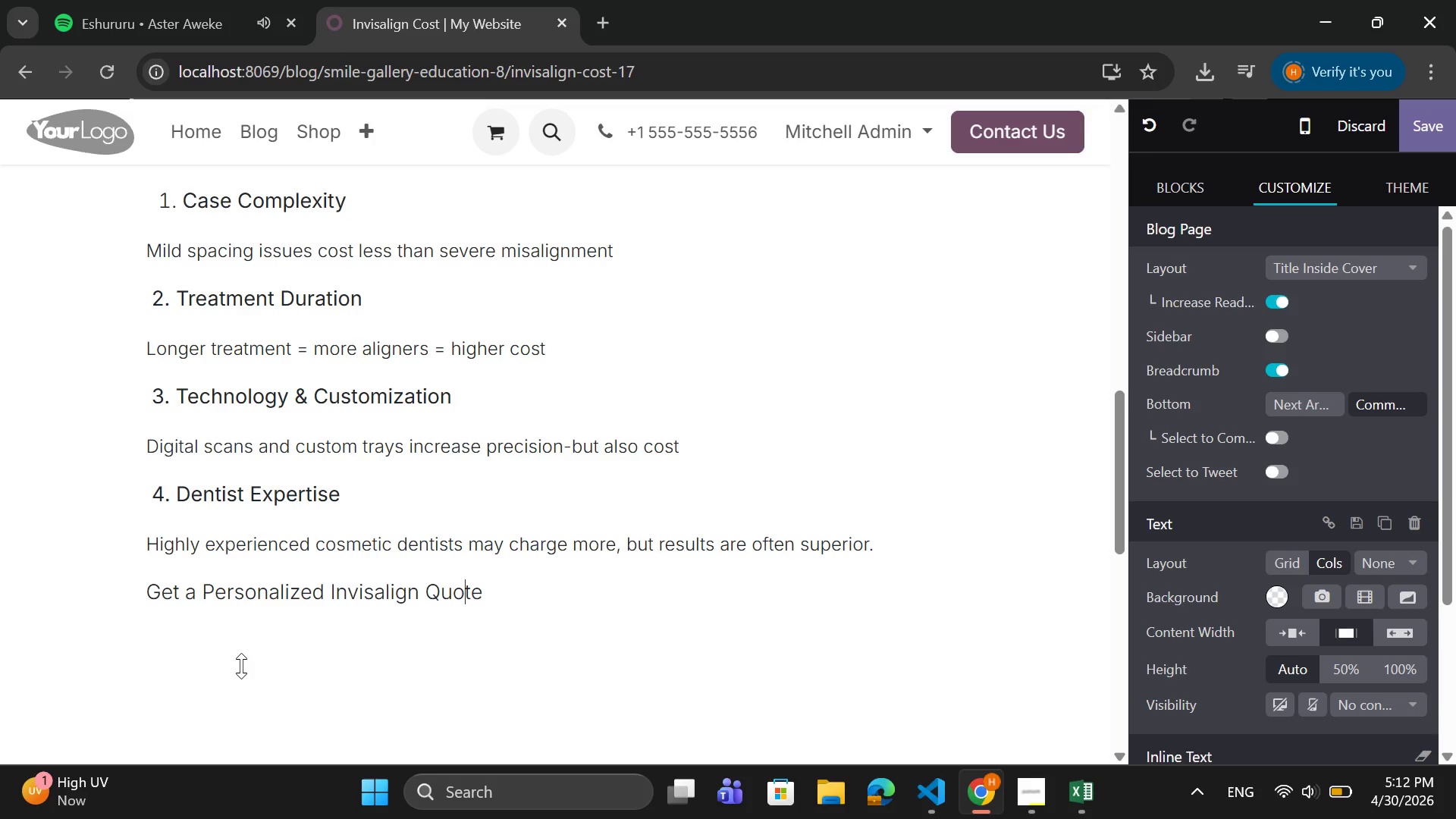 
key(ArrowRight)
 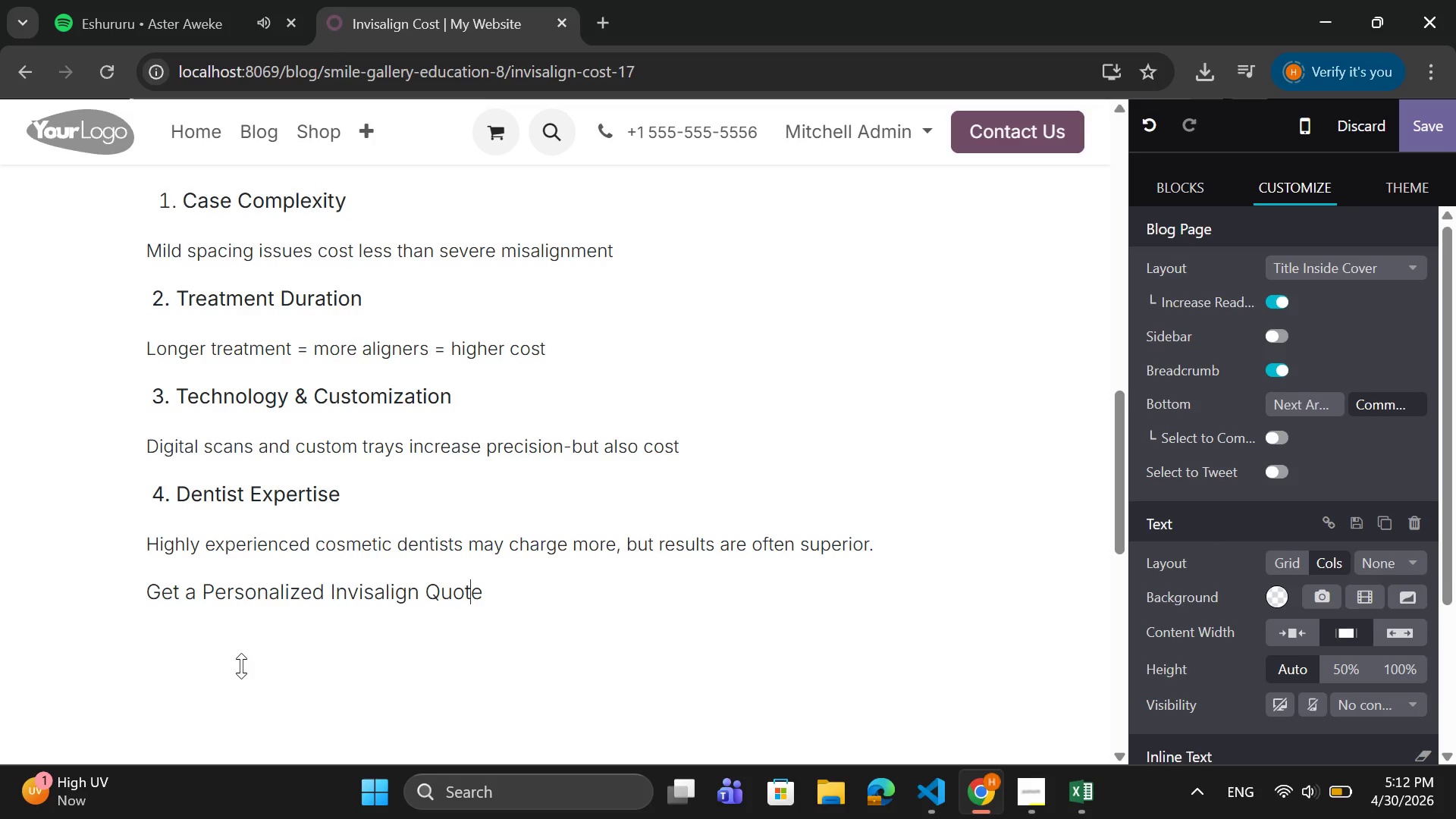 
key(ArrowRight)
 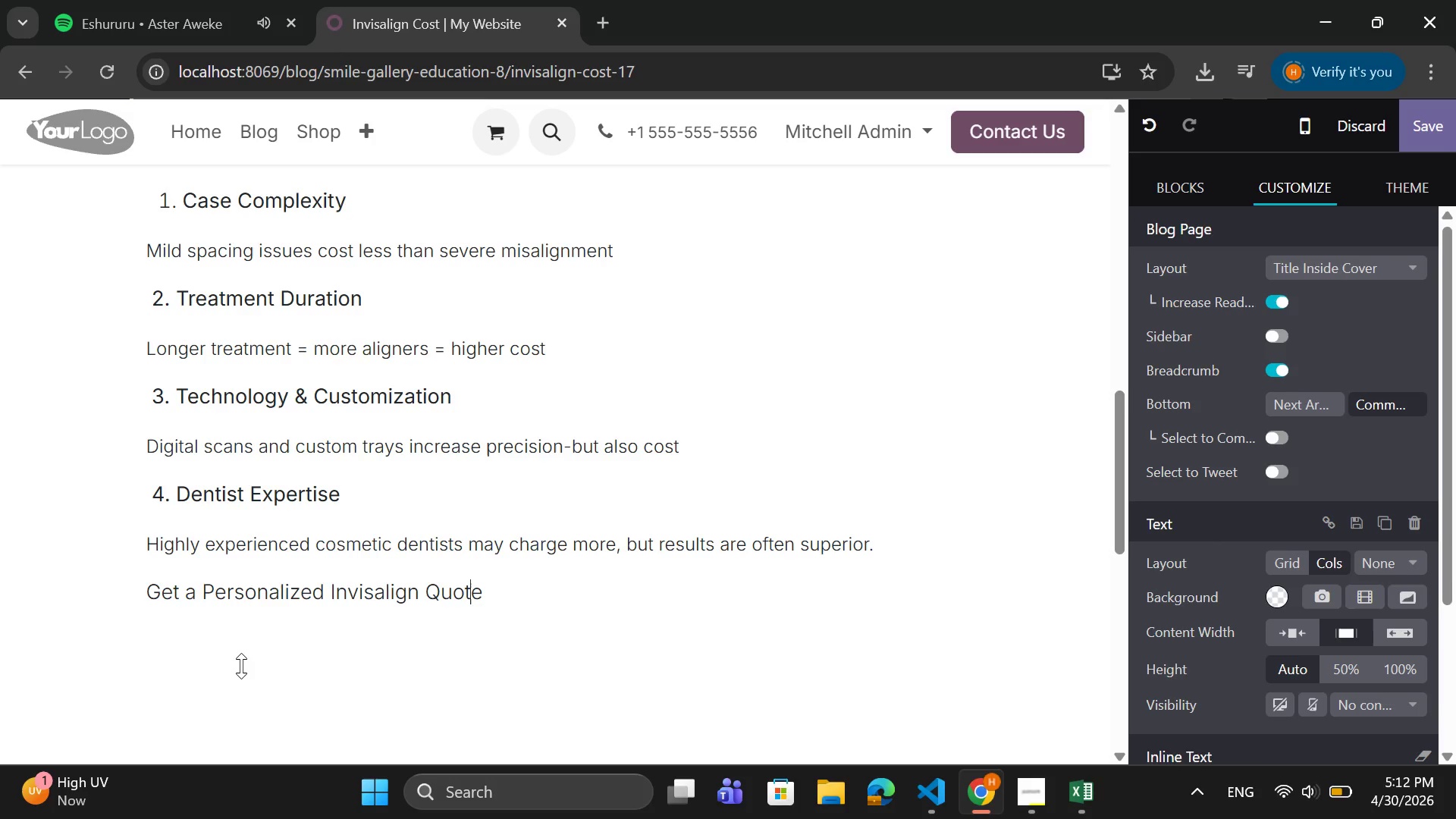 
key(ArrowRight)
 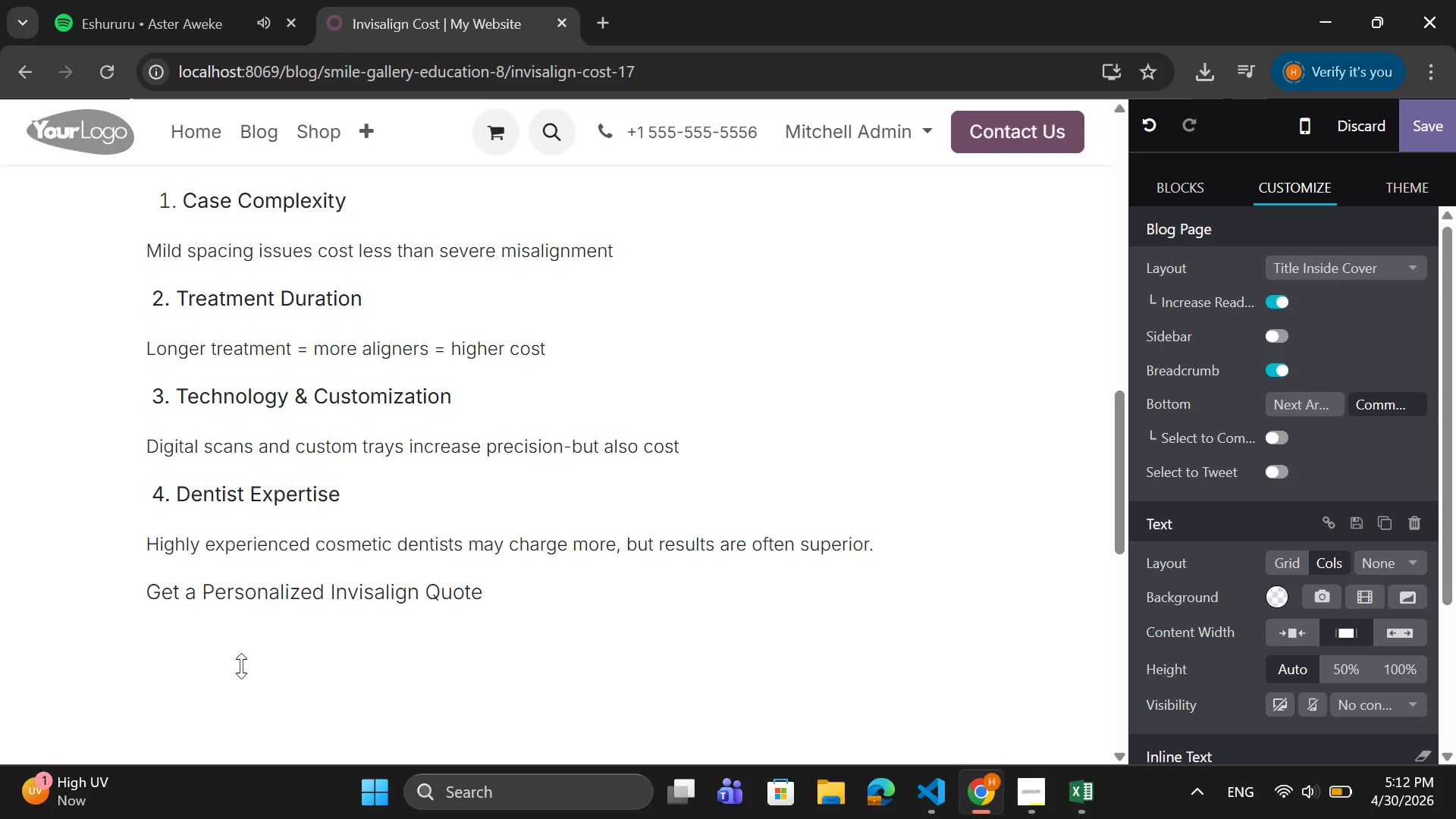 
type( Today)
 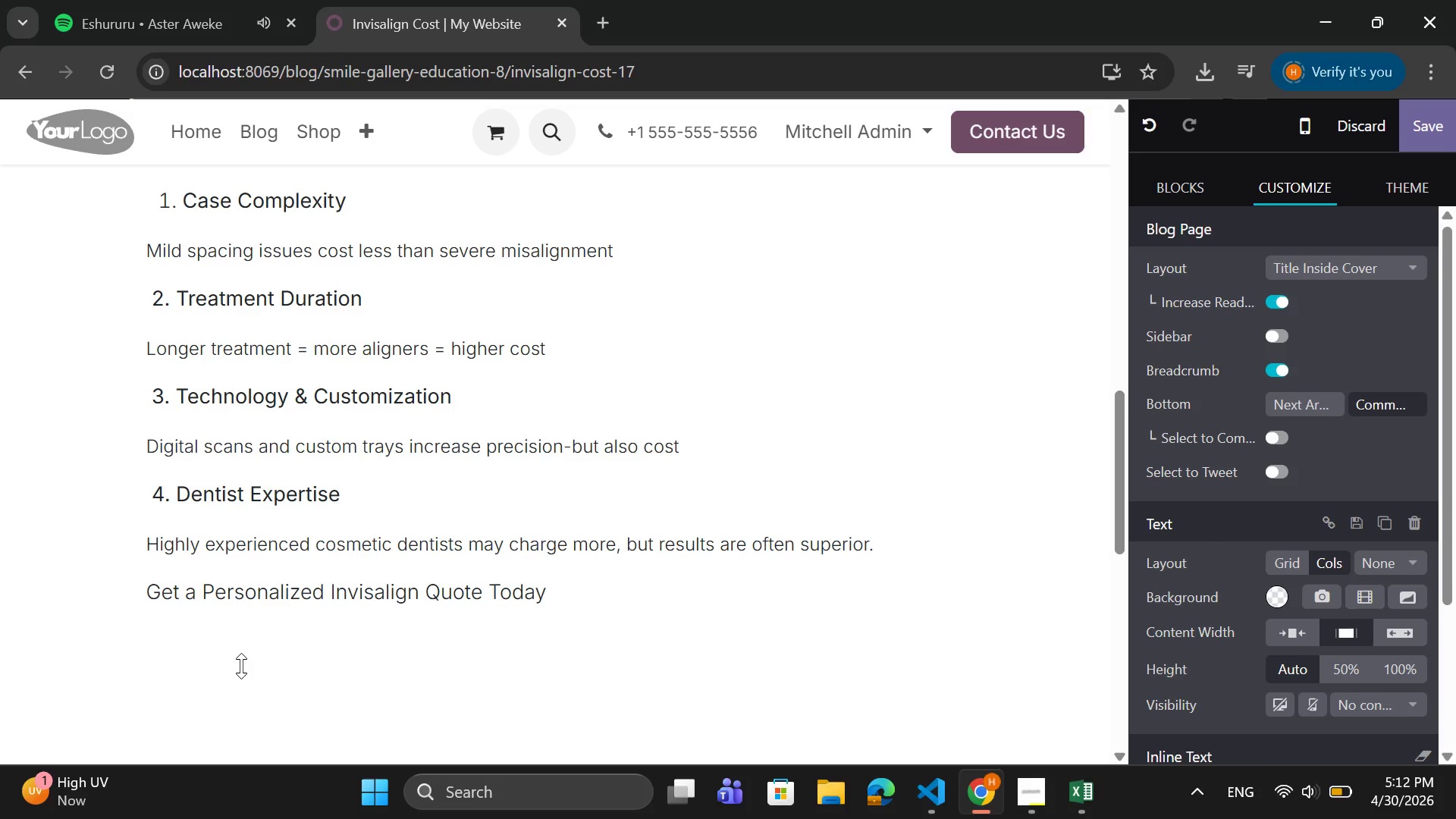 
left_click_drag(start_coordinate=[571, 597], to_coordinate=[99, 582])
 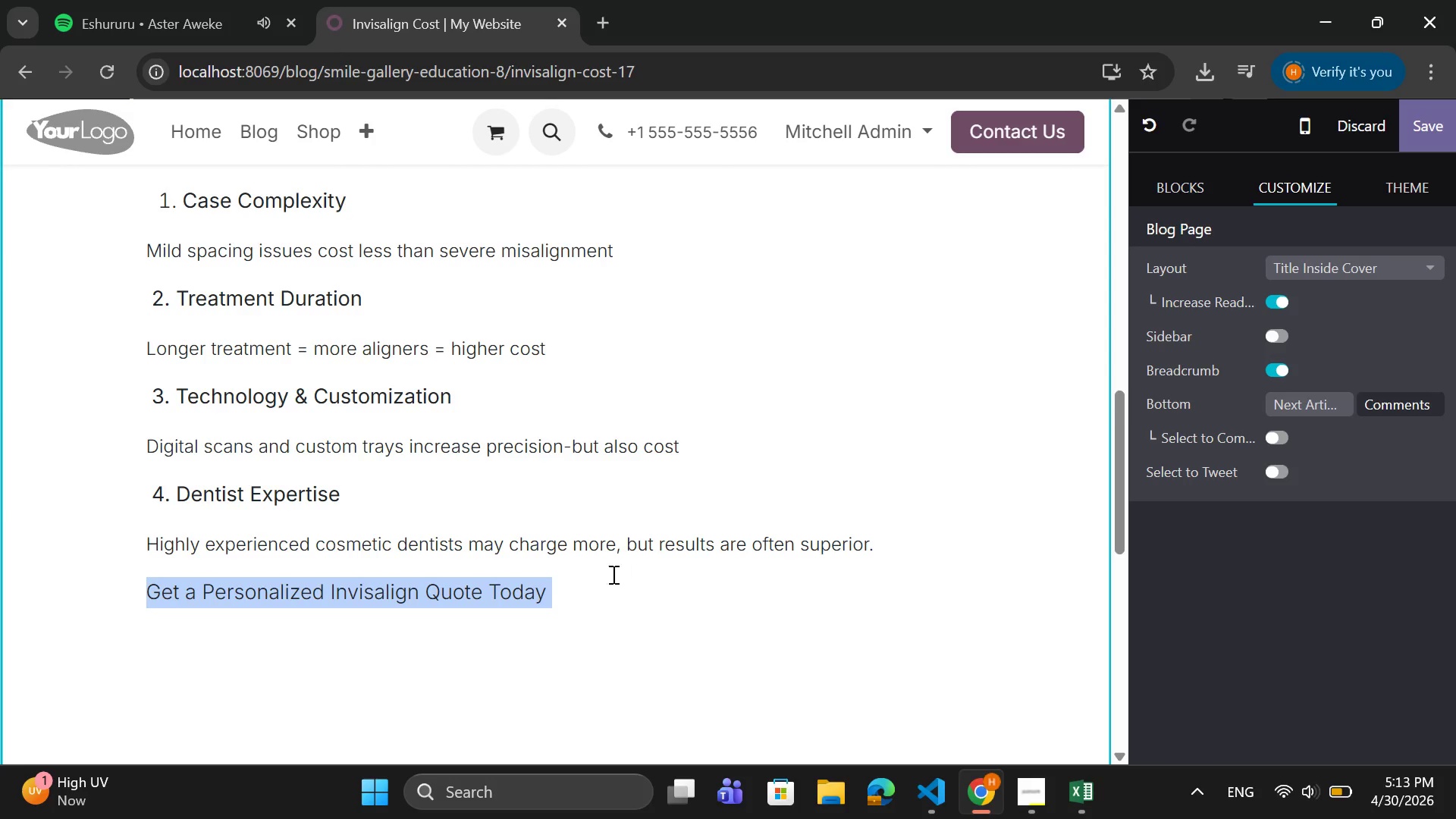 
left_click([531, 595])
 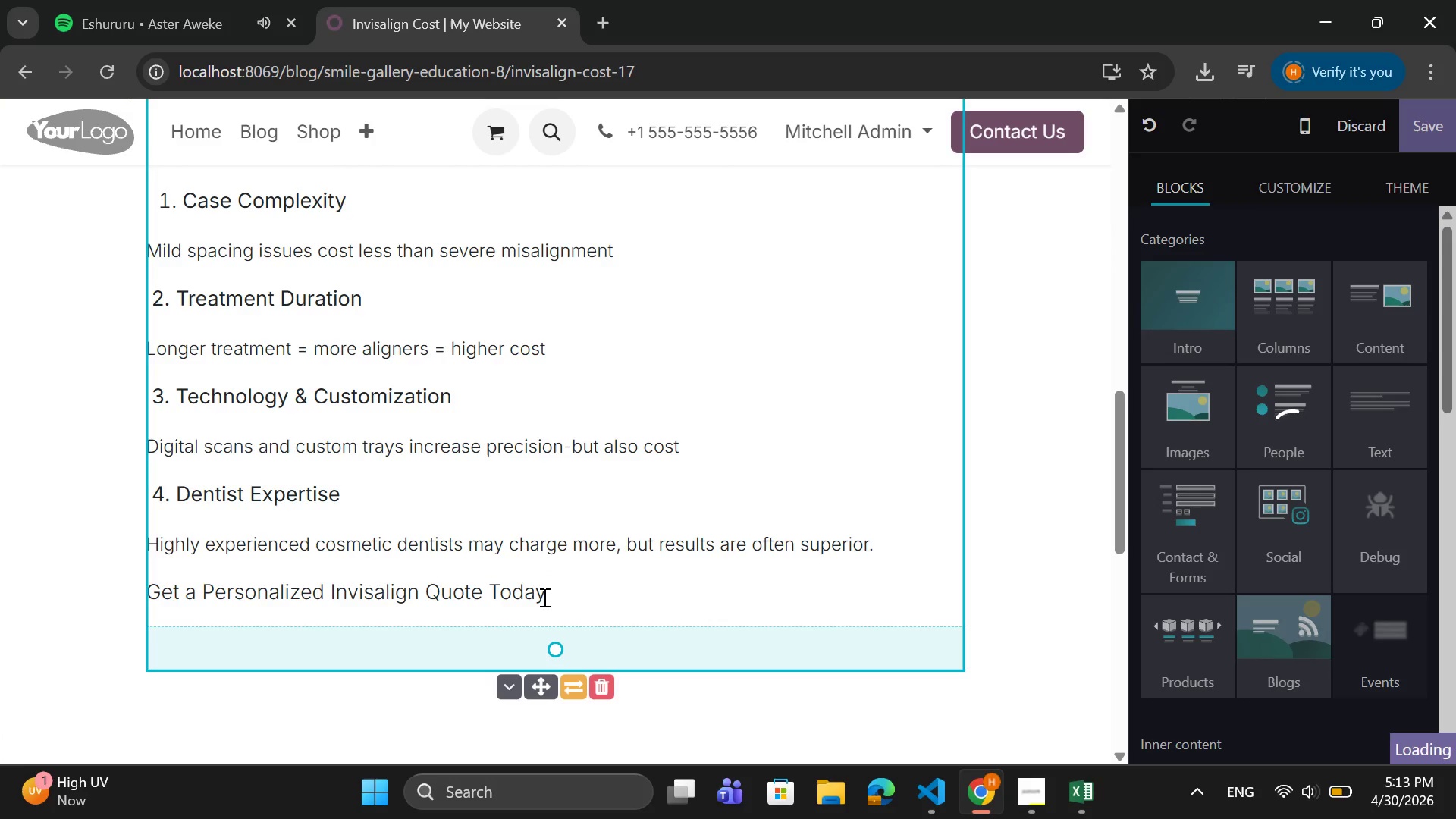 
left_click_drag(start_coordinate=[543, 597], to_coordinate=[149, 586])
 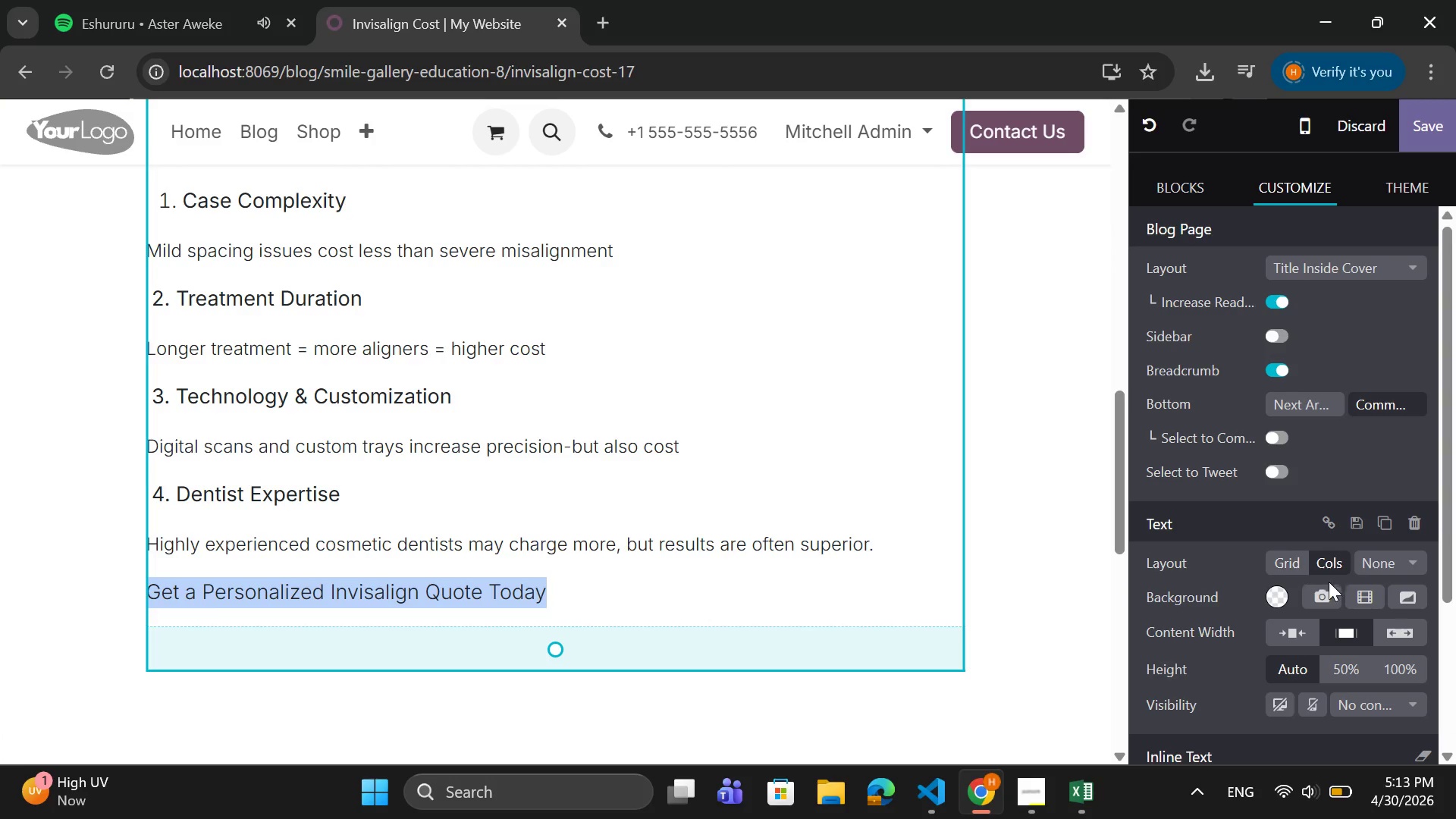 
scroll: coordinate [1332, 669], scroll_direction: down, amount: 5.0
 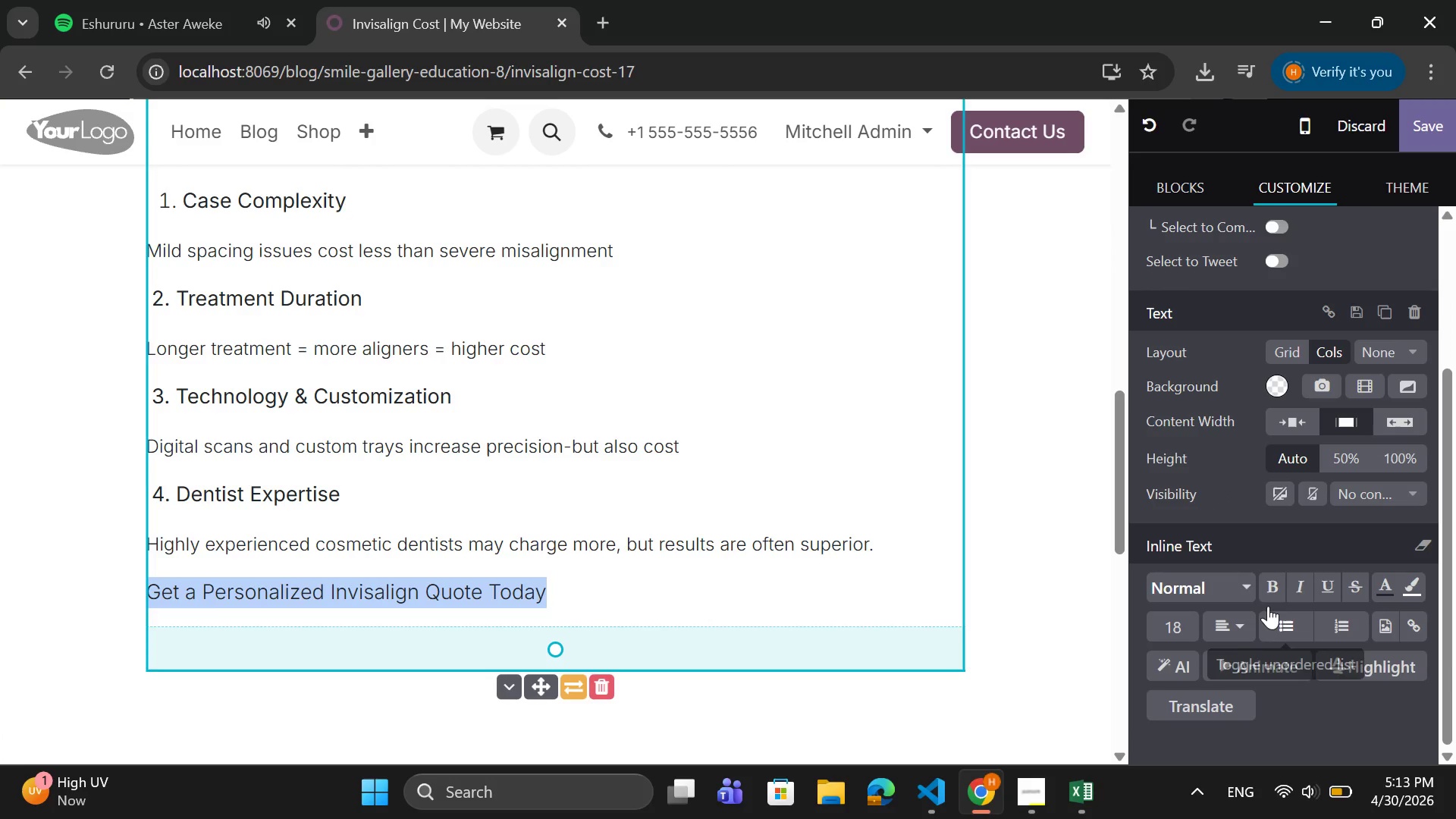 
left_click([1274, 575])
 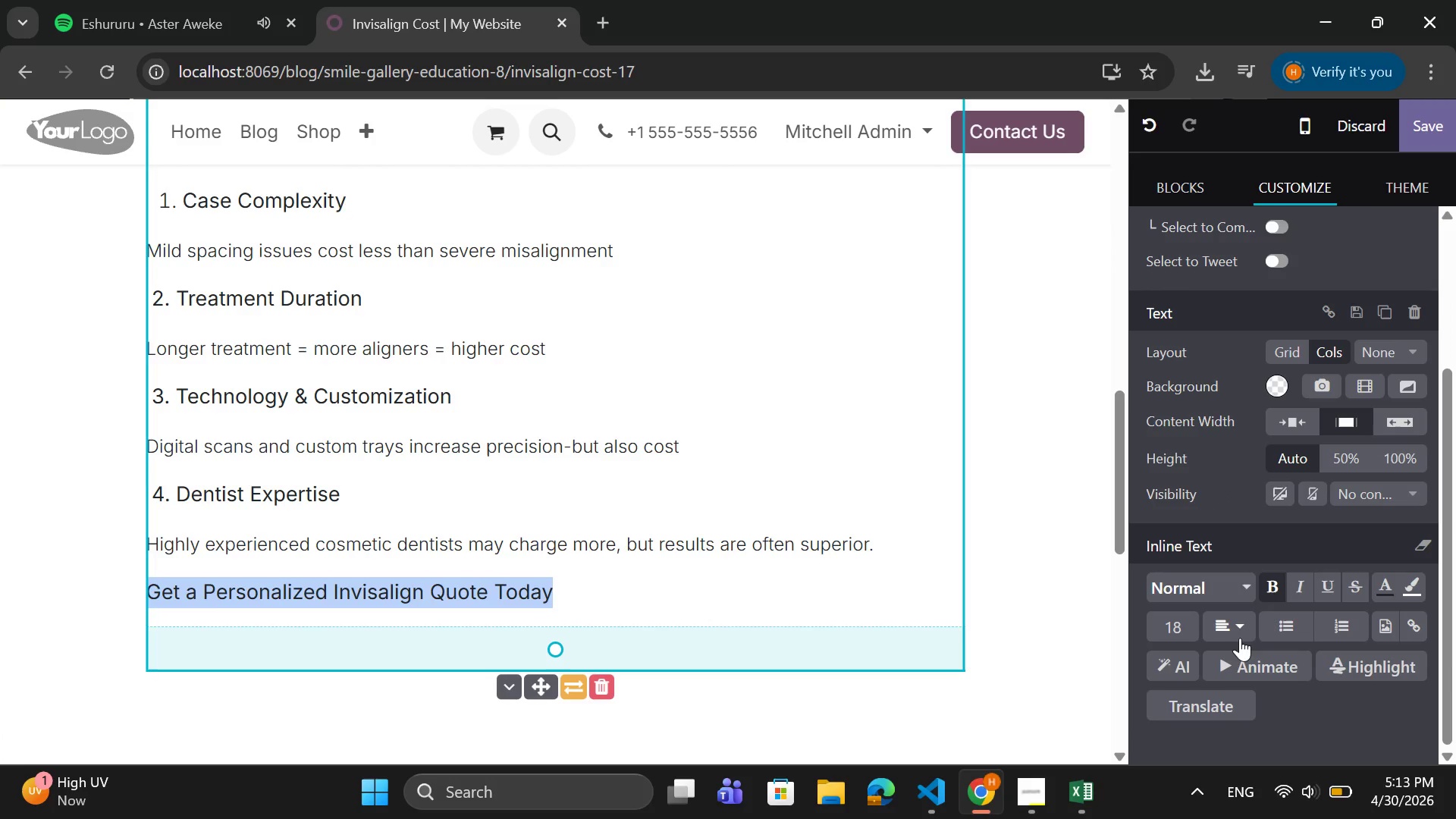 
left_click([1244, 630])
 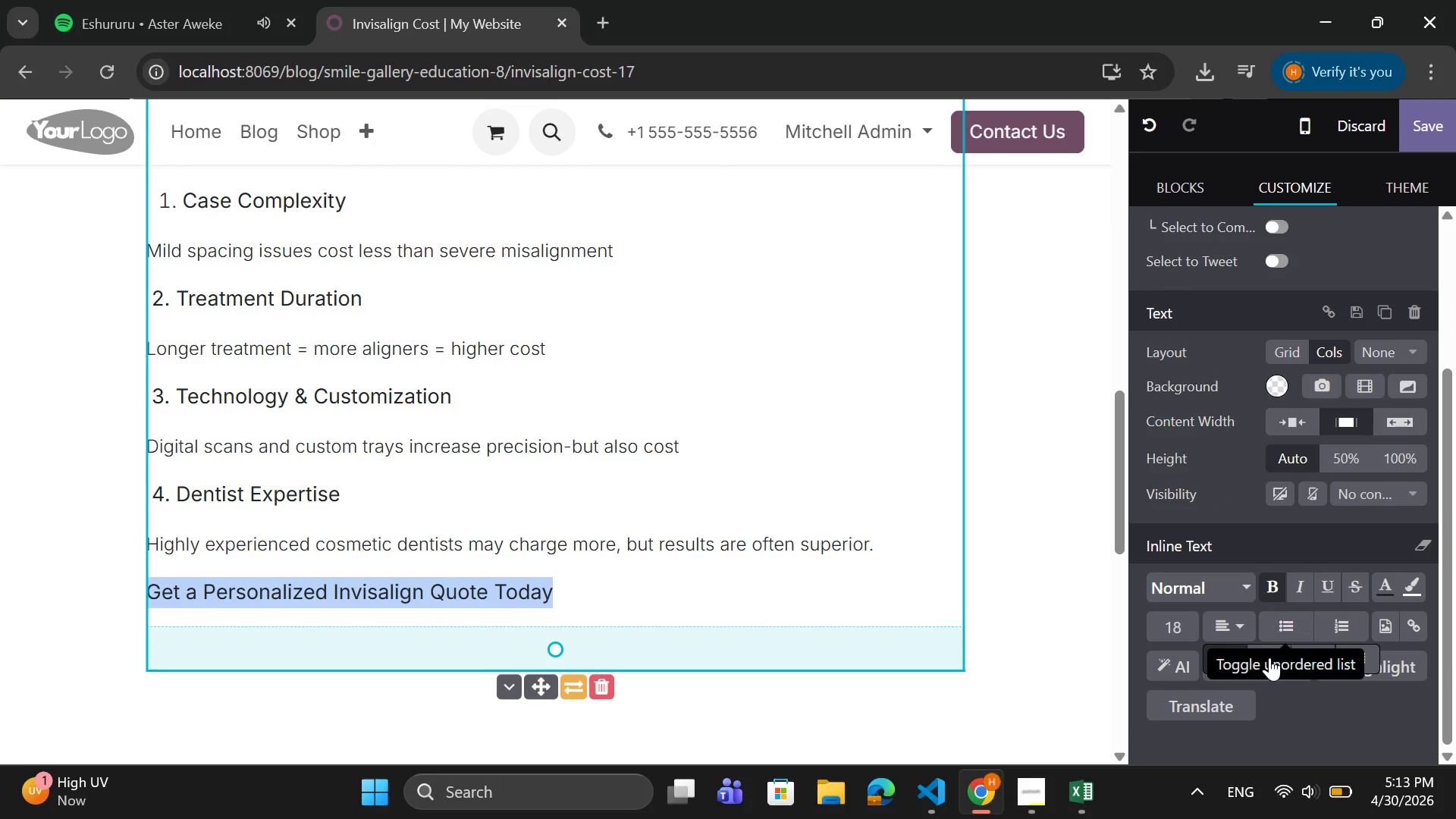 
left_click([1269, 657])
 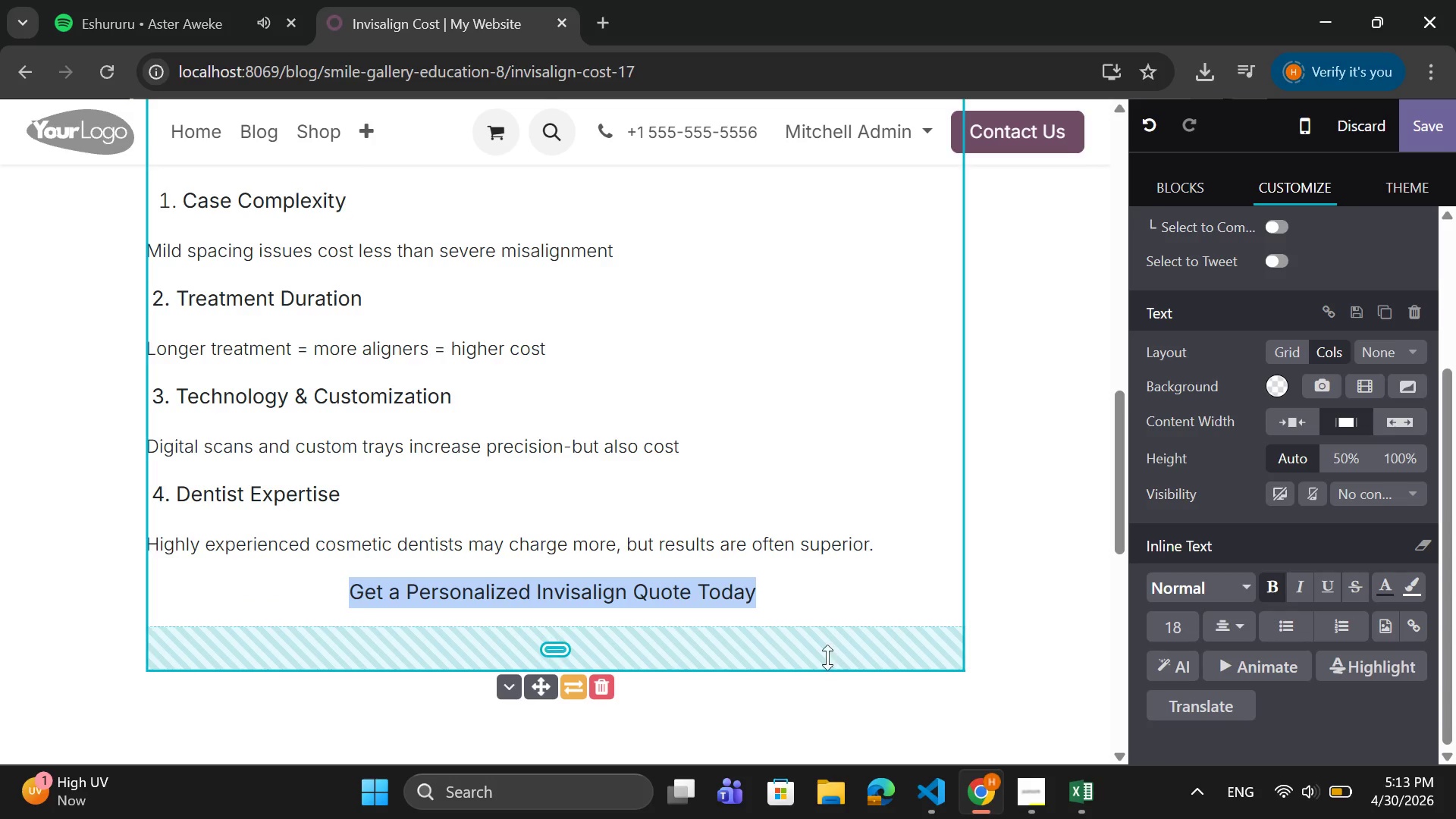 
left_click([764, 595])
 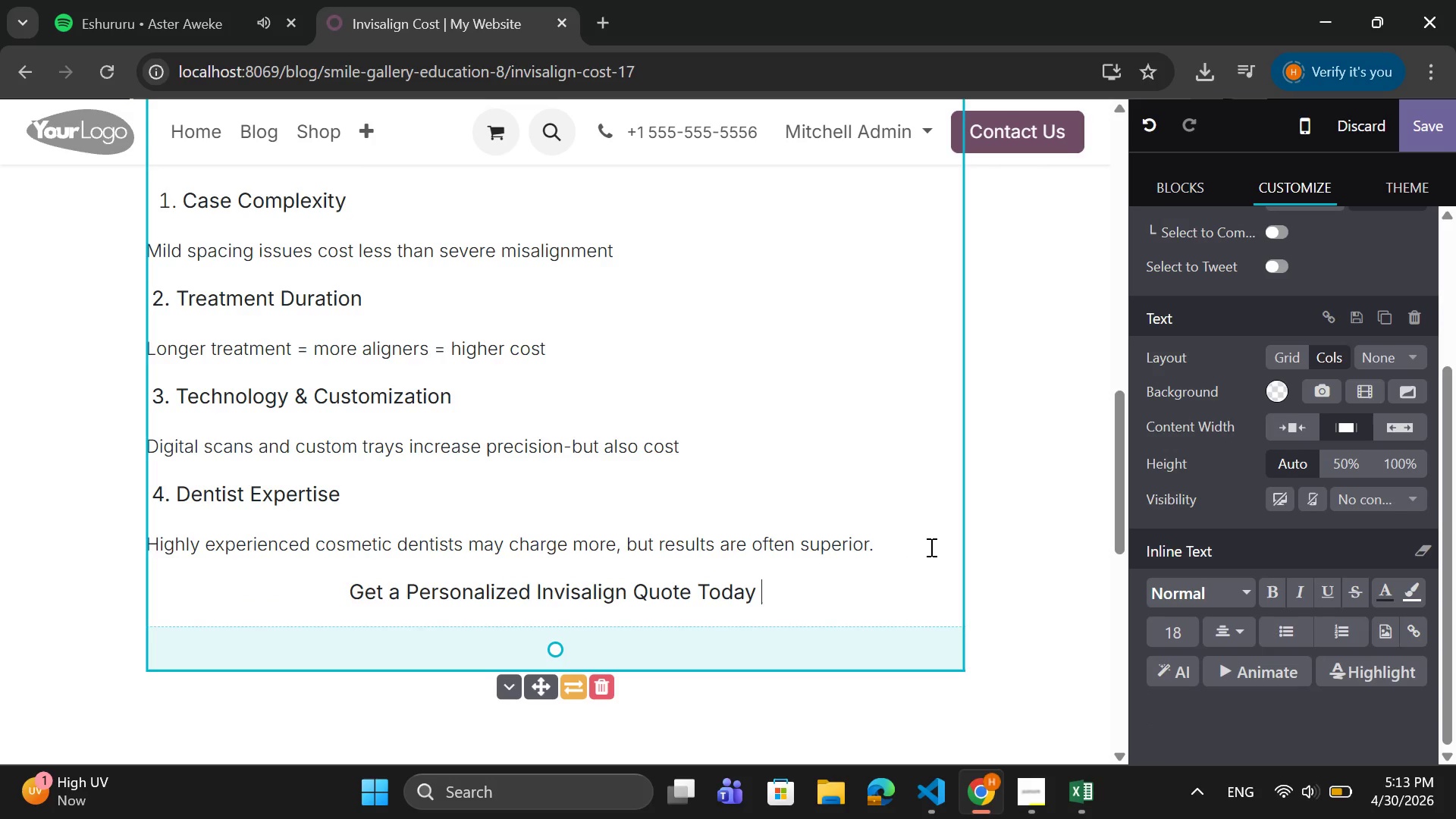 
key(Backspace)
type(!!)
 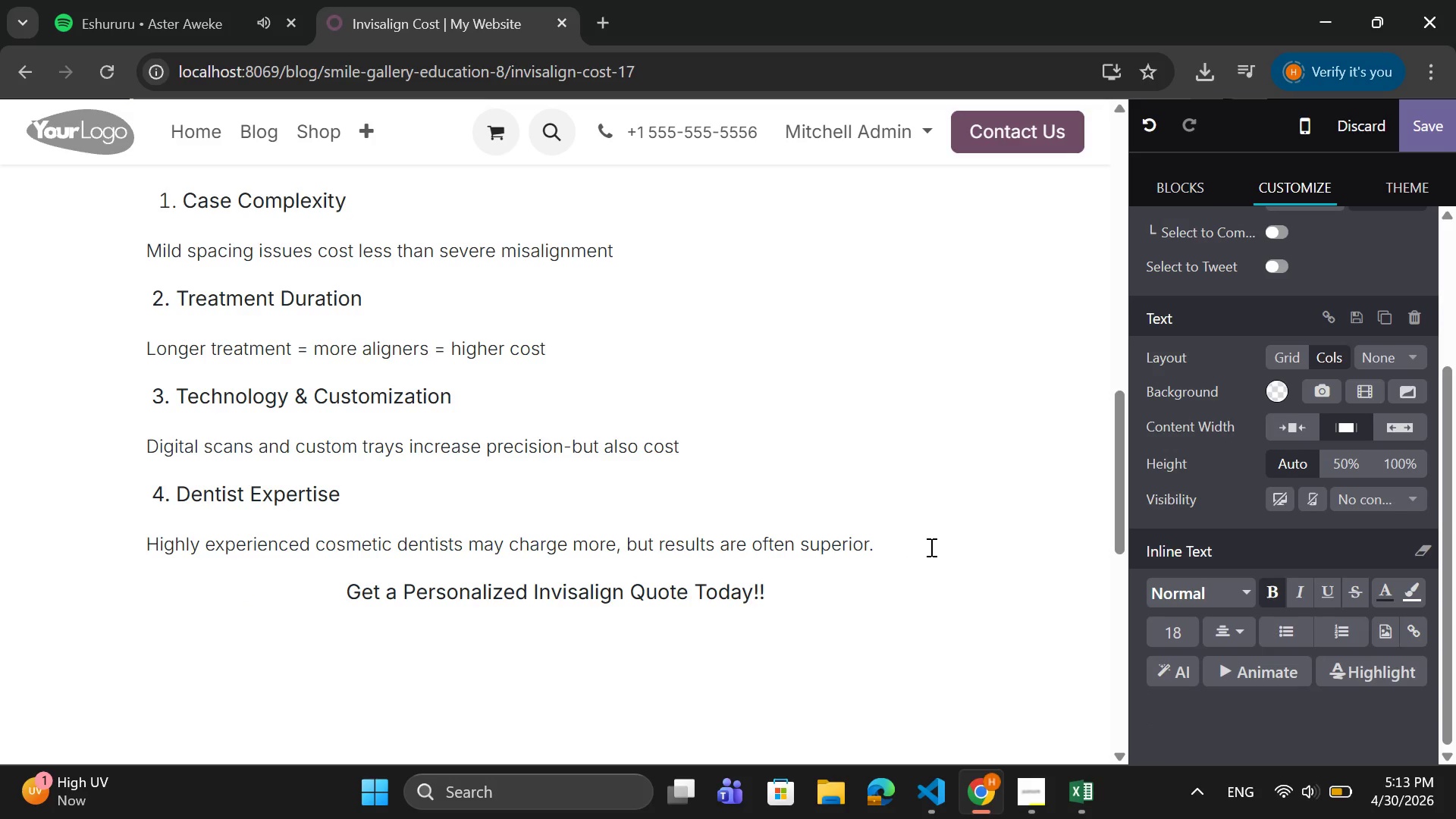 
key(Enter)
 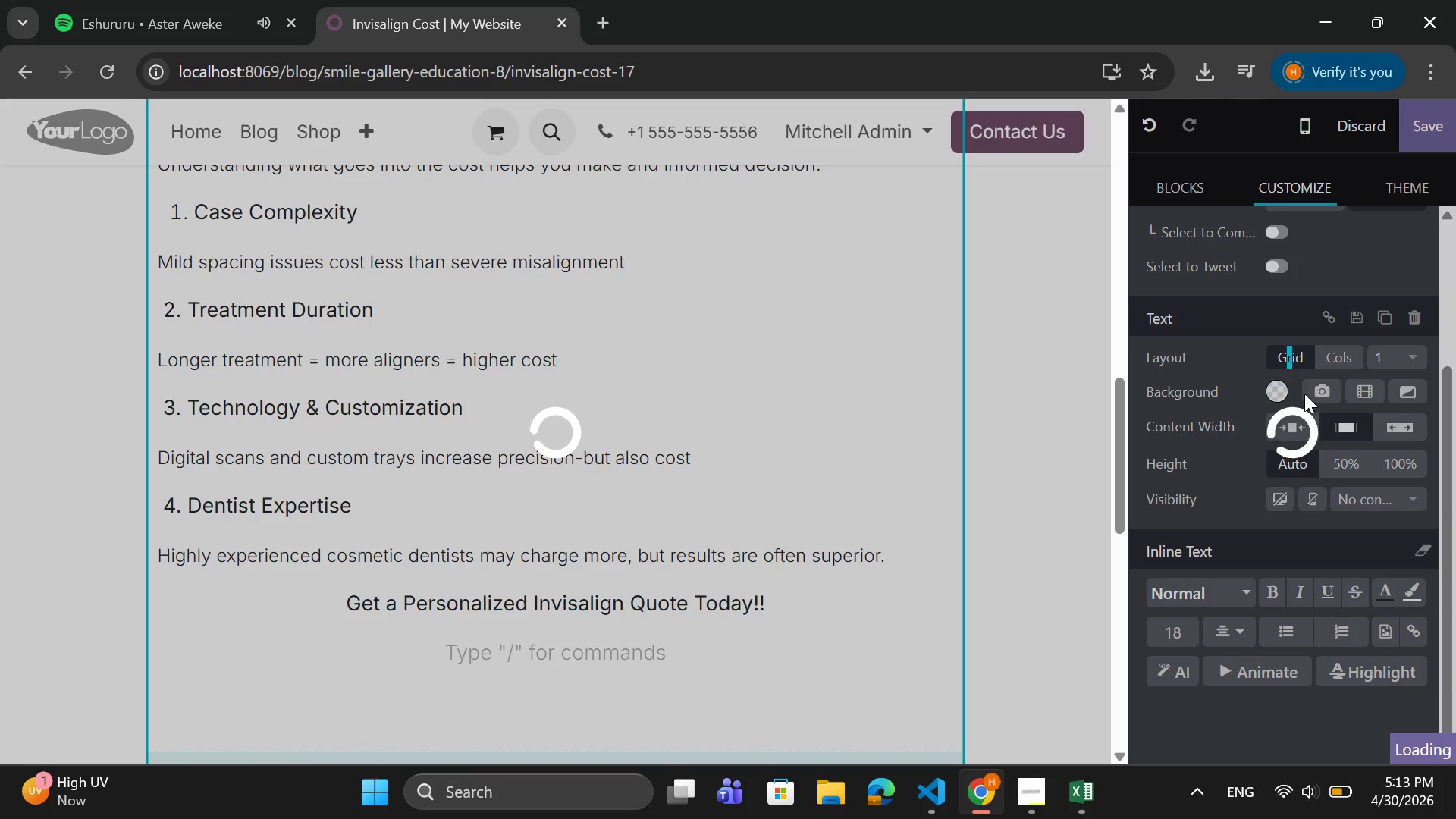 
left_click_drag(start_coordinate=[1302, 404], to_coordinate=[1298, 404])
 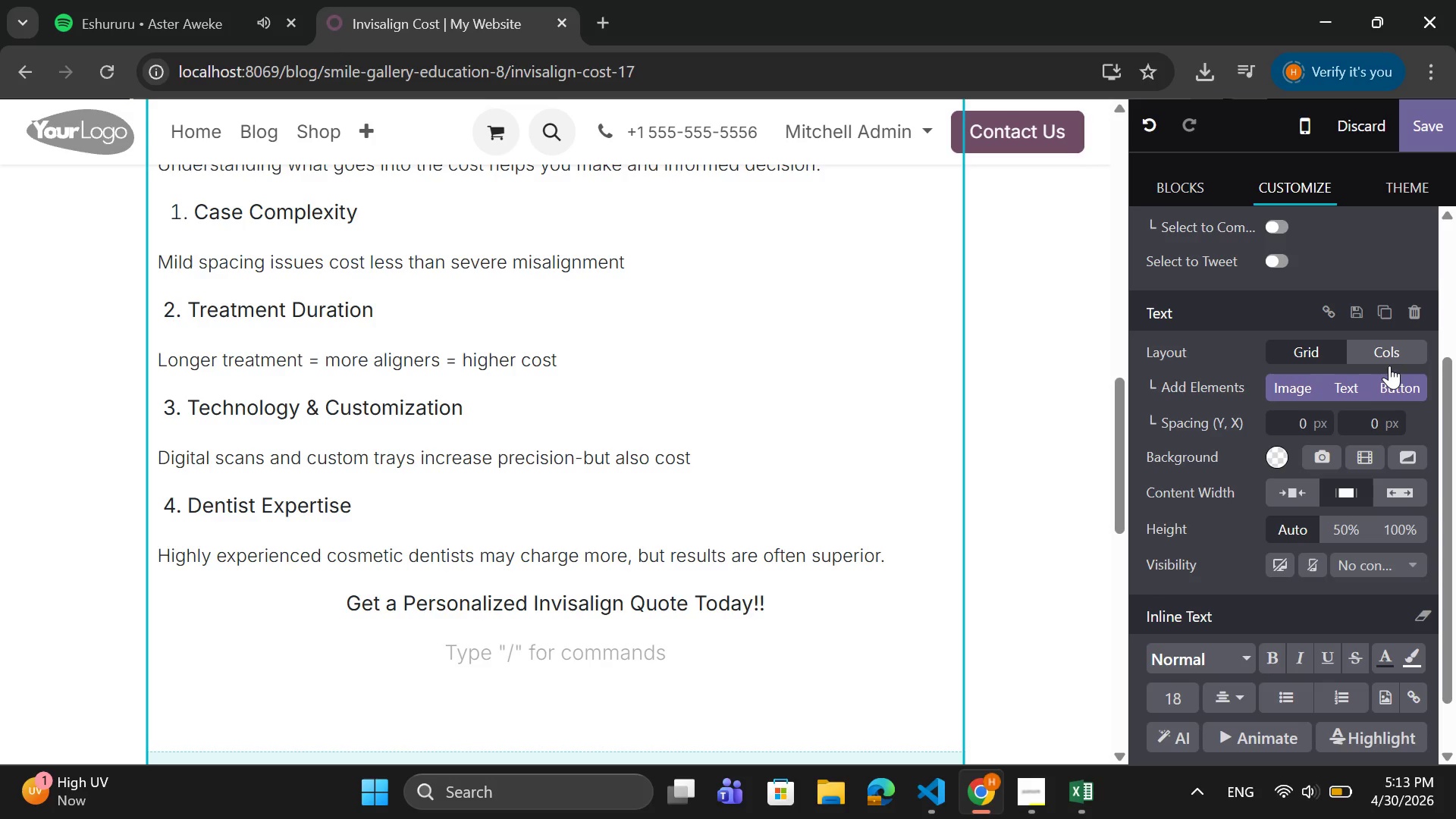 
wait(5.31)
 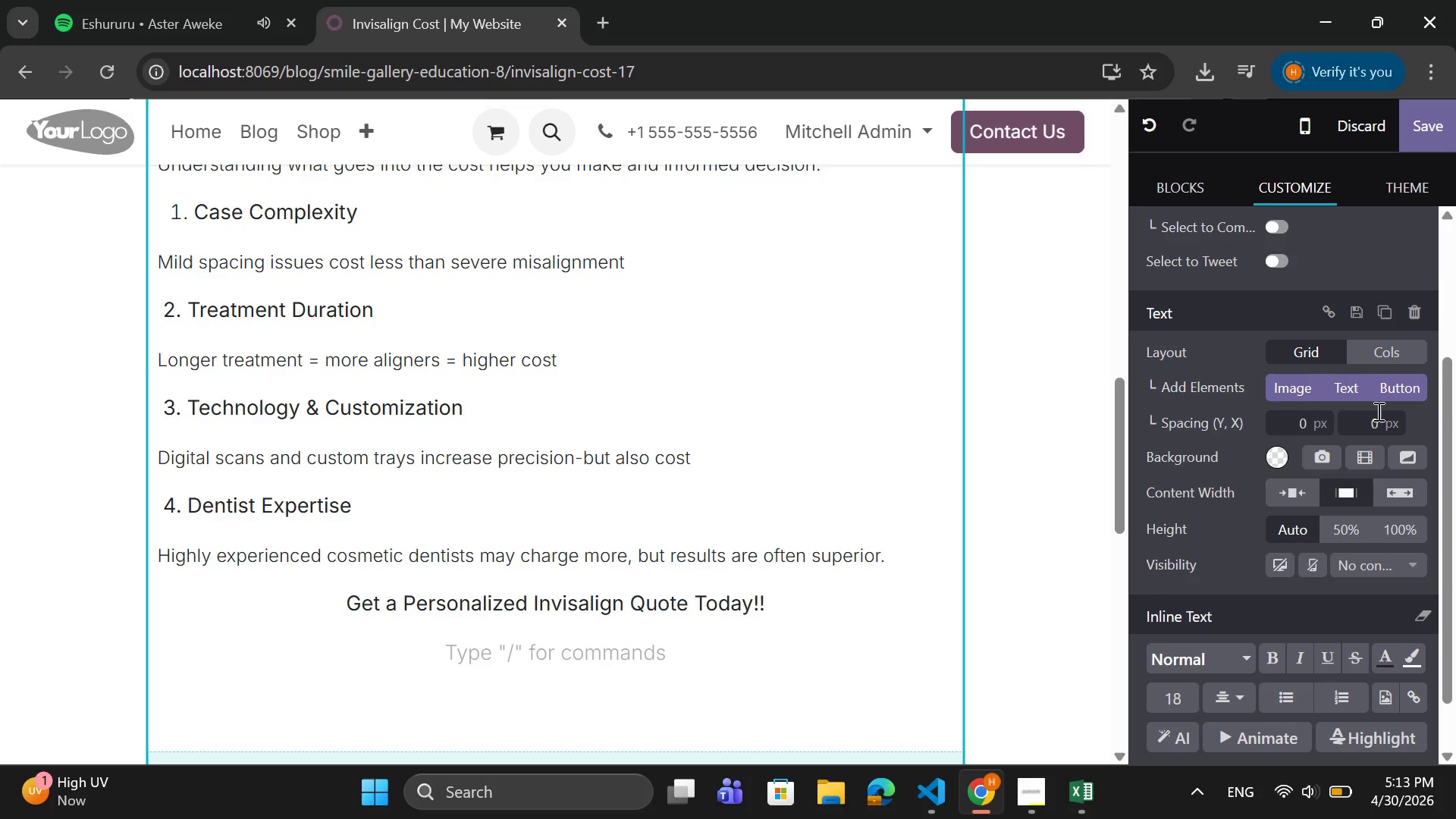 
left_click([1388, 384])
 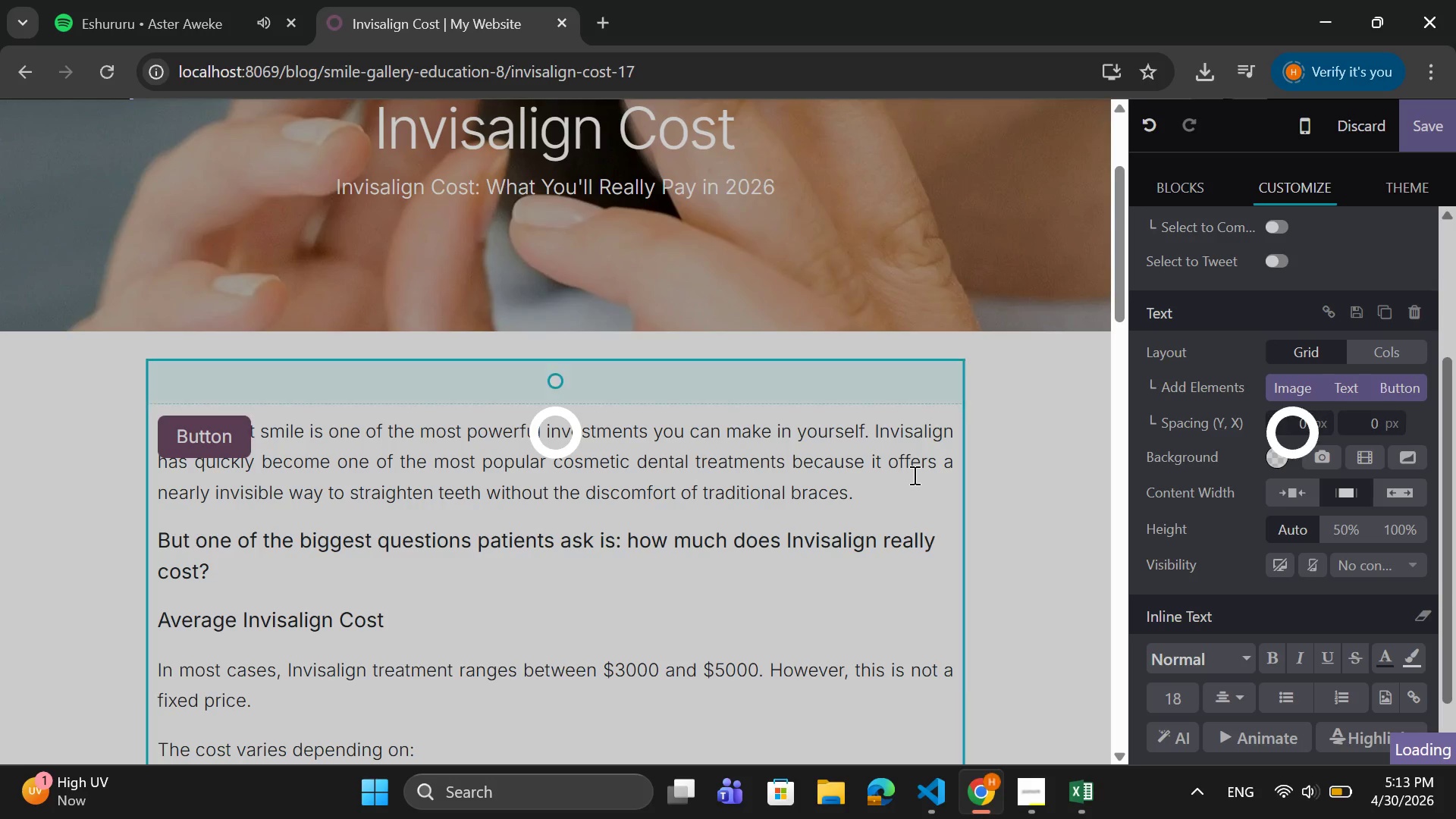 
scroll: coordinate [913, 475], scroll_direction: down, amount: 1.0
 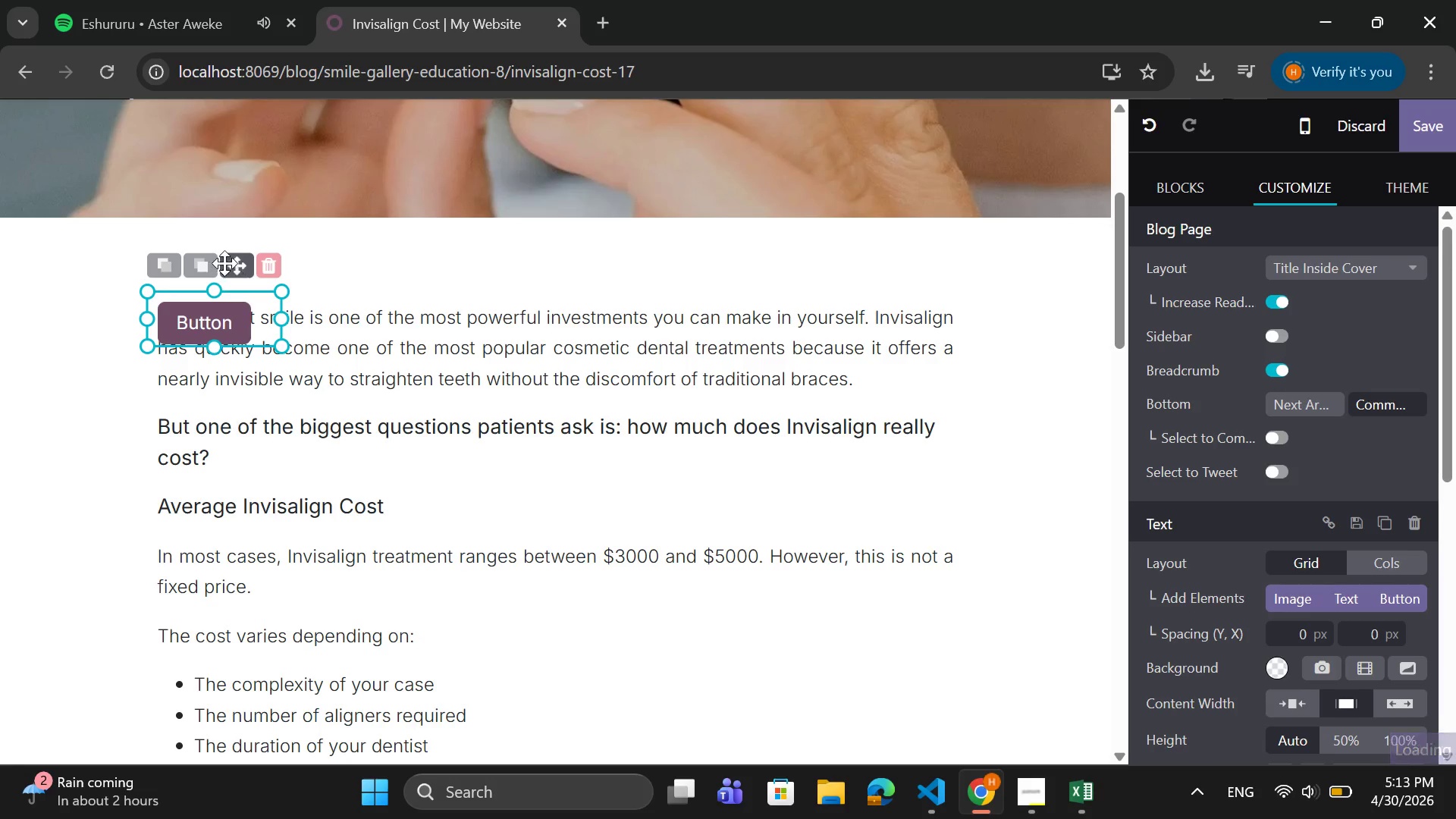 
left_click_drag(start_coordinate=[233, 262], to_coordinate=[328, 648])
 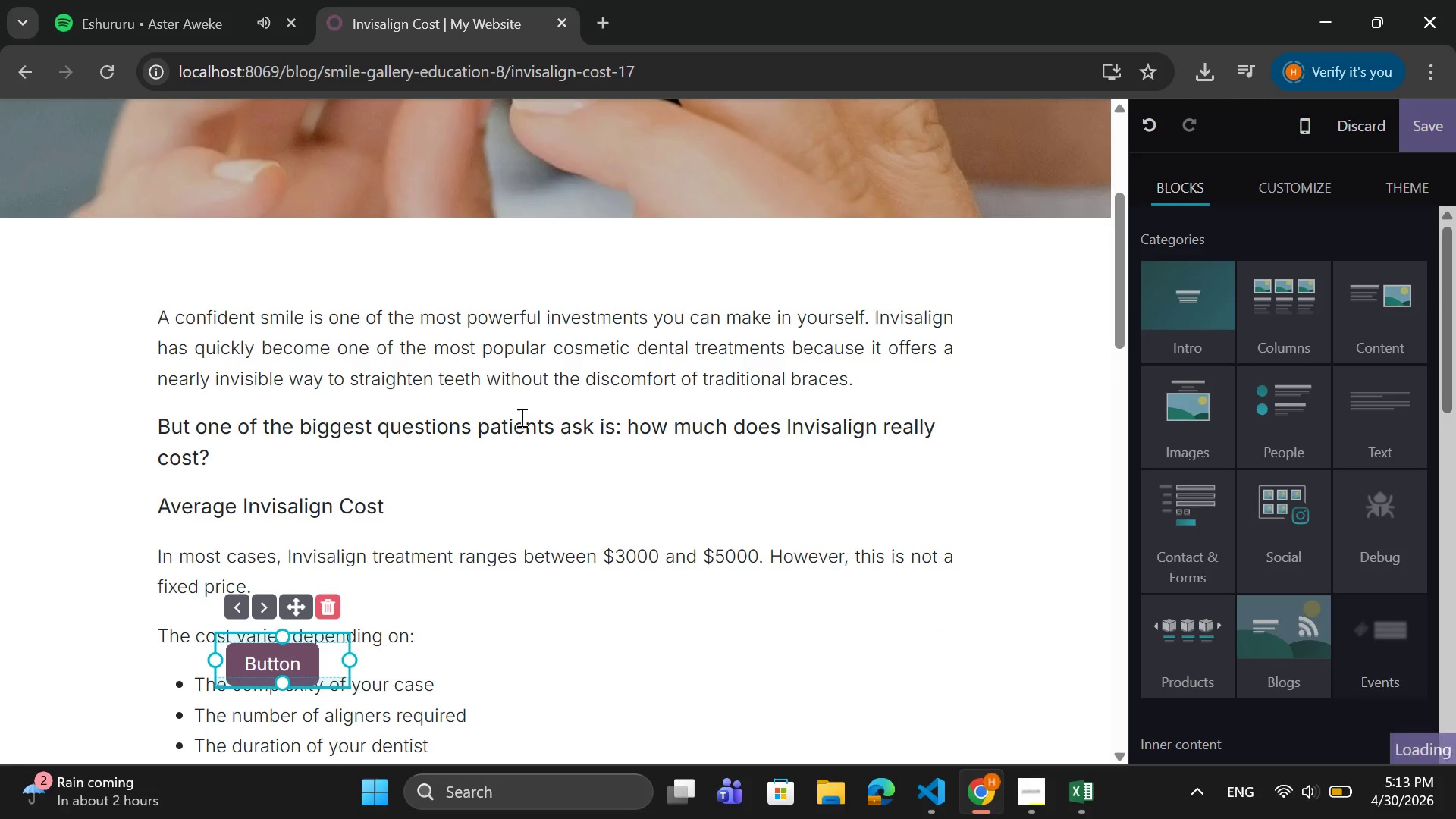 
scroll: coordinate [520, 416], scroll_direction: down, amount: 3.0
 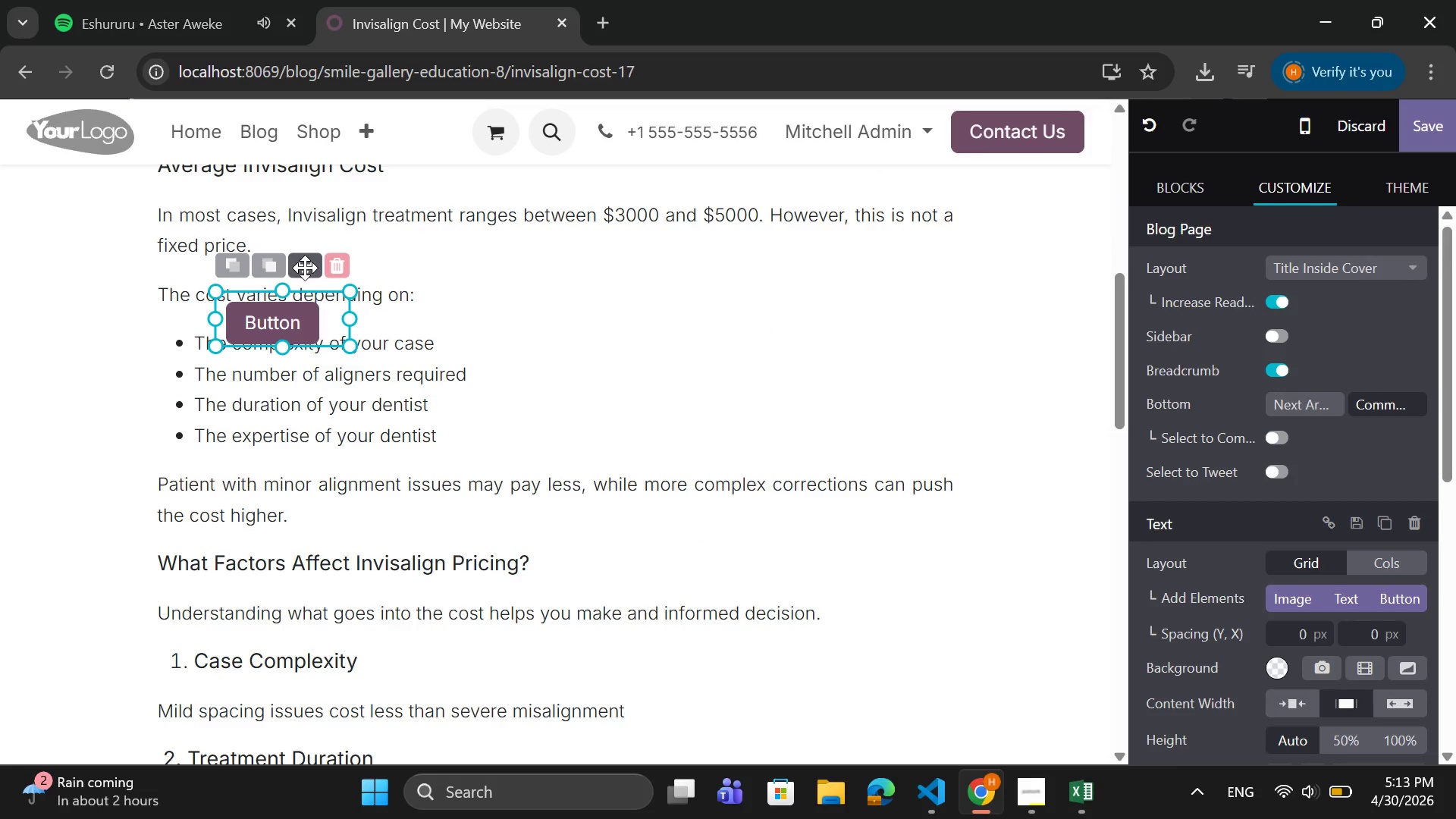 
left_click_drag(start_coordinate=[306, 265], to_coordinate=[558, 378])
 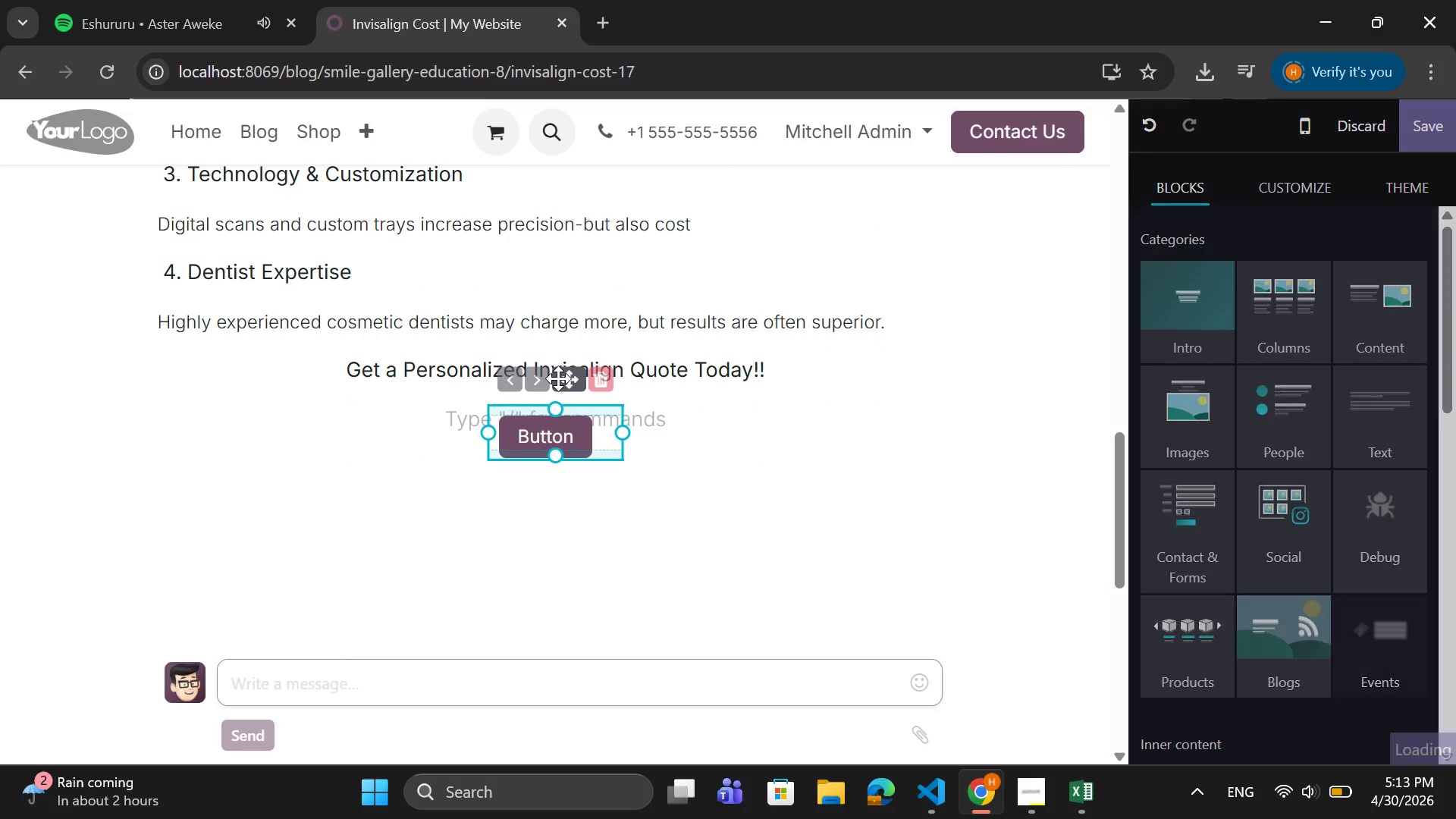 
scroll: coordinate [1228, 558], scroll_direction: down, amount: 16.0
 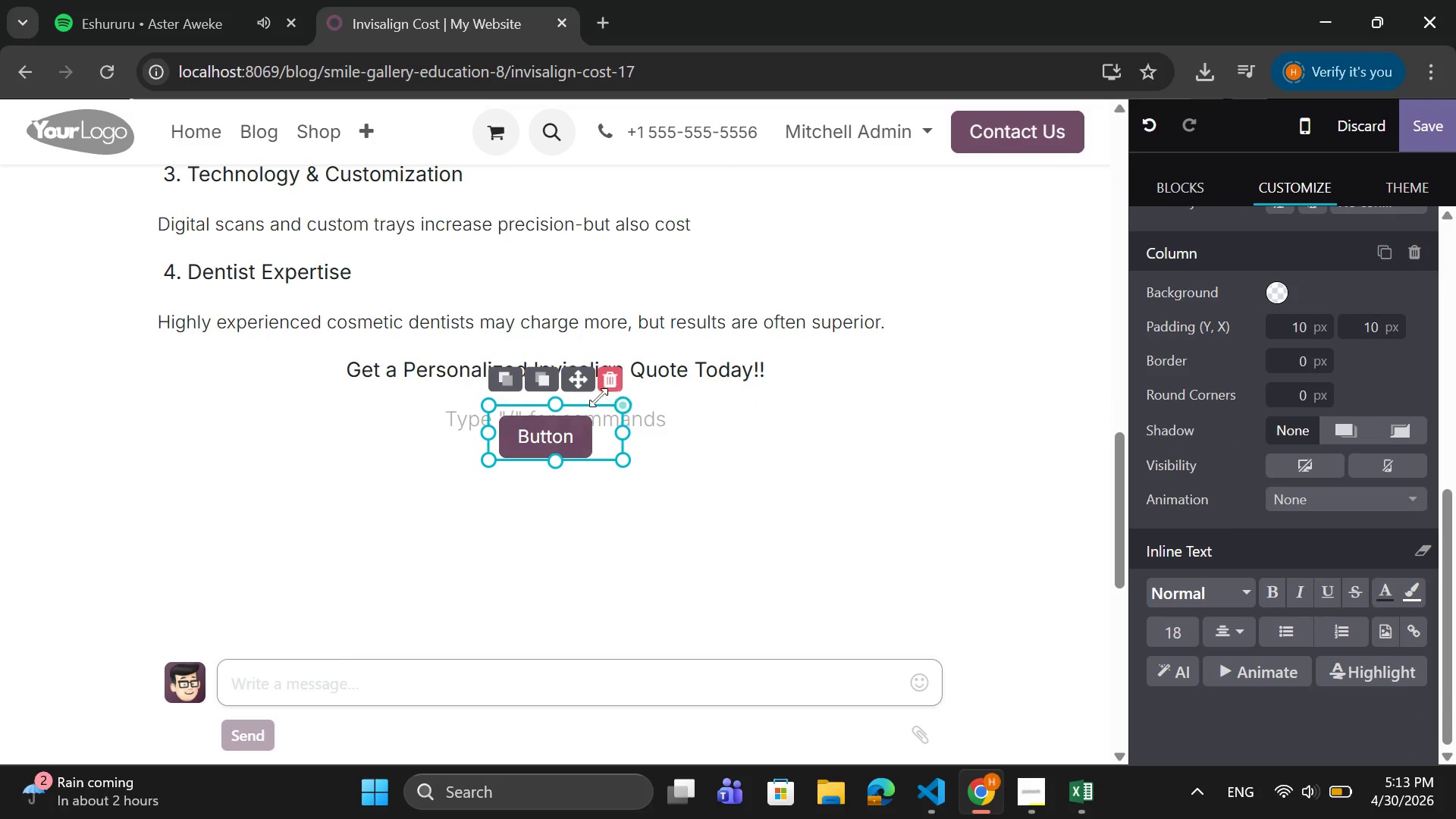 
left_click([560, 438])
 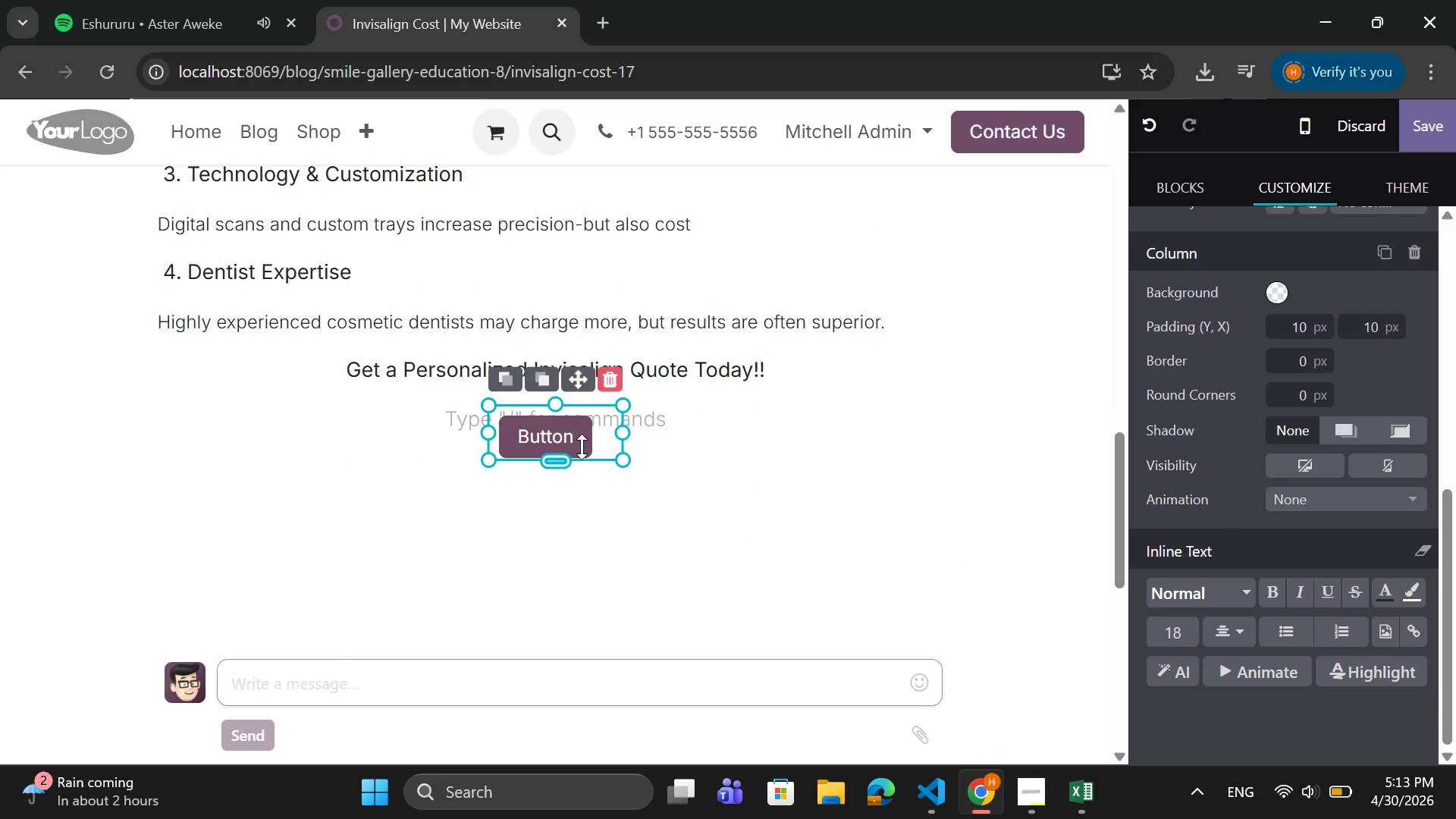 
left_click([591, 447])
 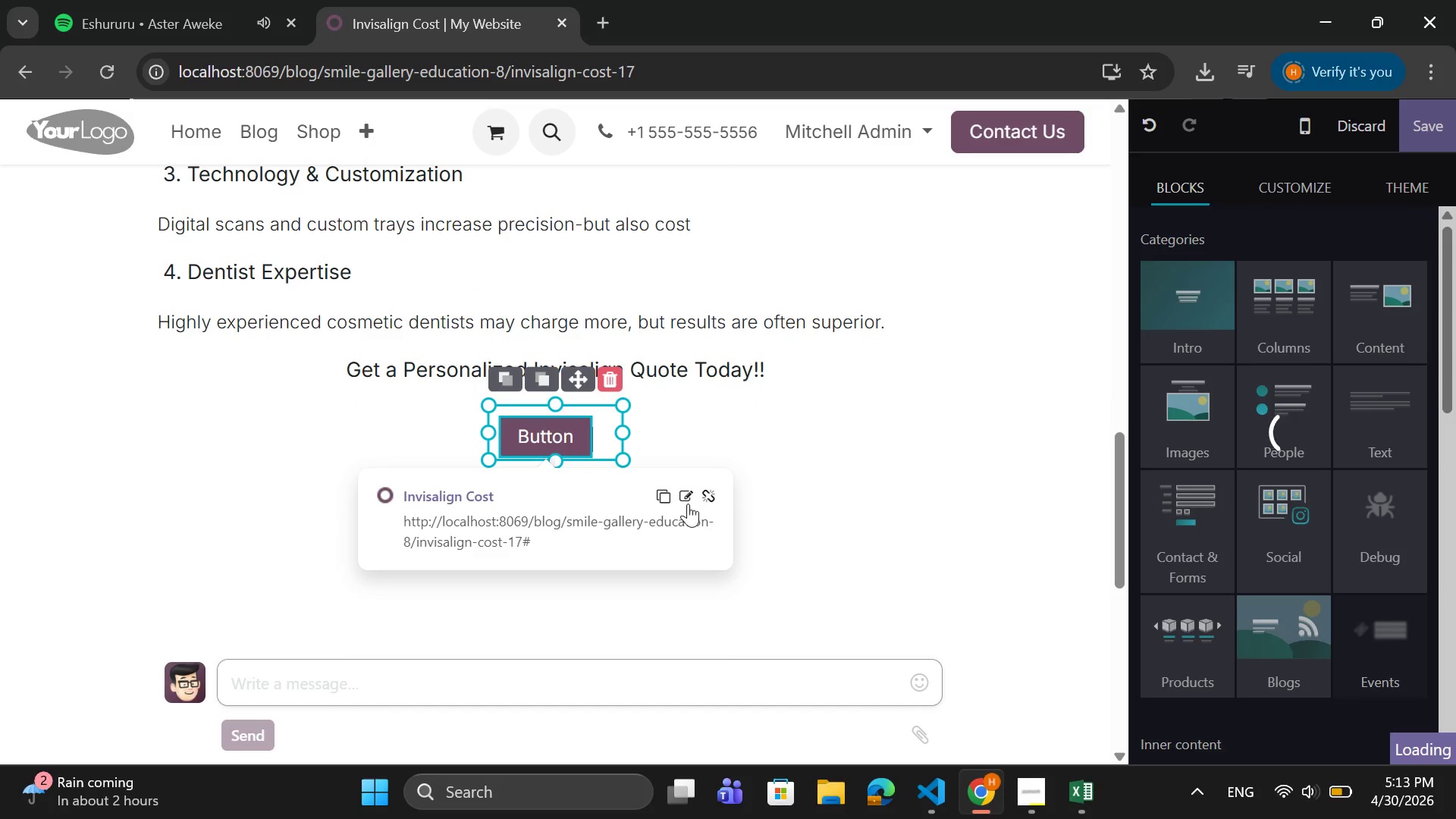 
left_click([686, 500])
 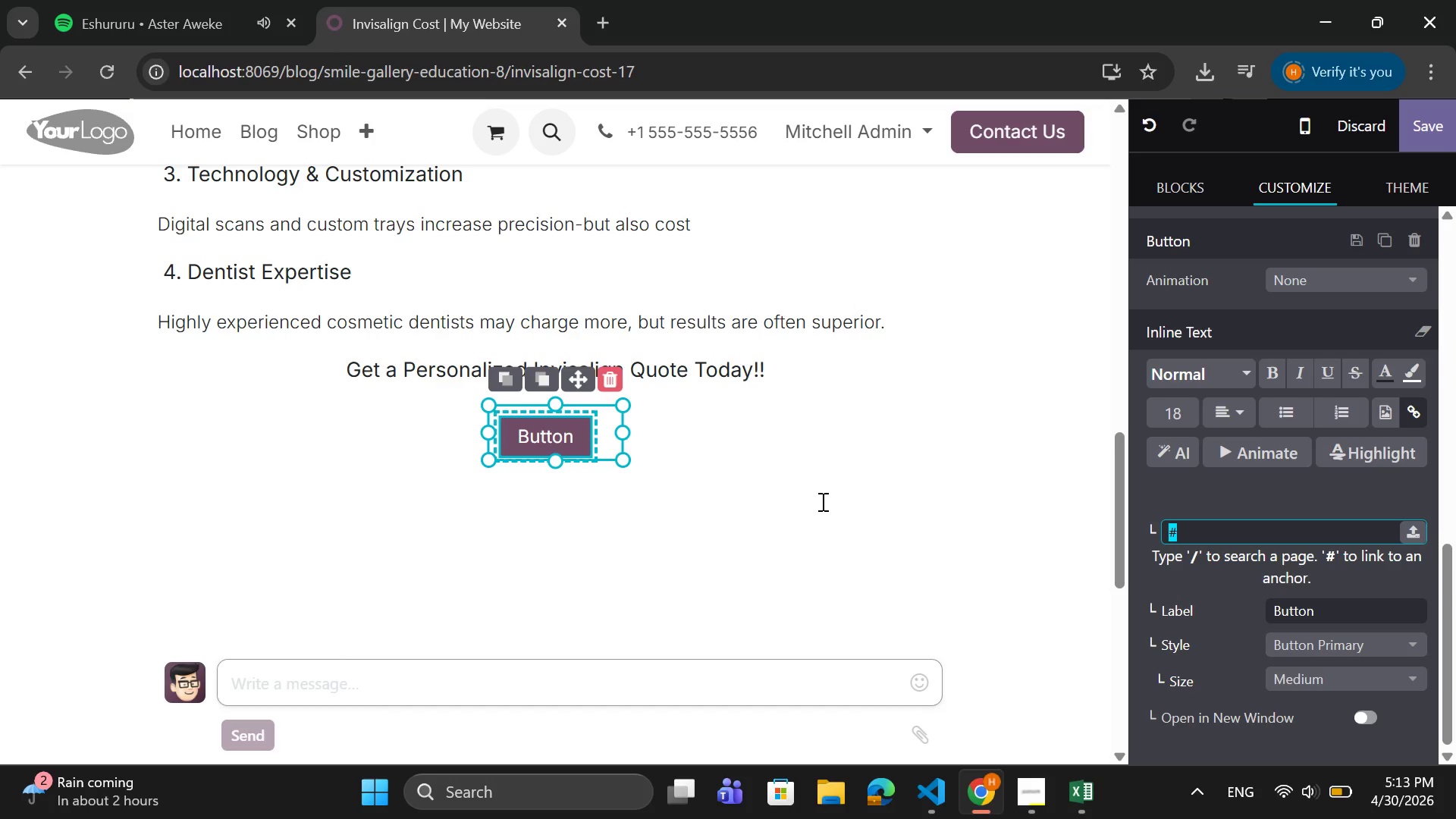 
wait(7.11)
 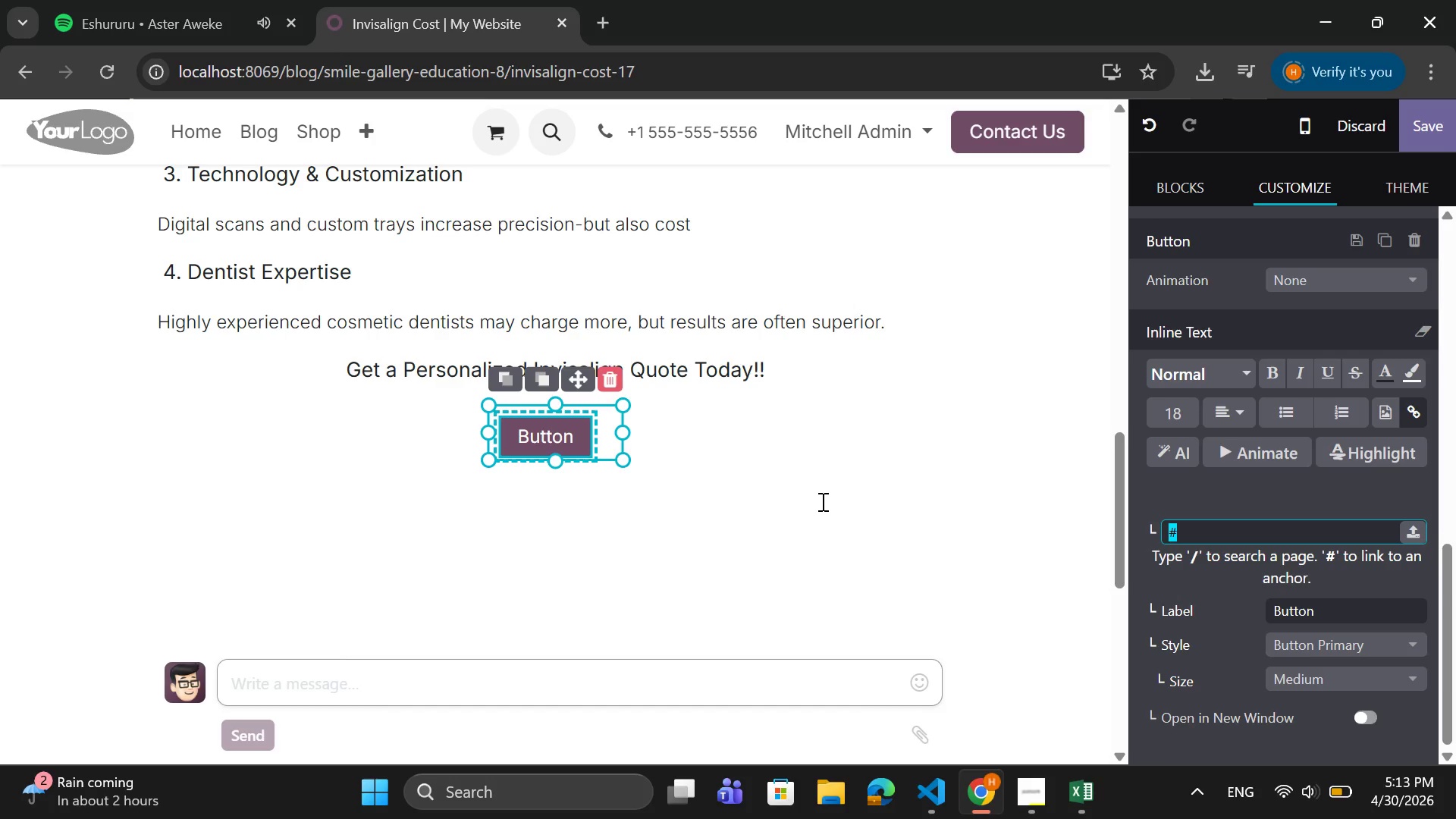 
left_click([1335, 638])
 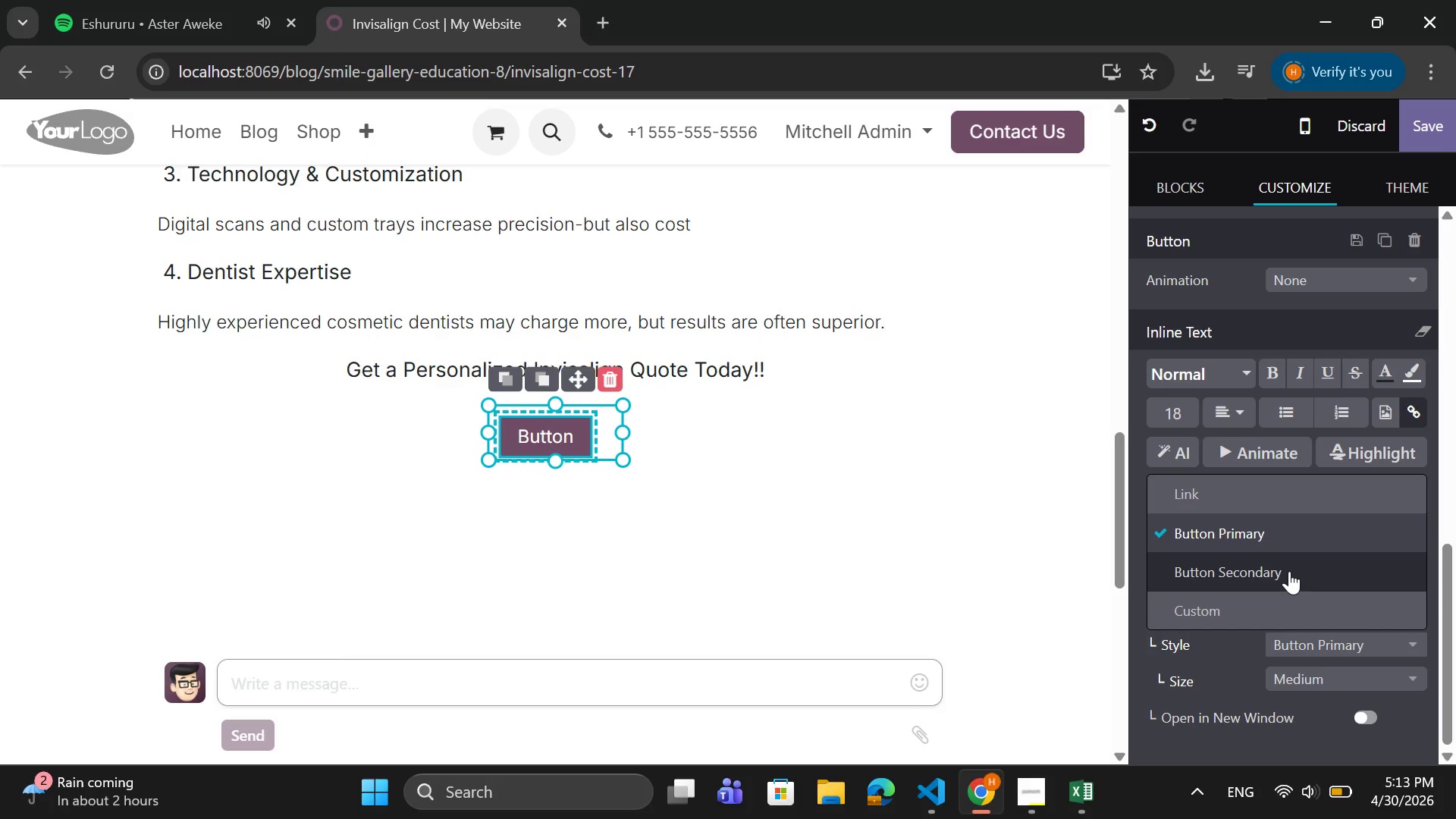 
left_click([1288, 573])
 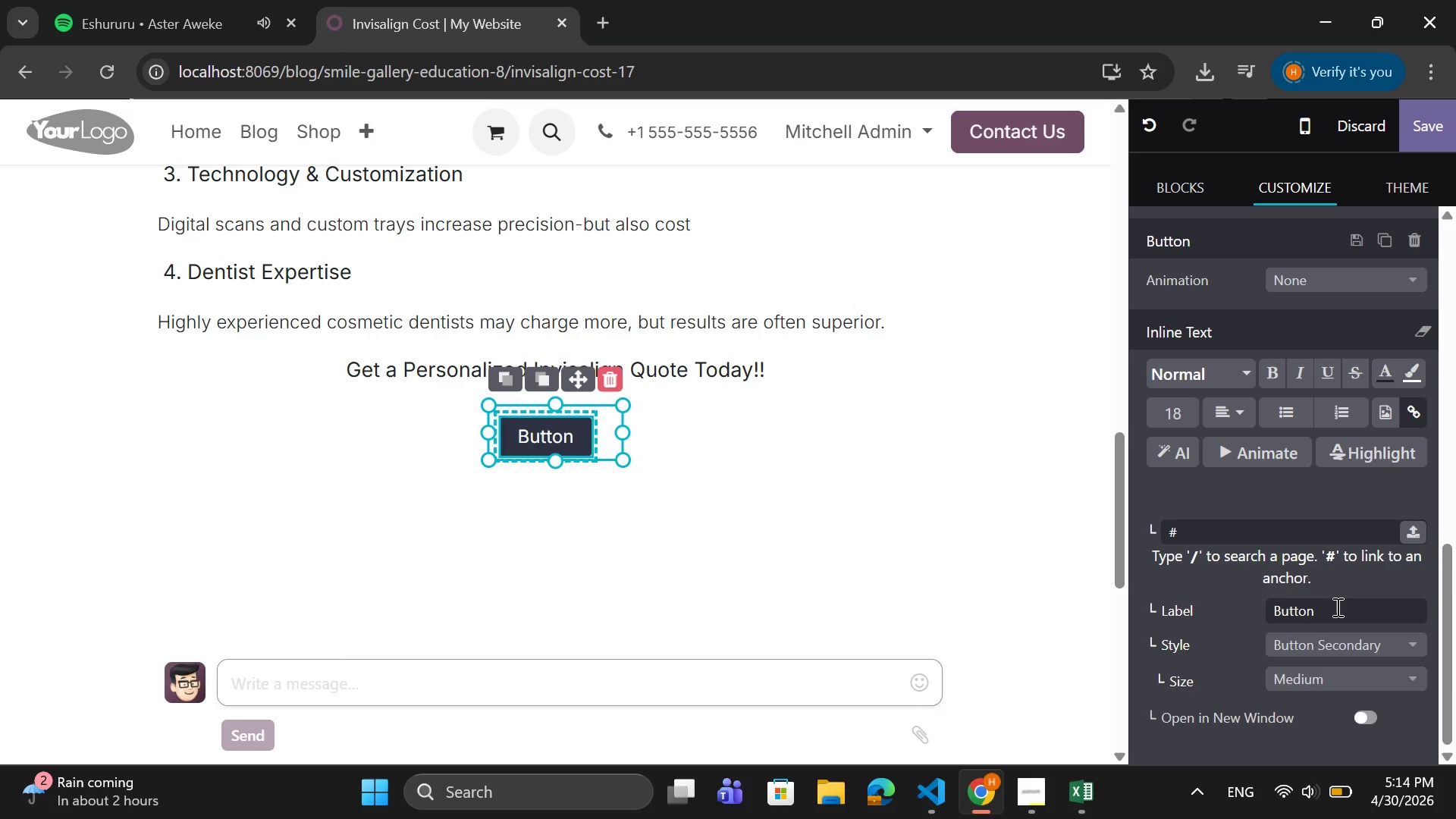 
left_click_drag(start_coordinate=[1336, 607], to_coordinate=[1222, 617])
 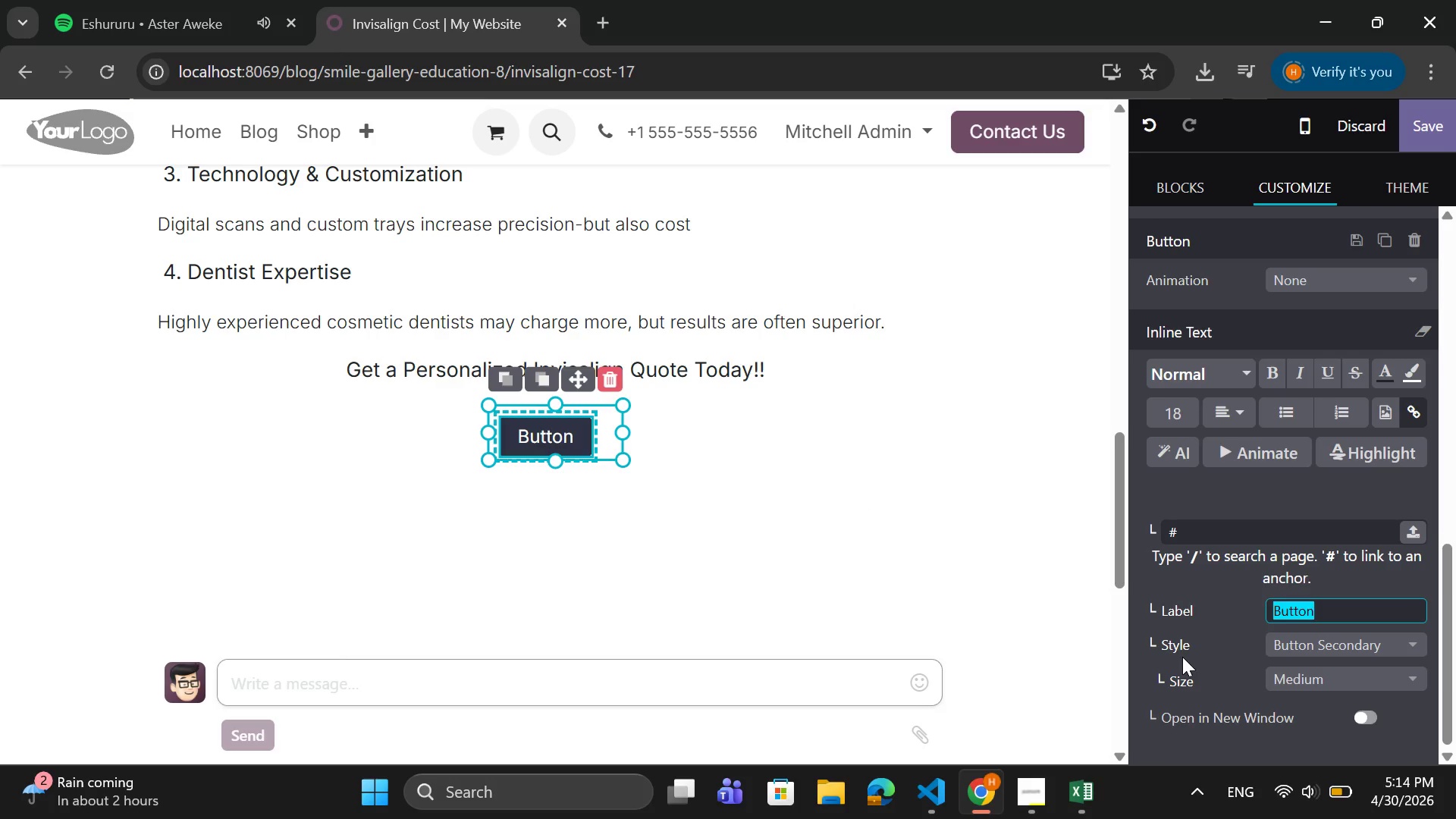 
type(BOOK )
 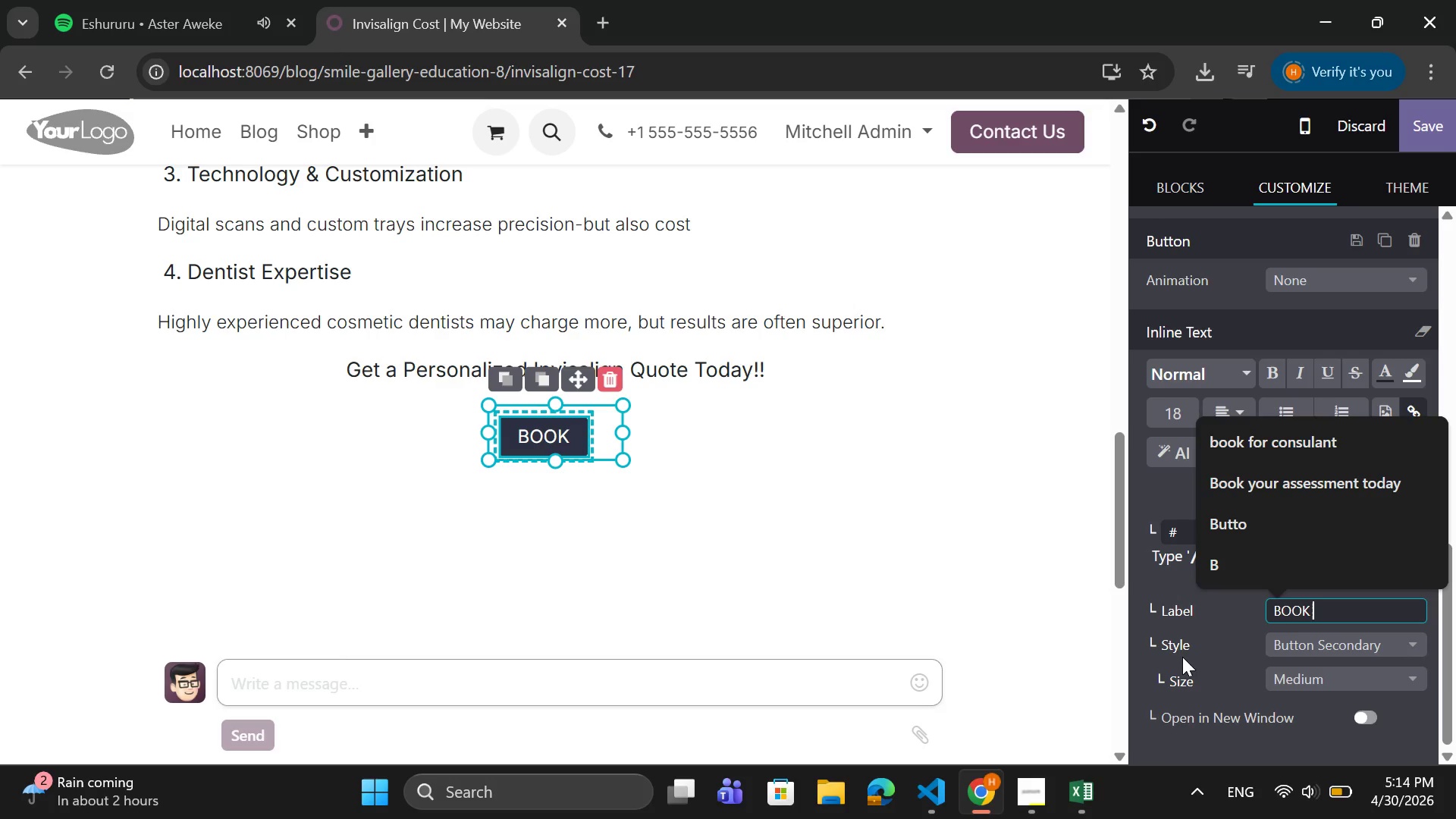 
type(YOUR  CONSULTATION n)
key(Backspace)
type(NOE)
key(Backspace)
type(W)
 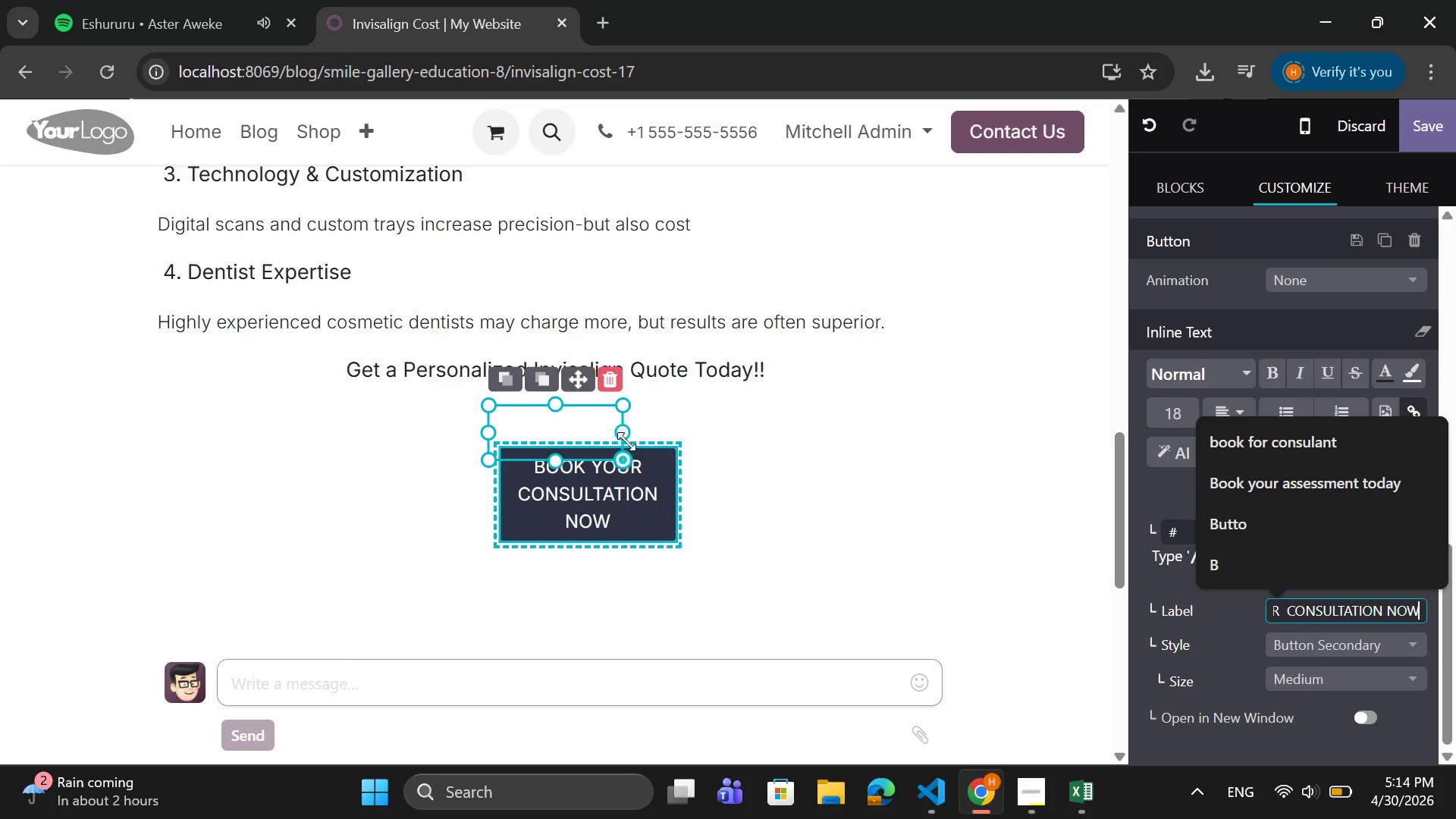 
left_click_drag(start_coordinate=[627, 431], to_coordinate=[750, 437])
 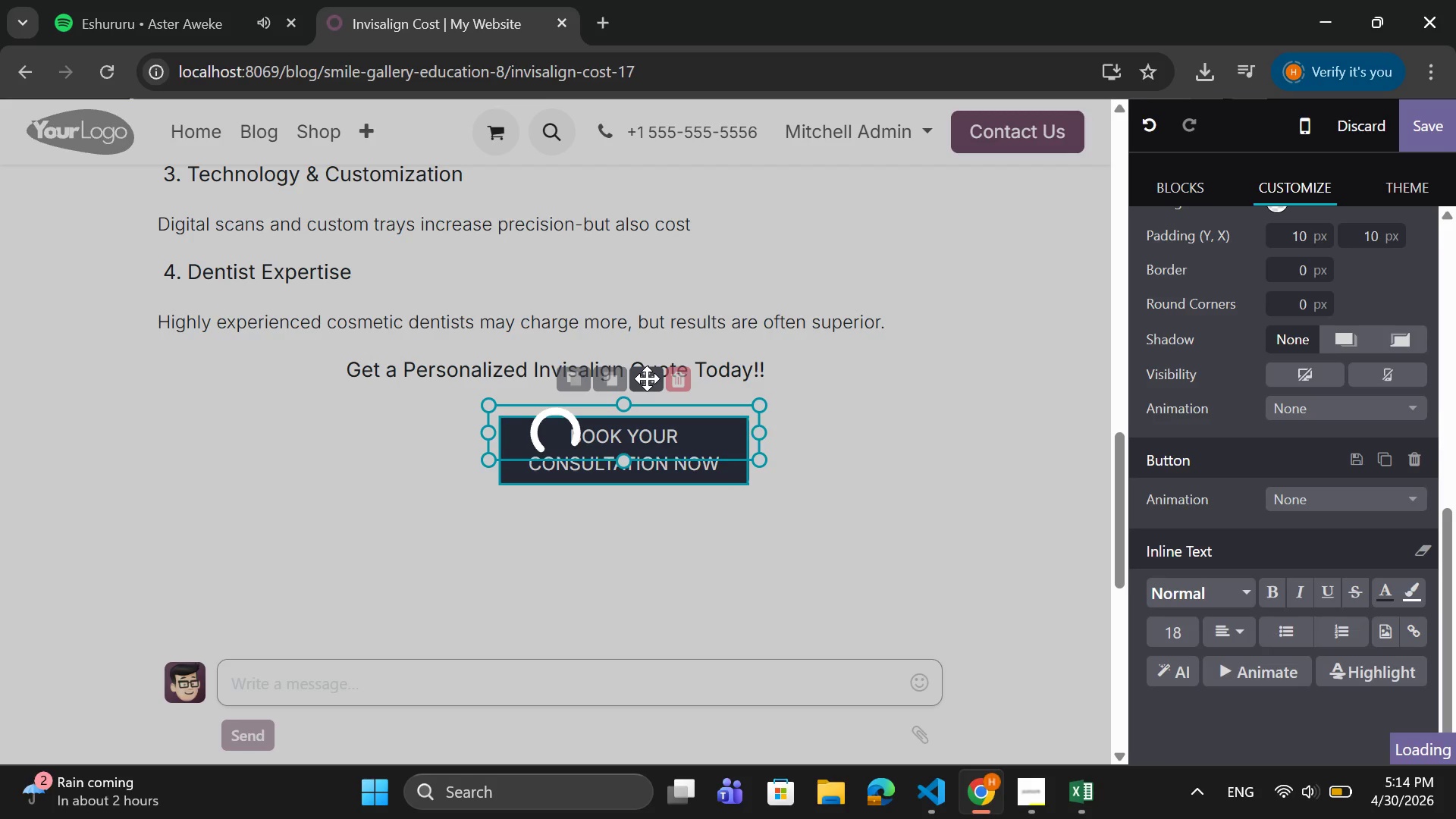 
left_click_drag(start_coordinate=[647, 378], to_coordinate=[582, 379])
 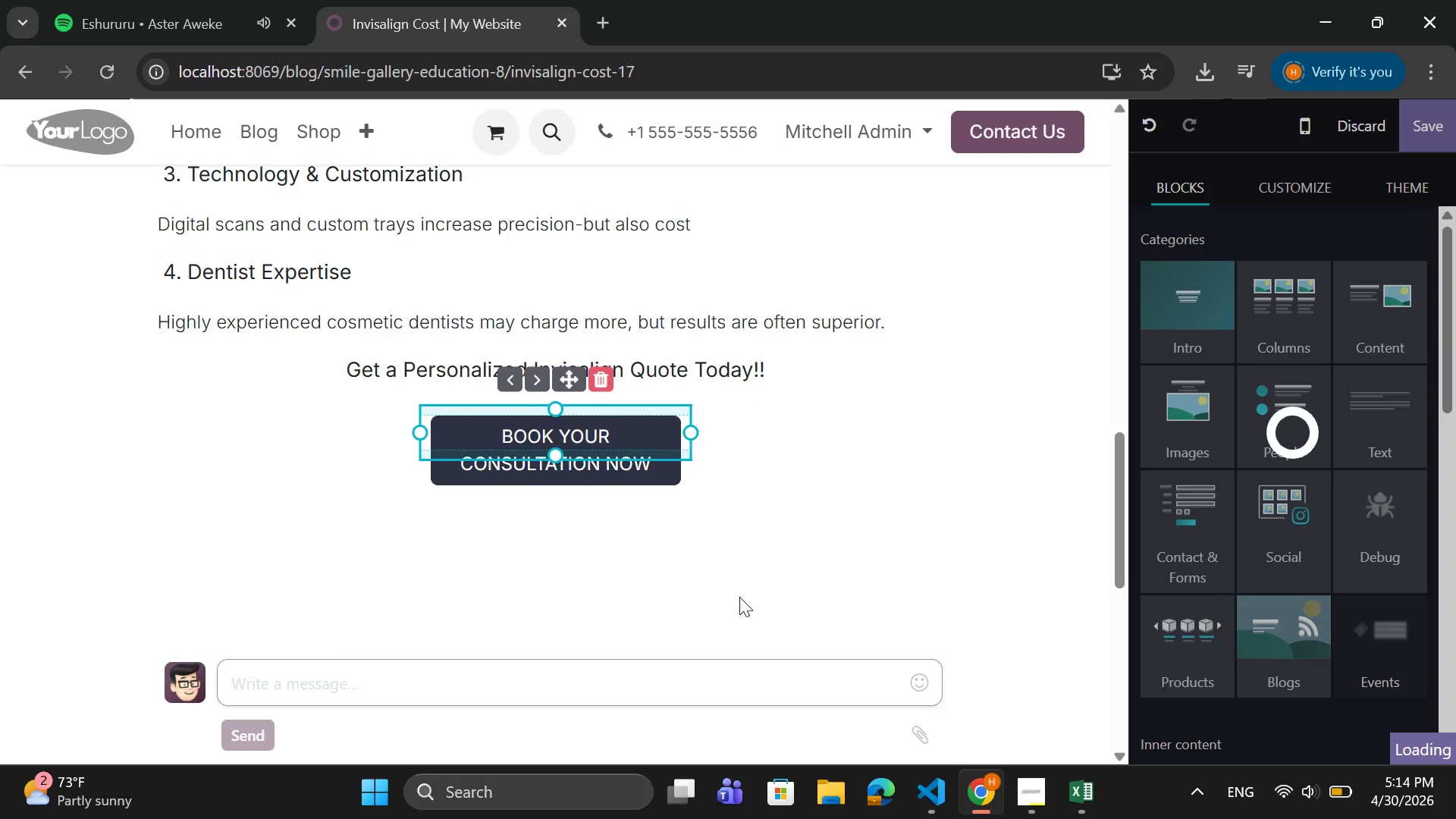 
left_click([739, 597])
 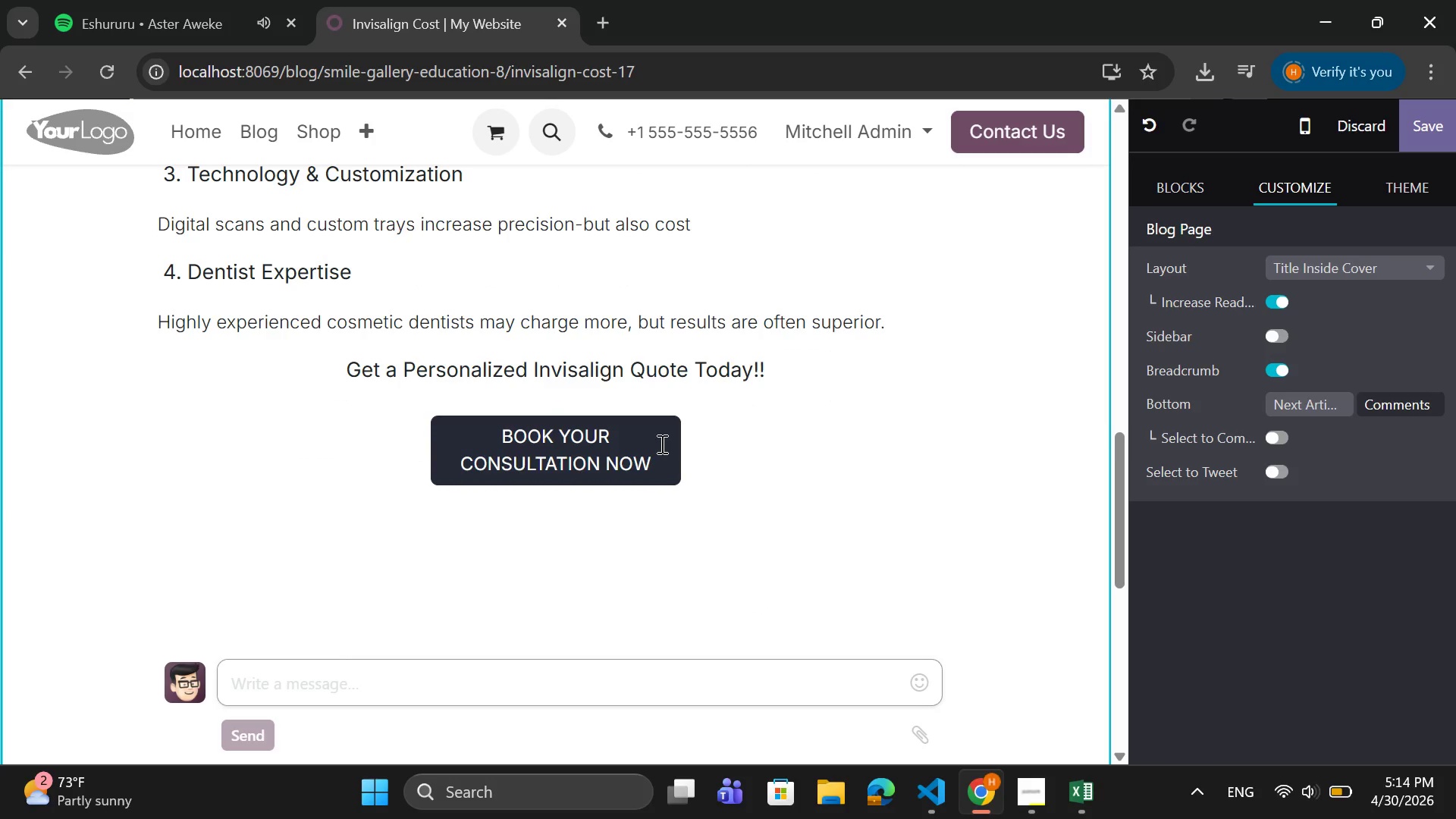 
wait(5.41)
 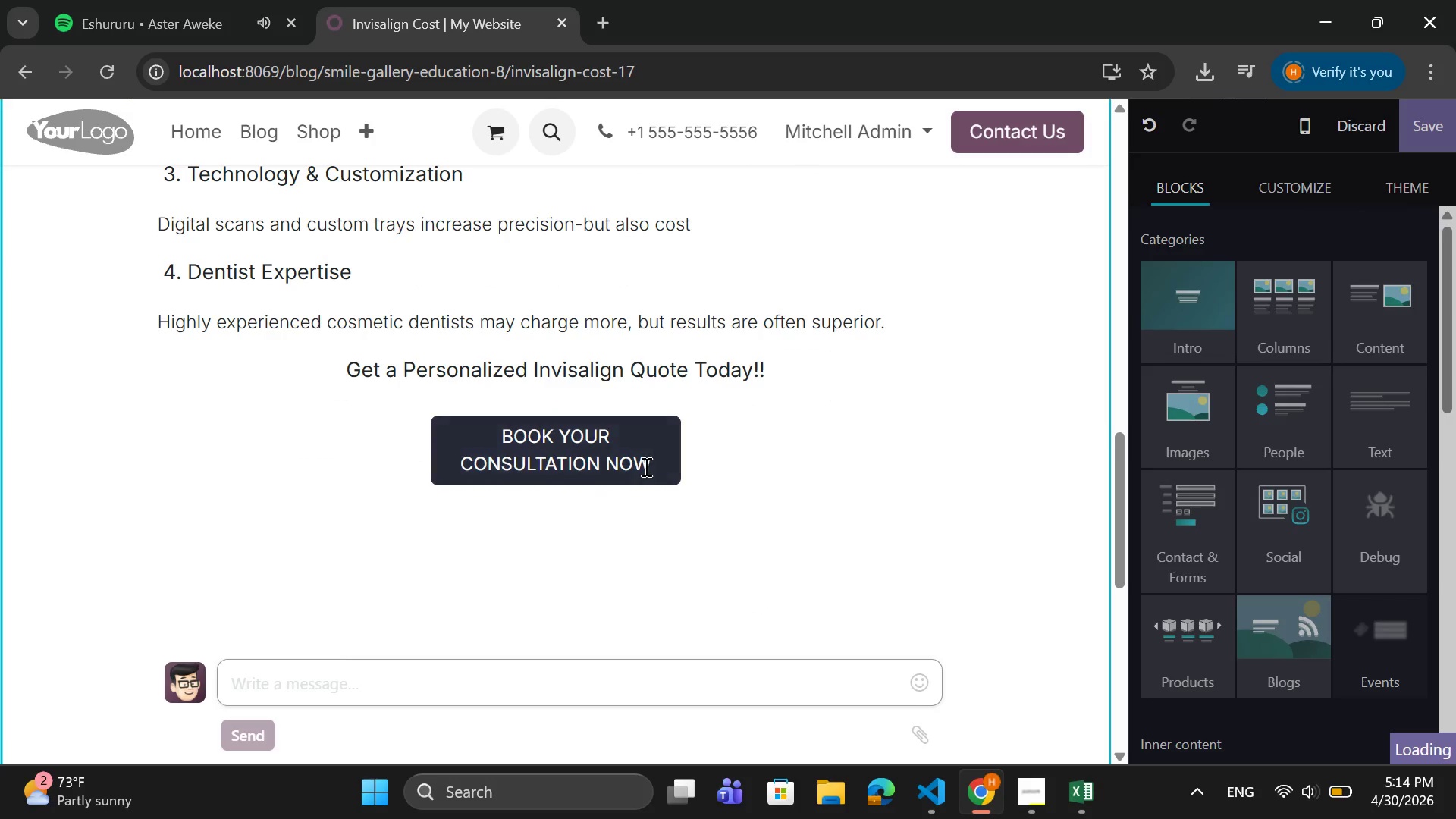 
right_click([1004, 138])
 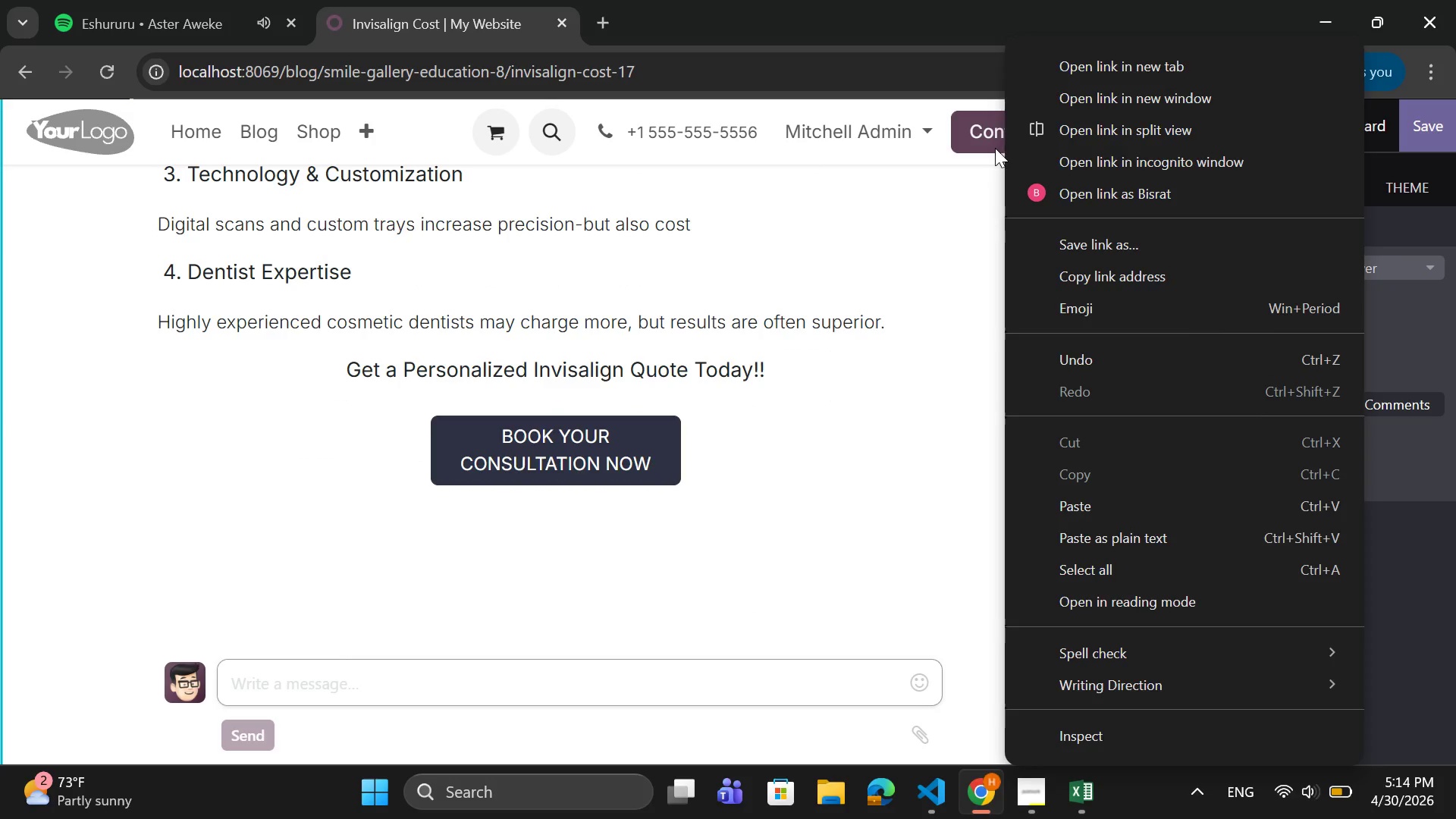 
left_click([995, 148])
 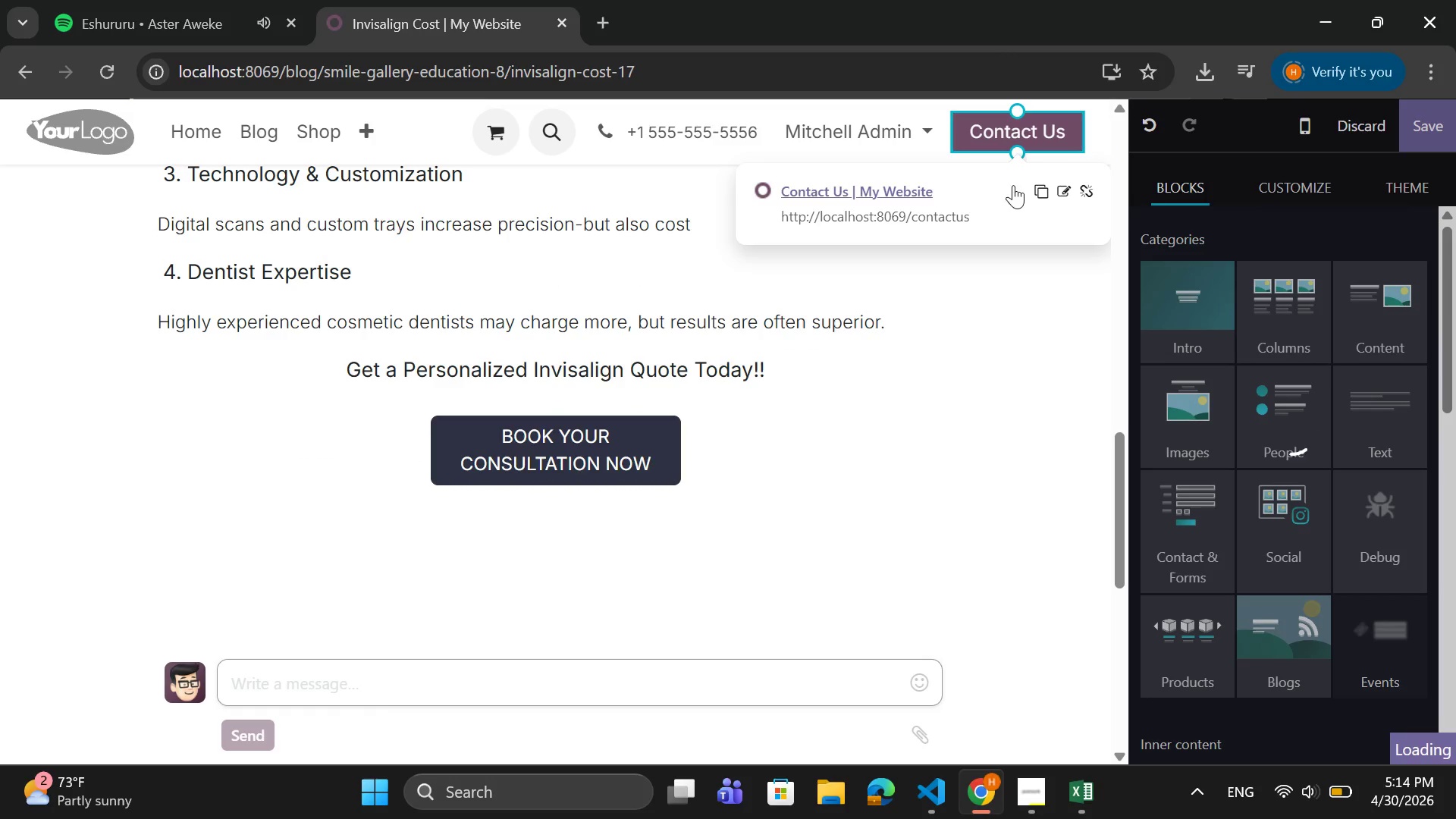 
left_click([1043, 193])
 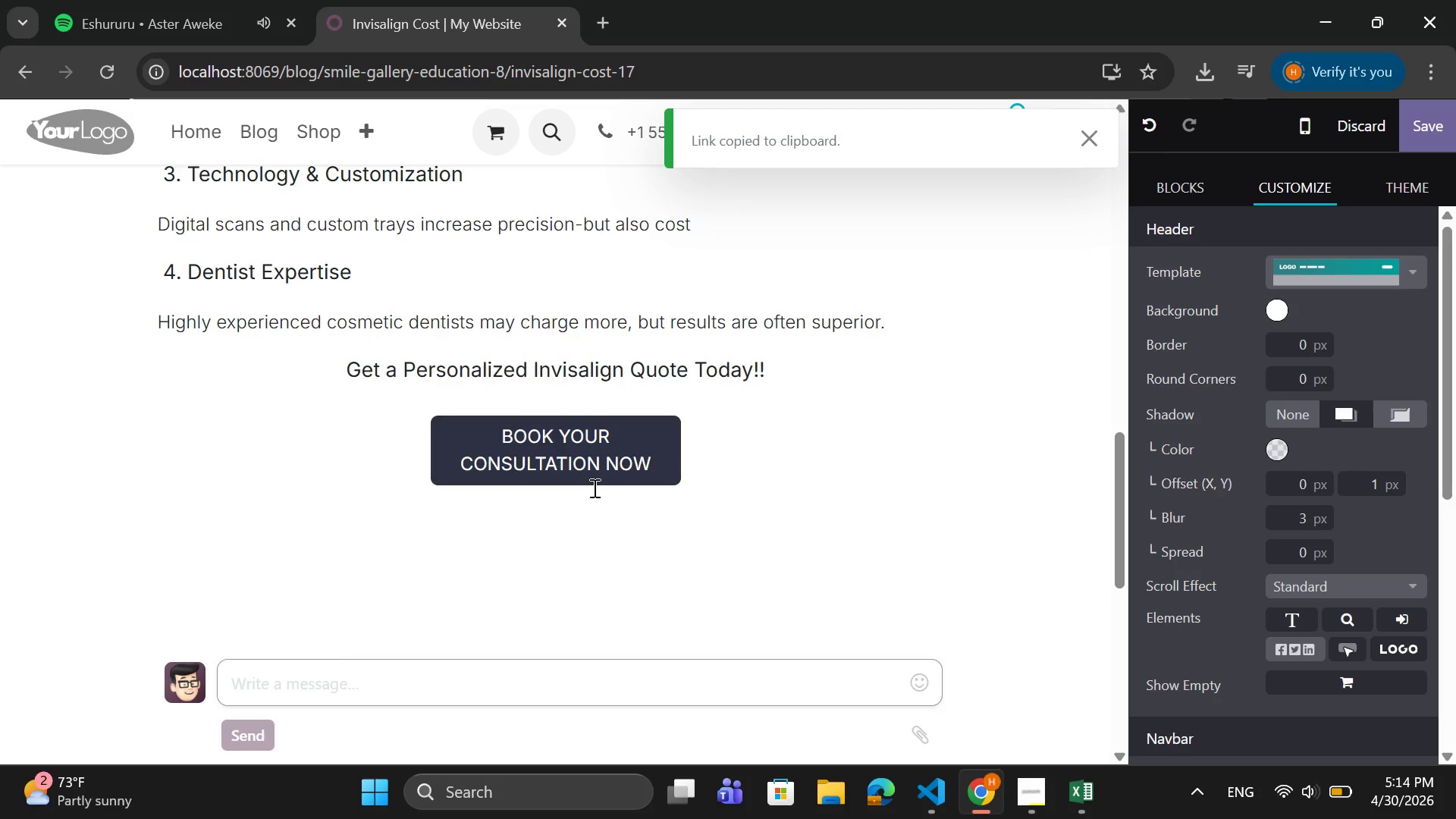 
left_click([629, 461])
 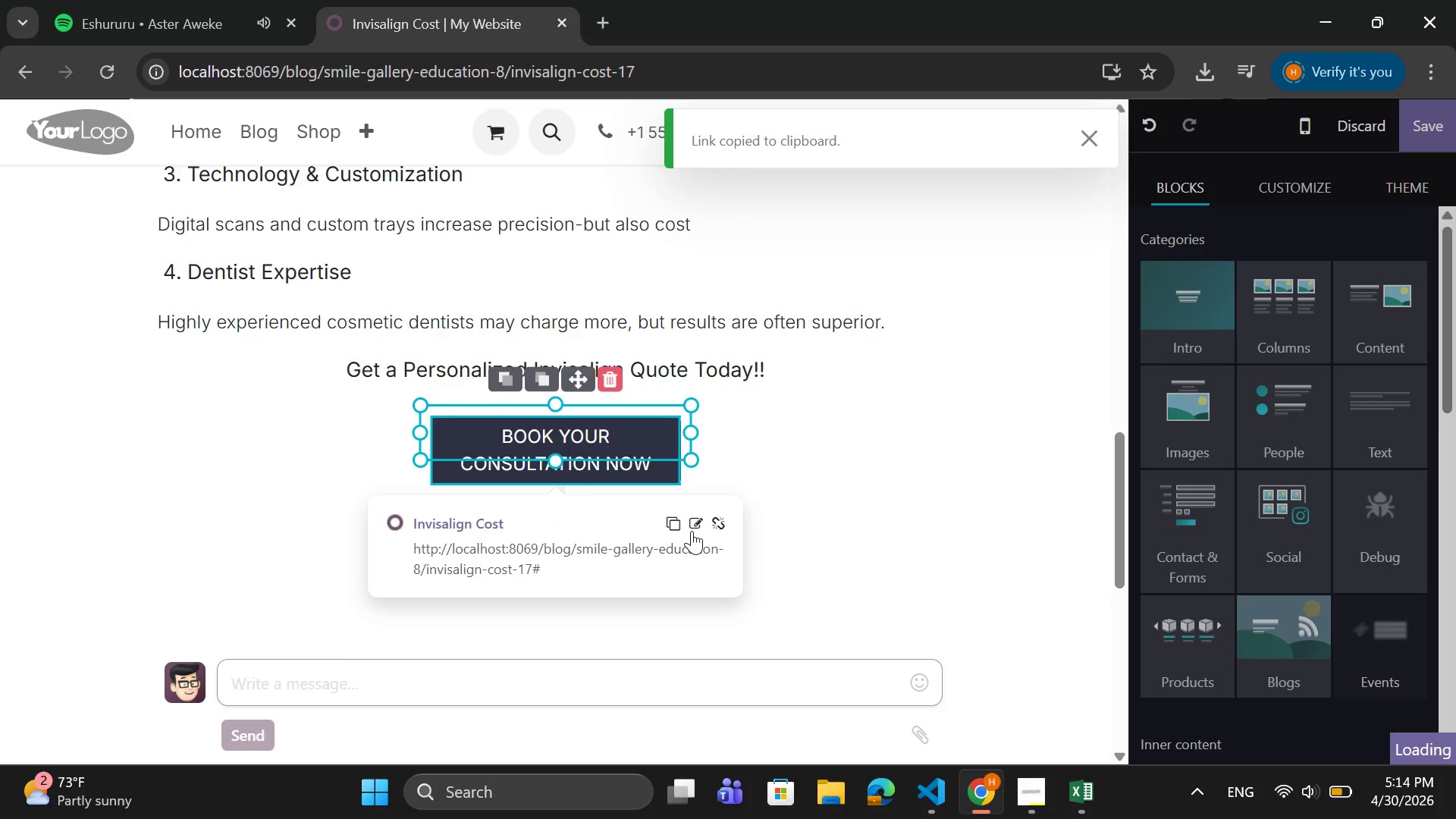 
left_click([696, 526])
 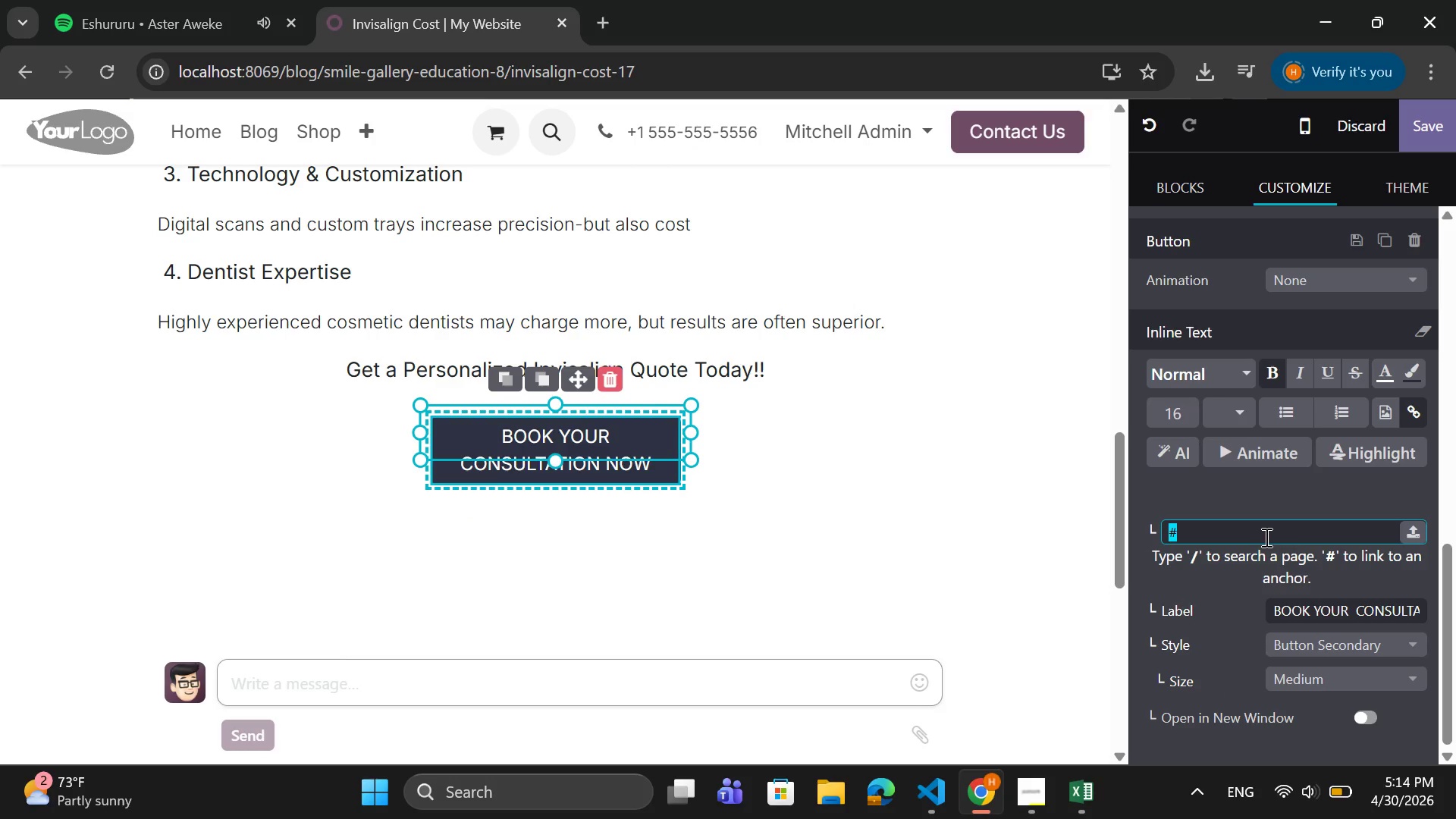 
key(Control+V)
 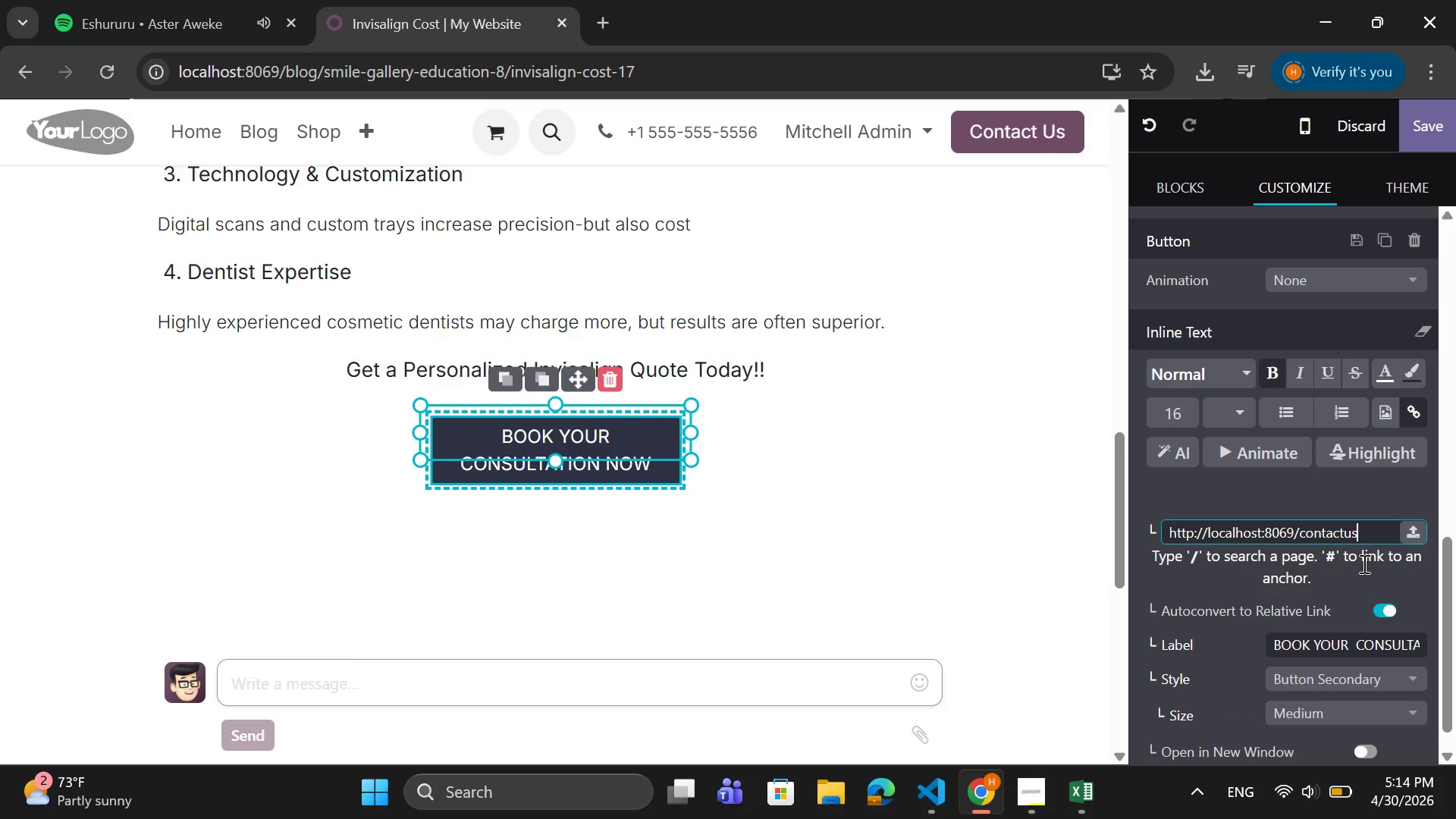 
scroll: coordinate [1390, 569], scroll_direction: down, amount: 7.0
 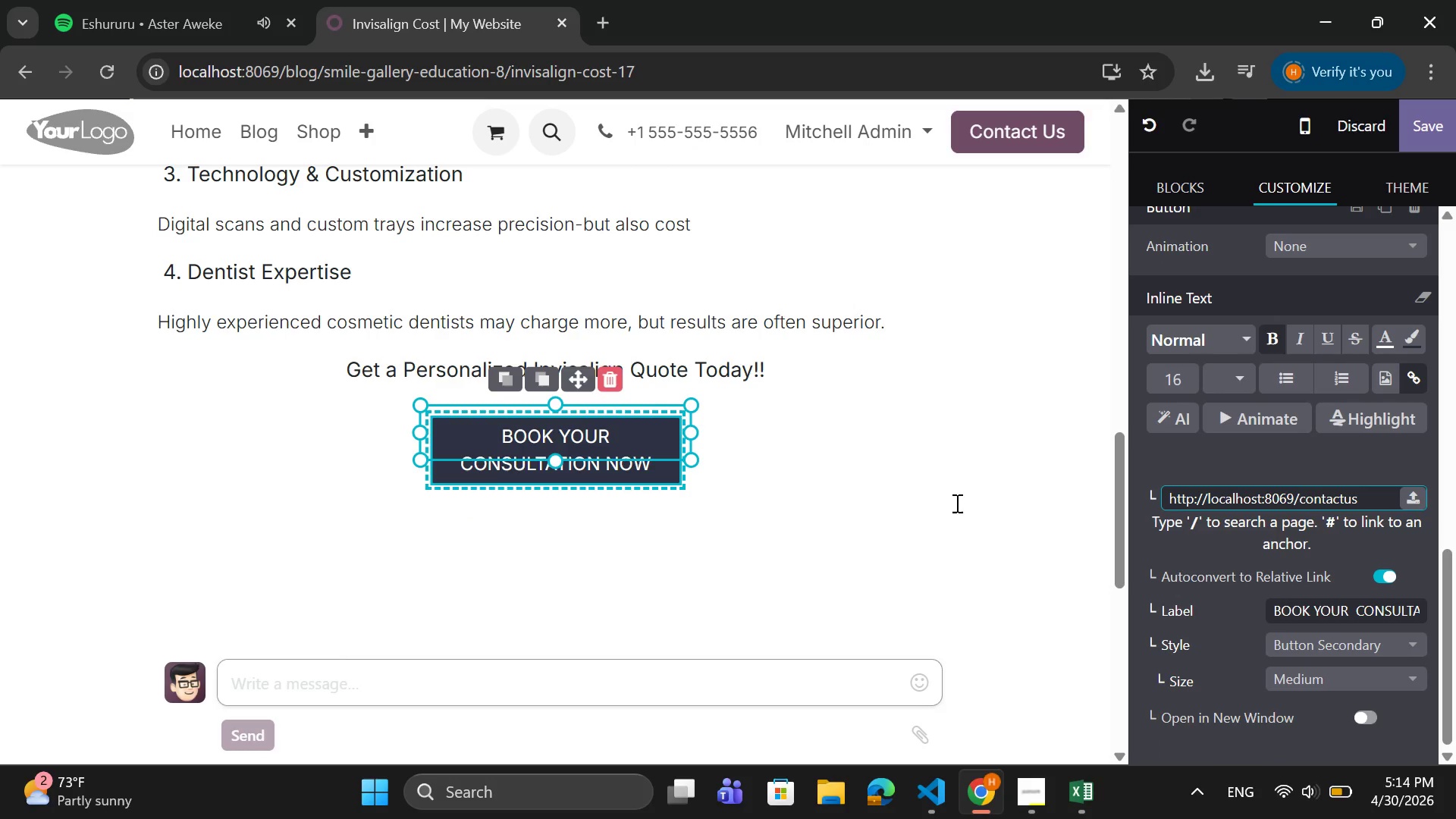 
left_click([917, 485])
 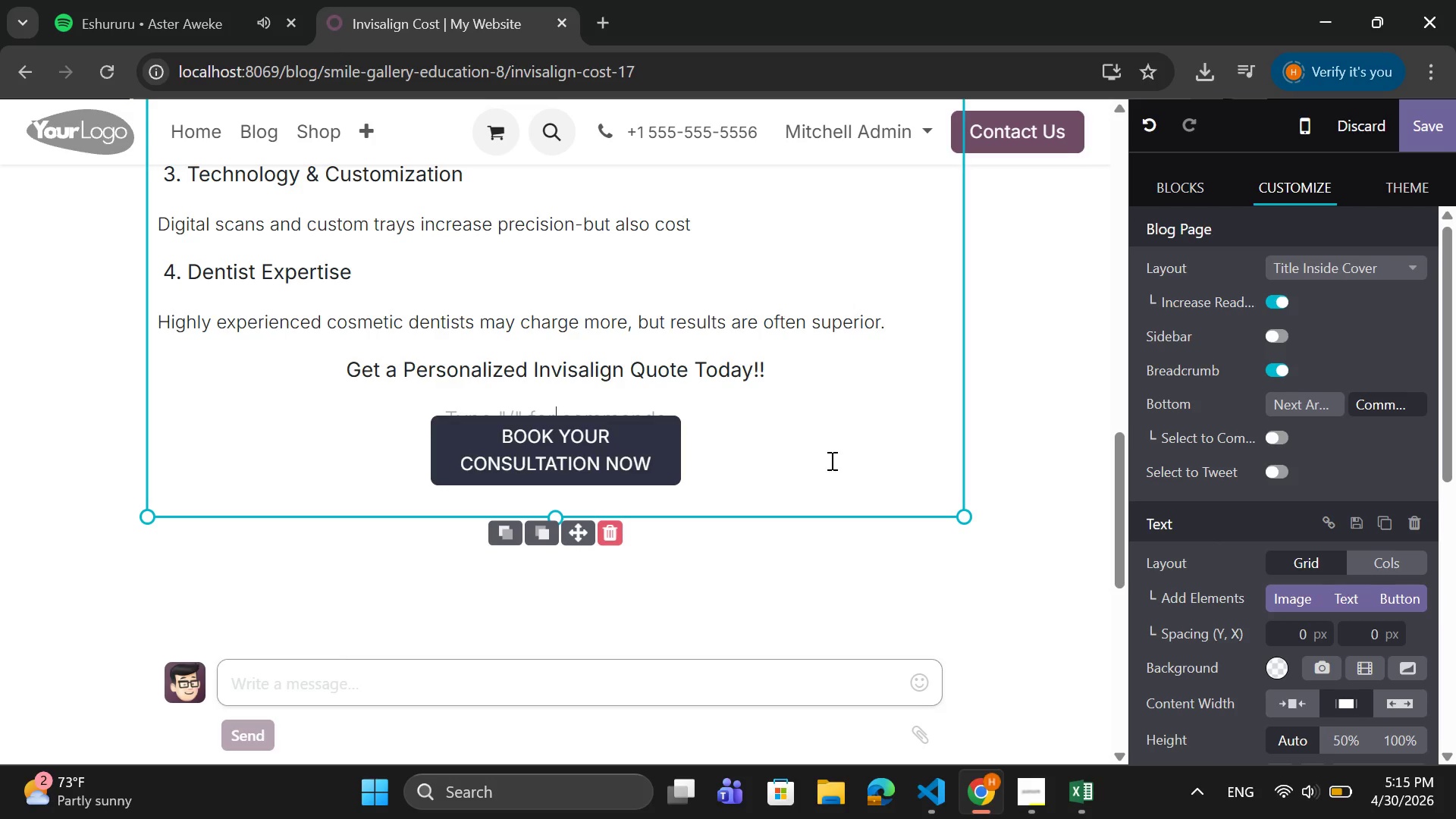 
wait(12.53)
 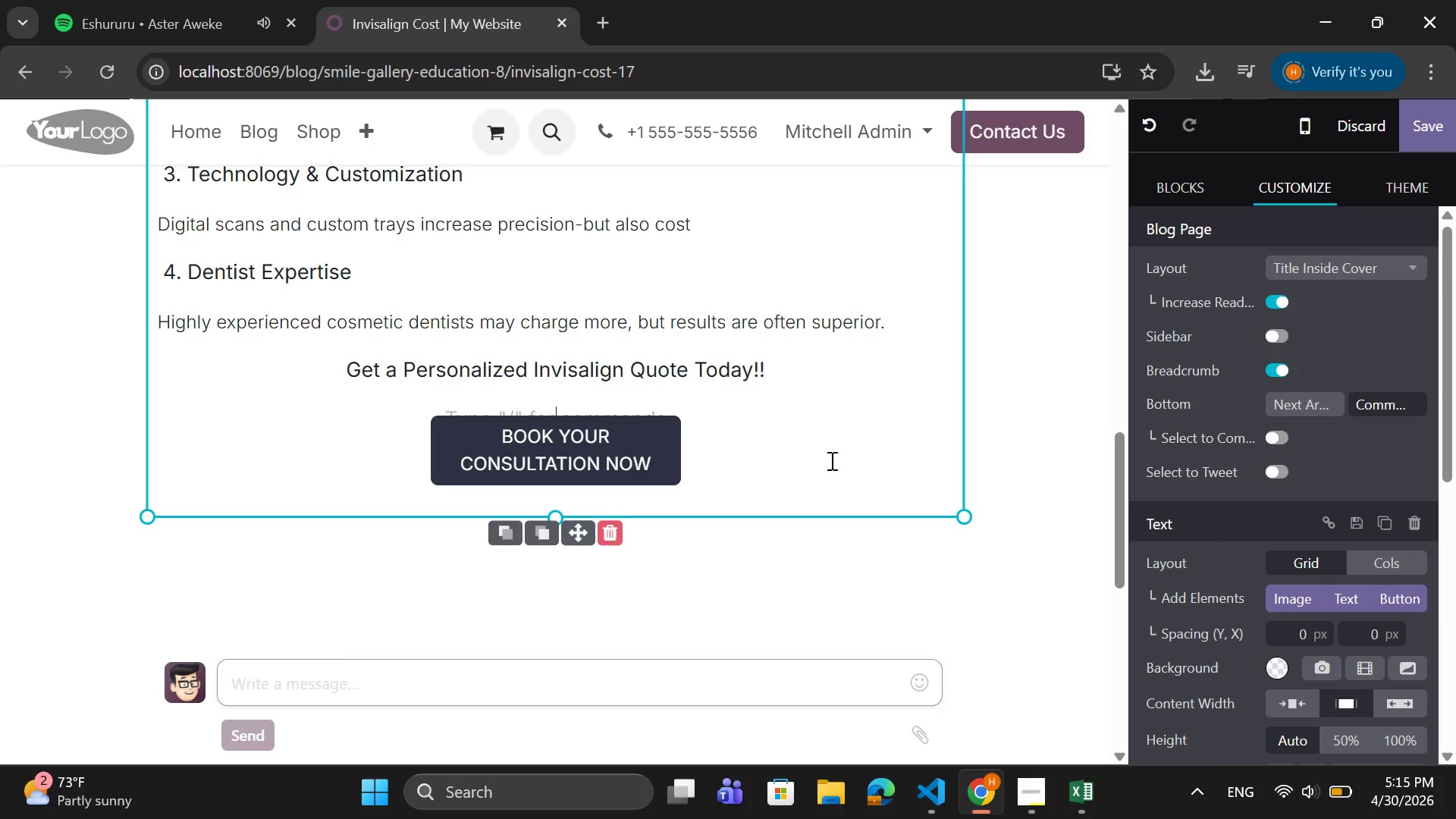 
key(ArrowDown)
 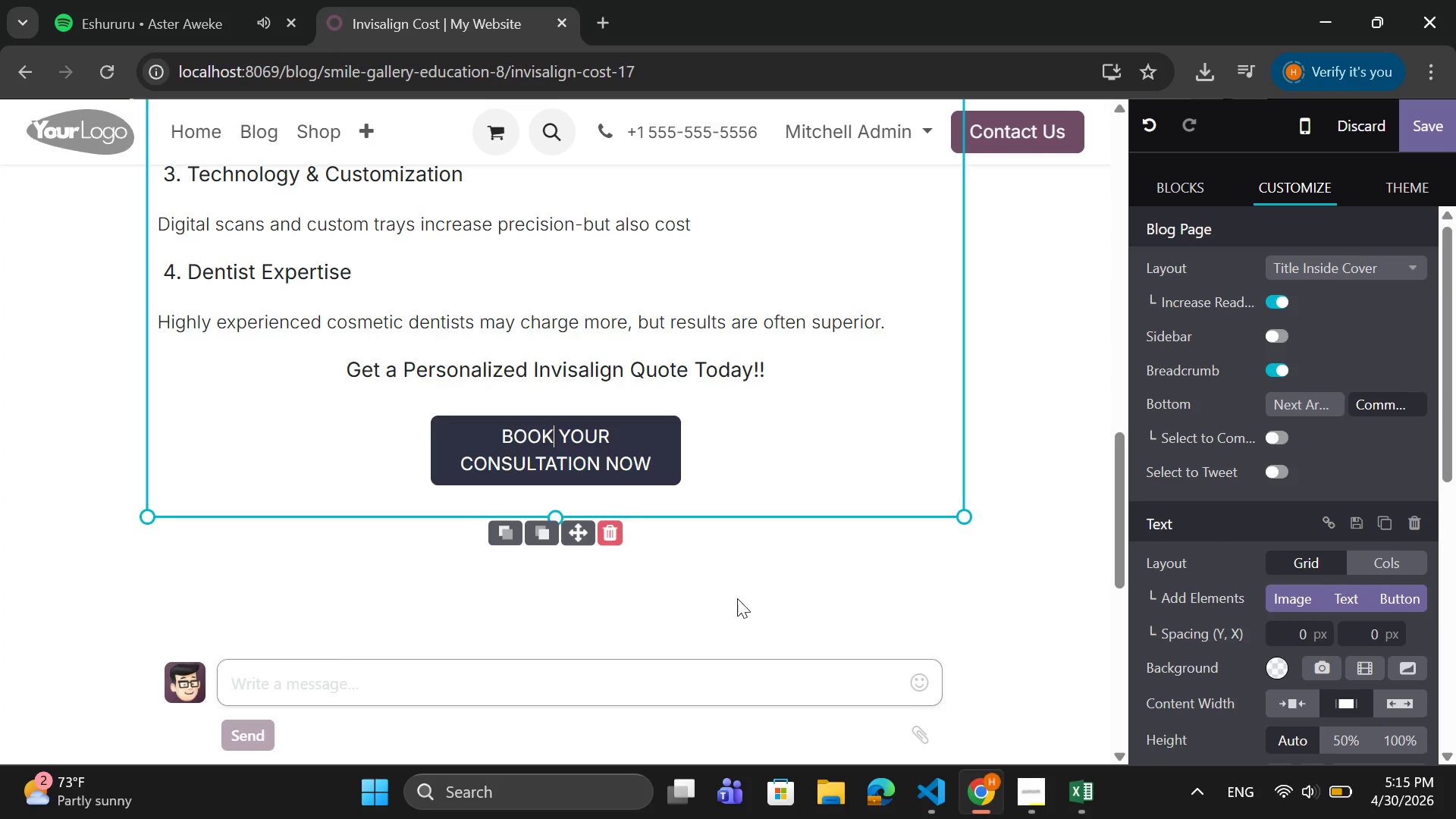 
left_click([459, 575])
 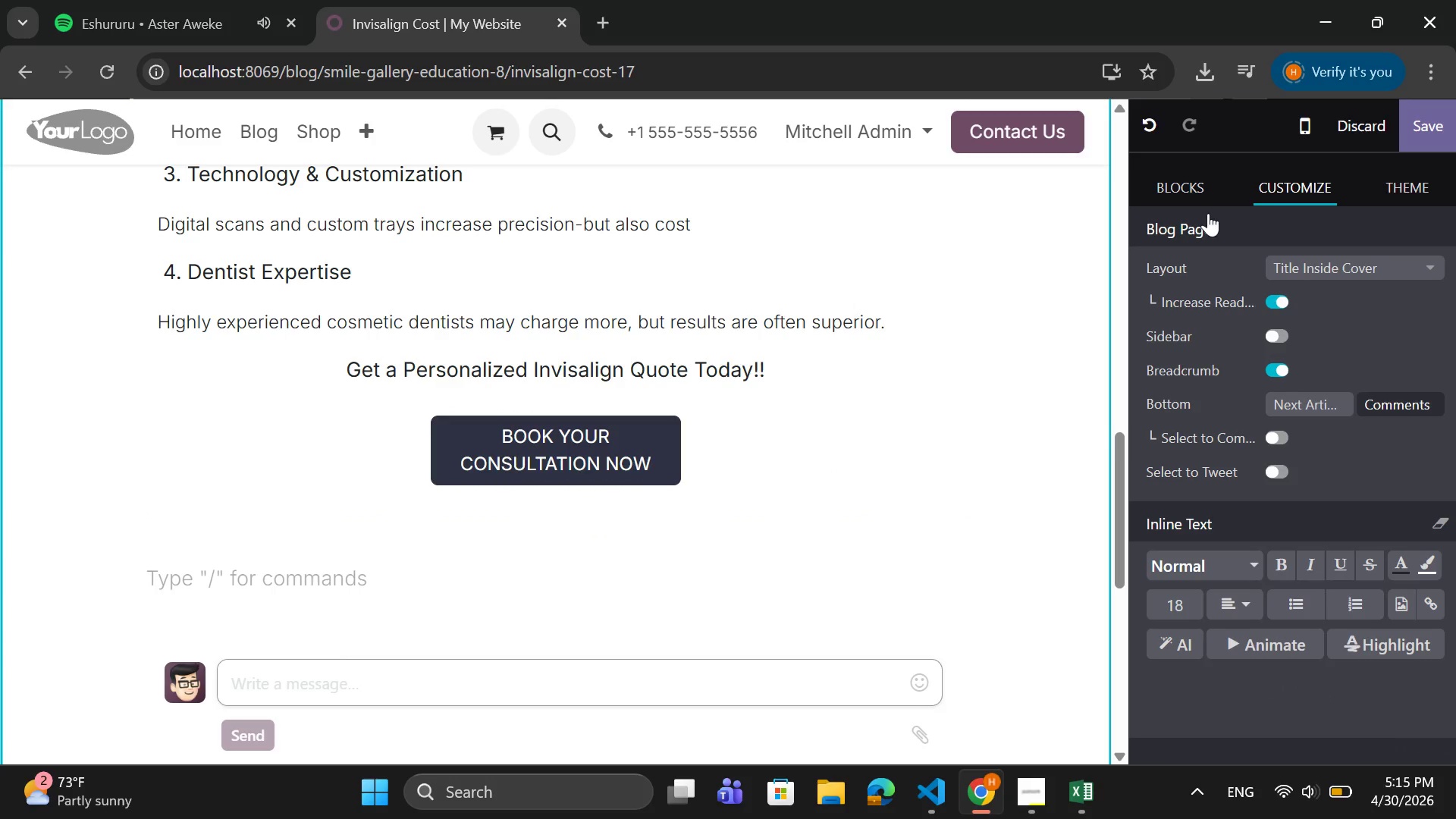 
left_click([1201, 196])
 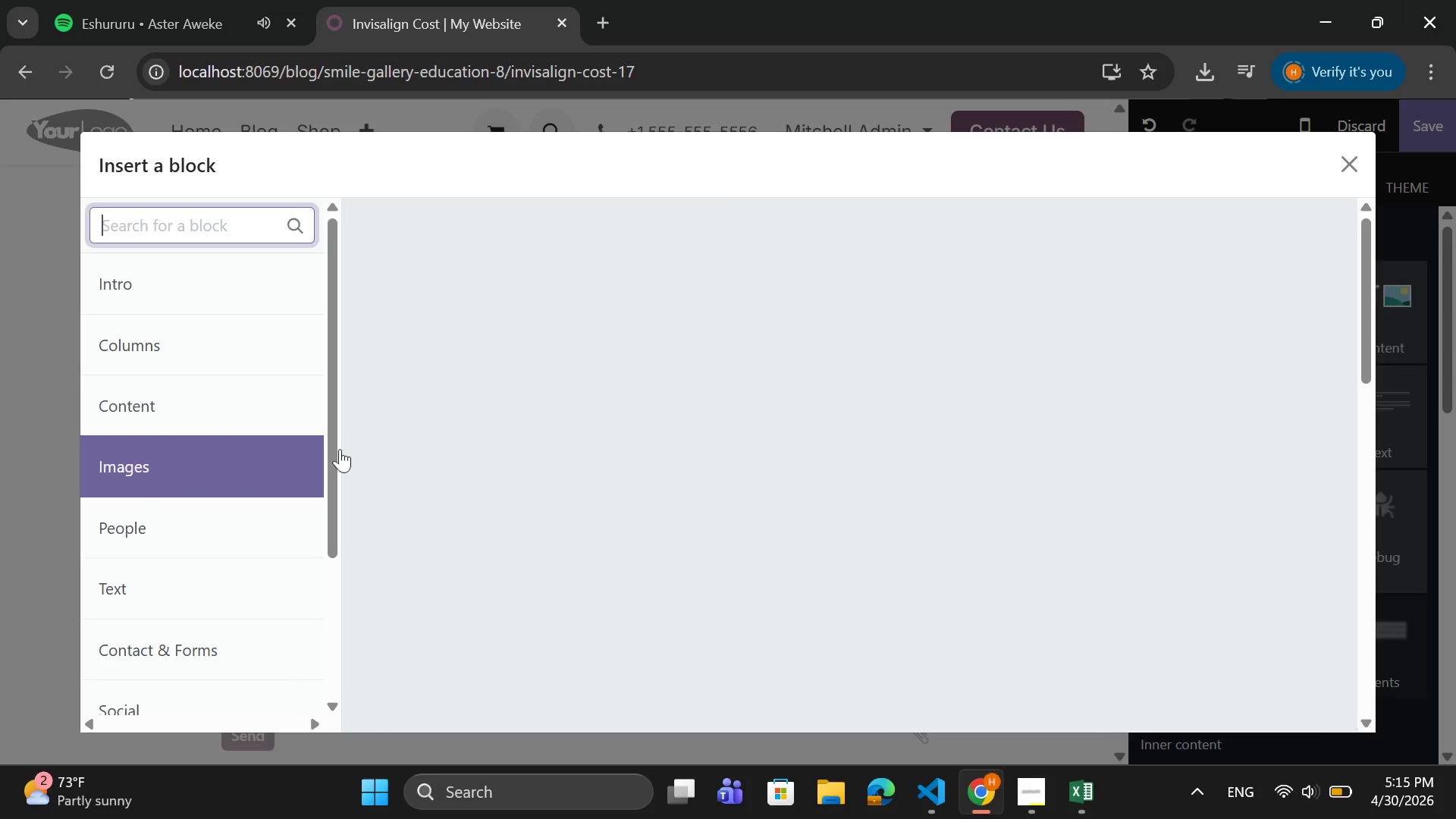 
scroll: coordinate [928, 551], scroll_direction: down, amount: 9.0
 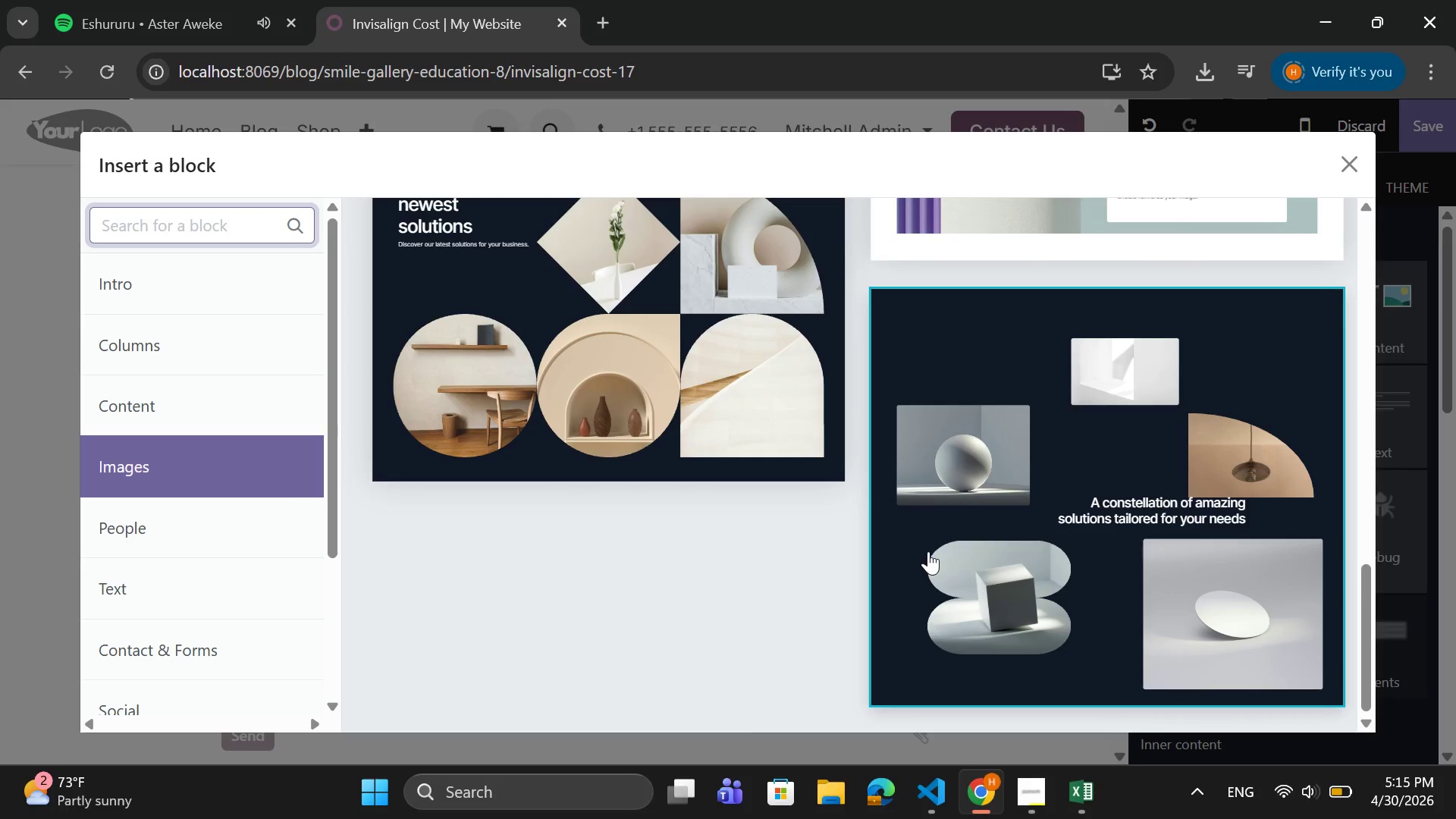 
wait(6.41)
 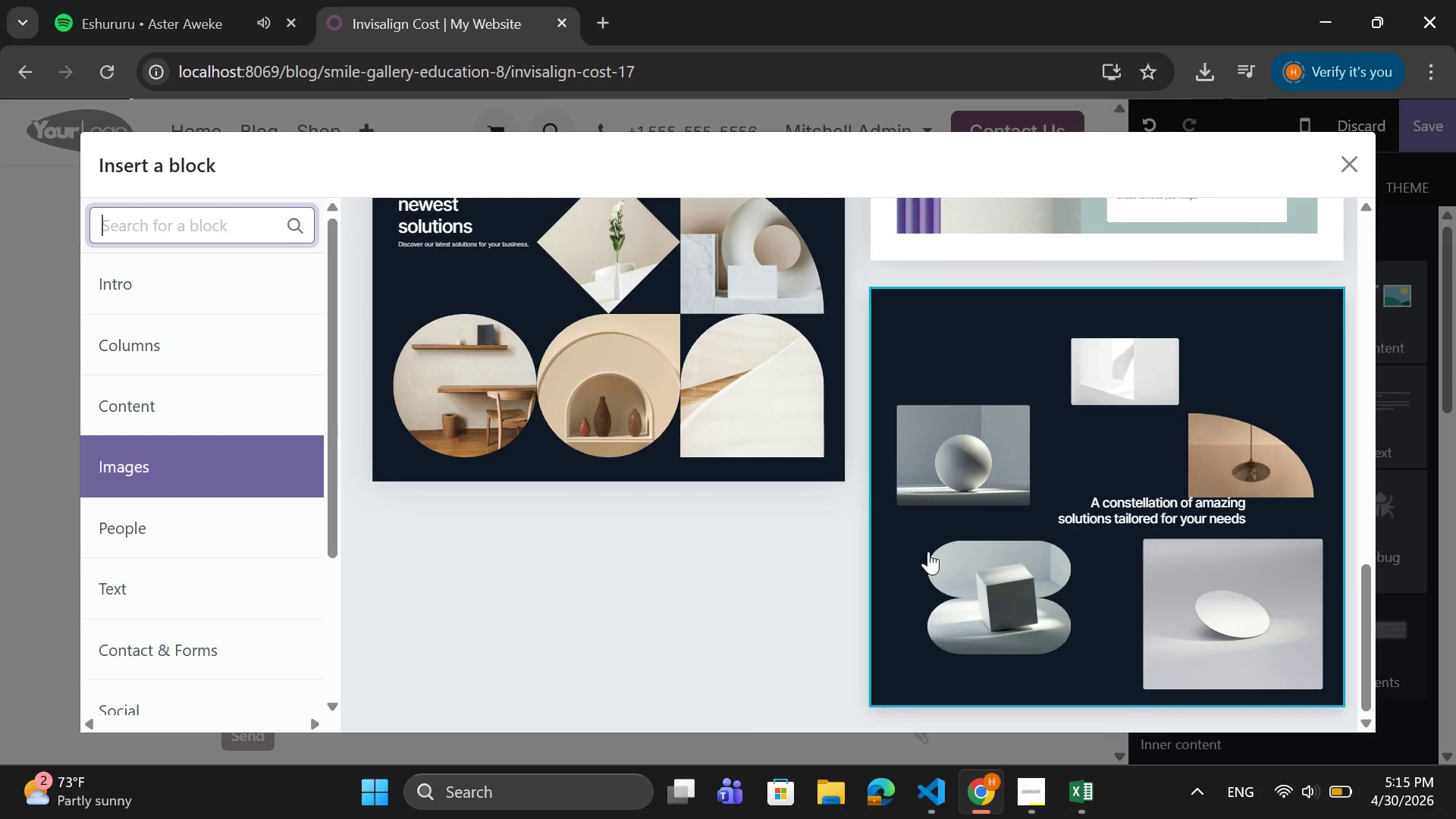 
left_click([1065, 463])
 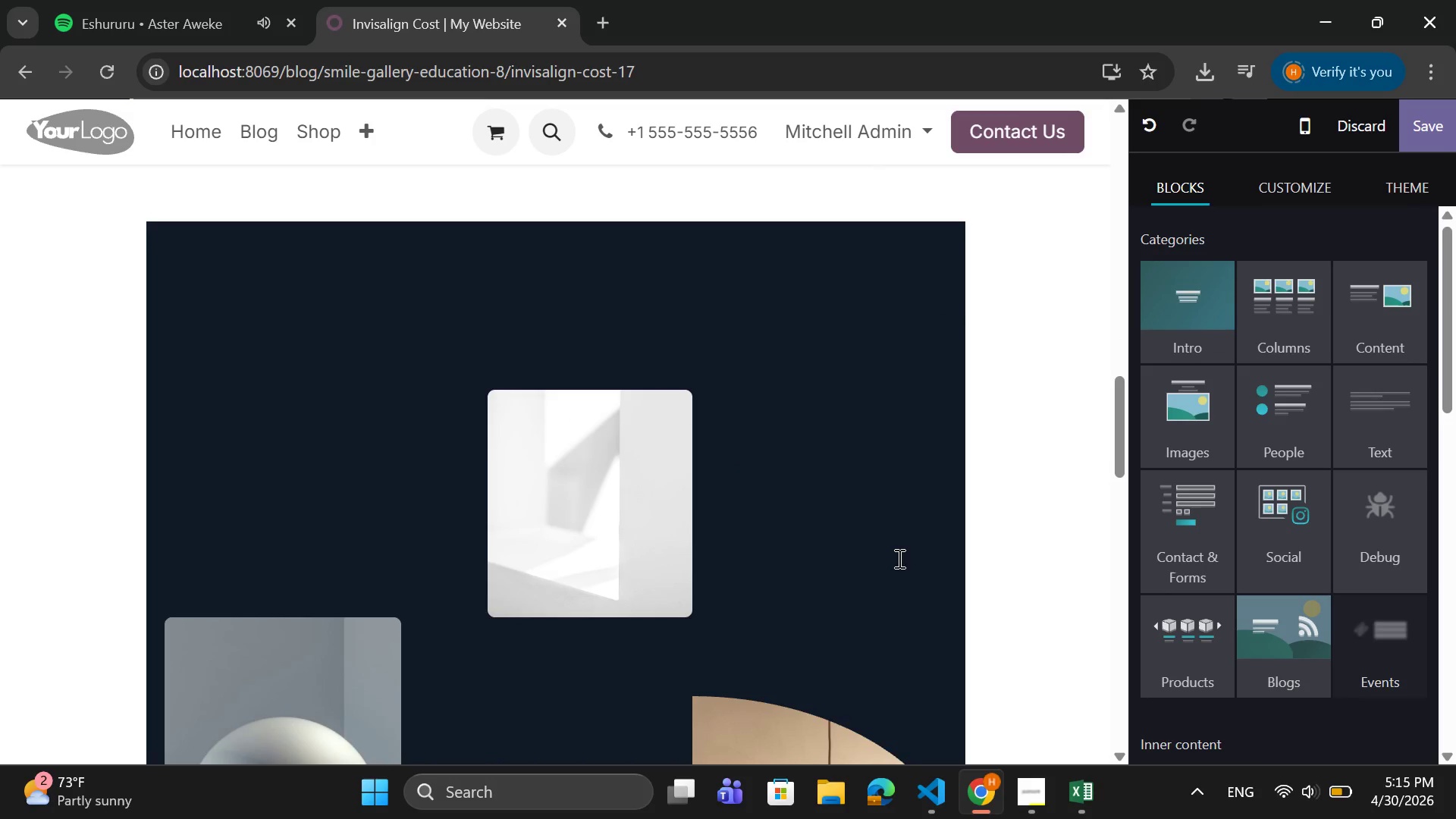 
scroll: coordinate [886, 558], scroll_direction: down, amount: 1.0
 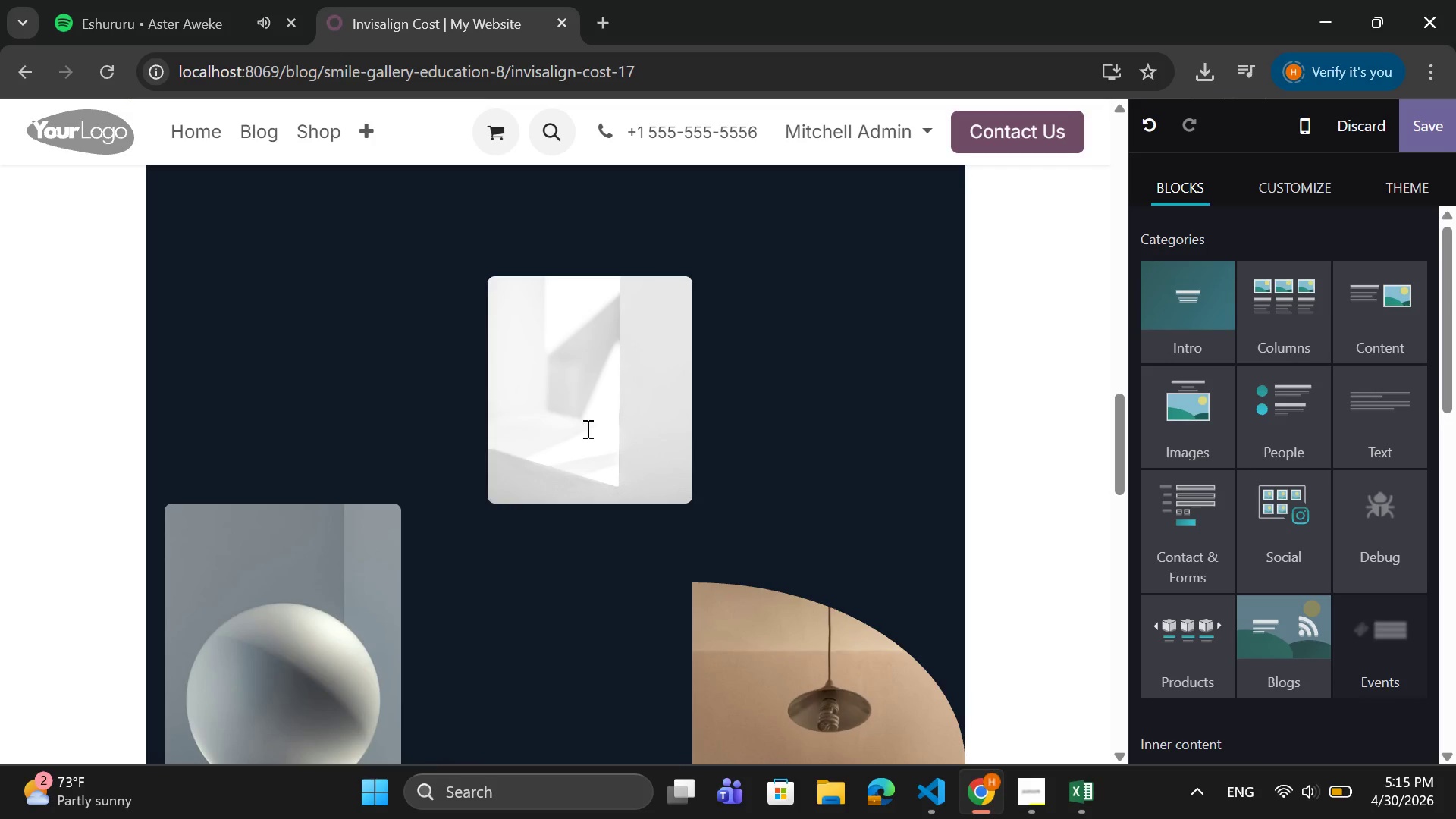 
left_click([585, 427])
 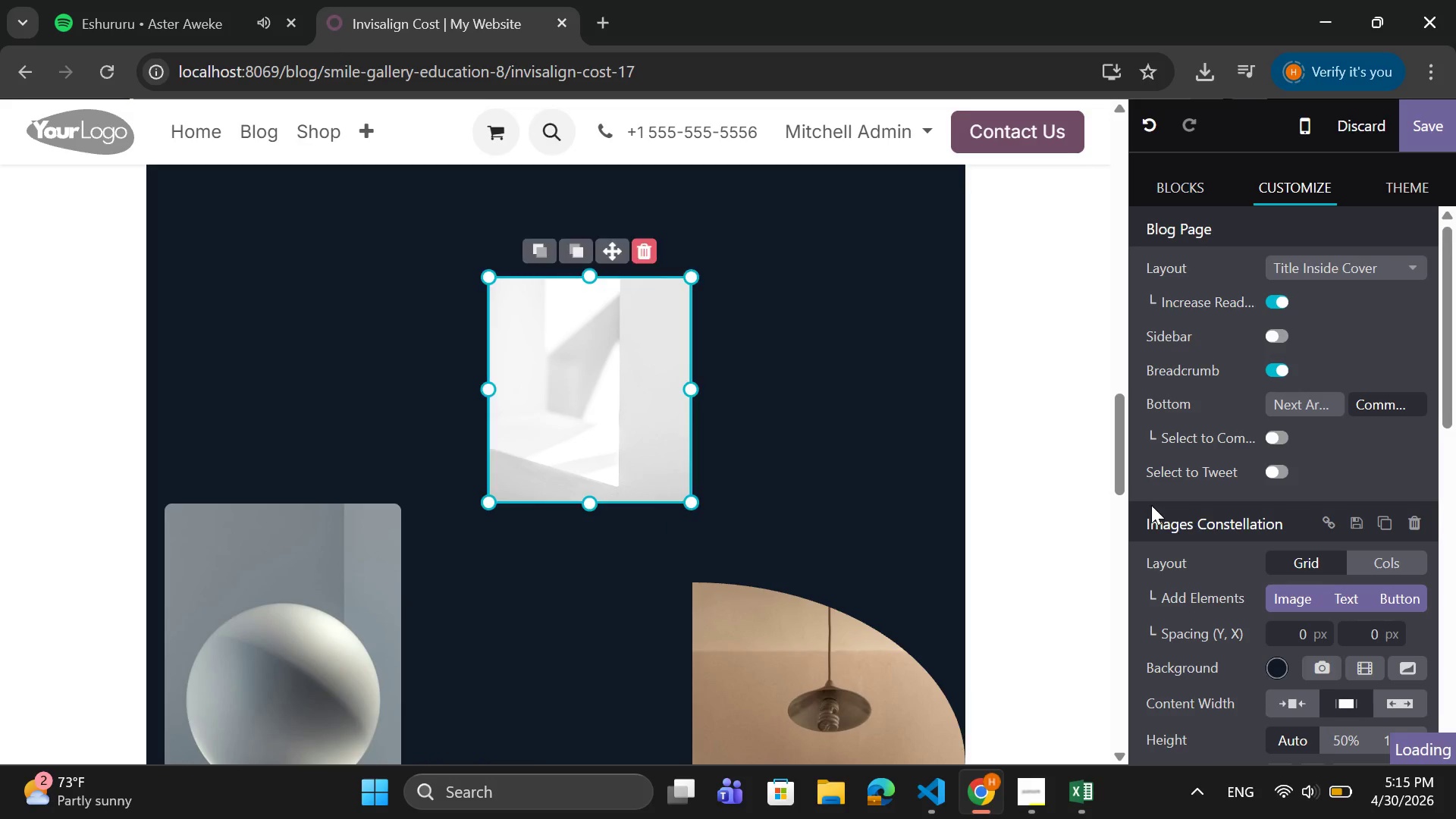 
scroll: coordinate [1244, 551], scroll_direction: down, amount: 2.0
 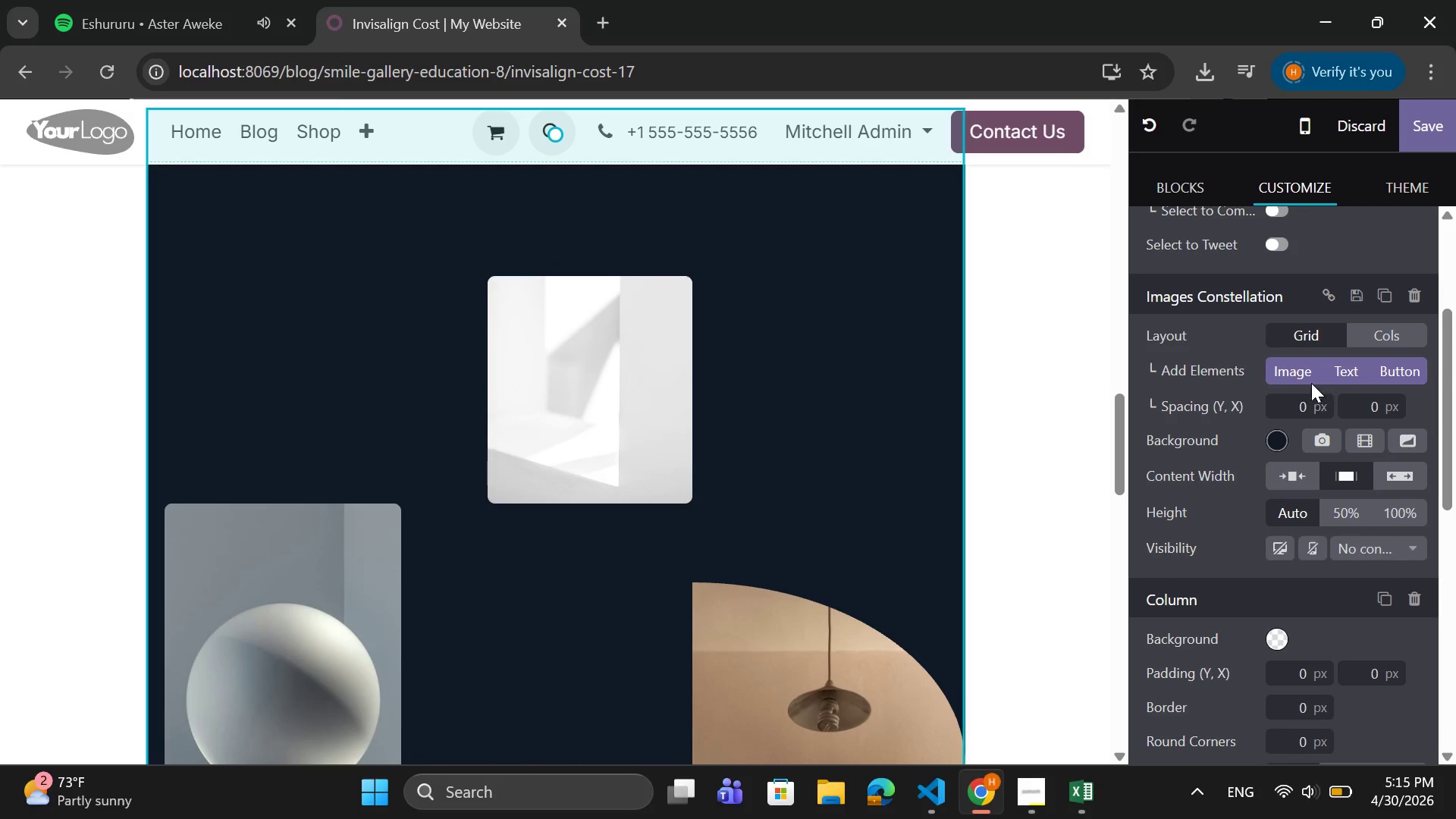 
mouse_move([1288, 389])
 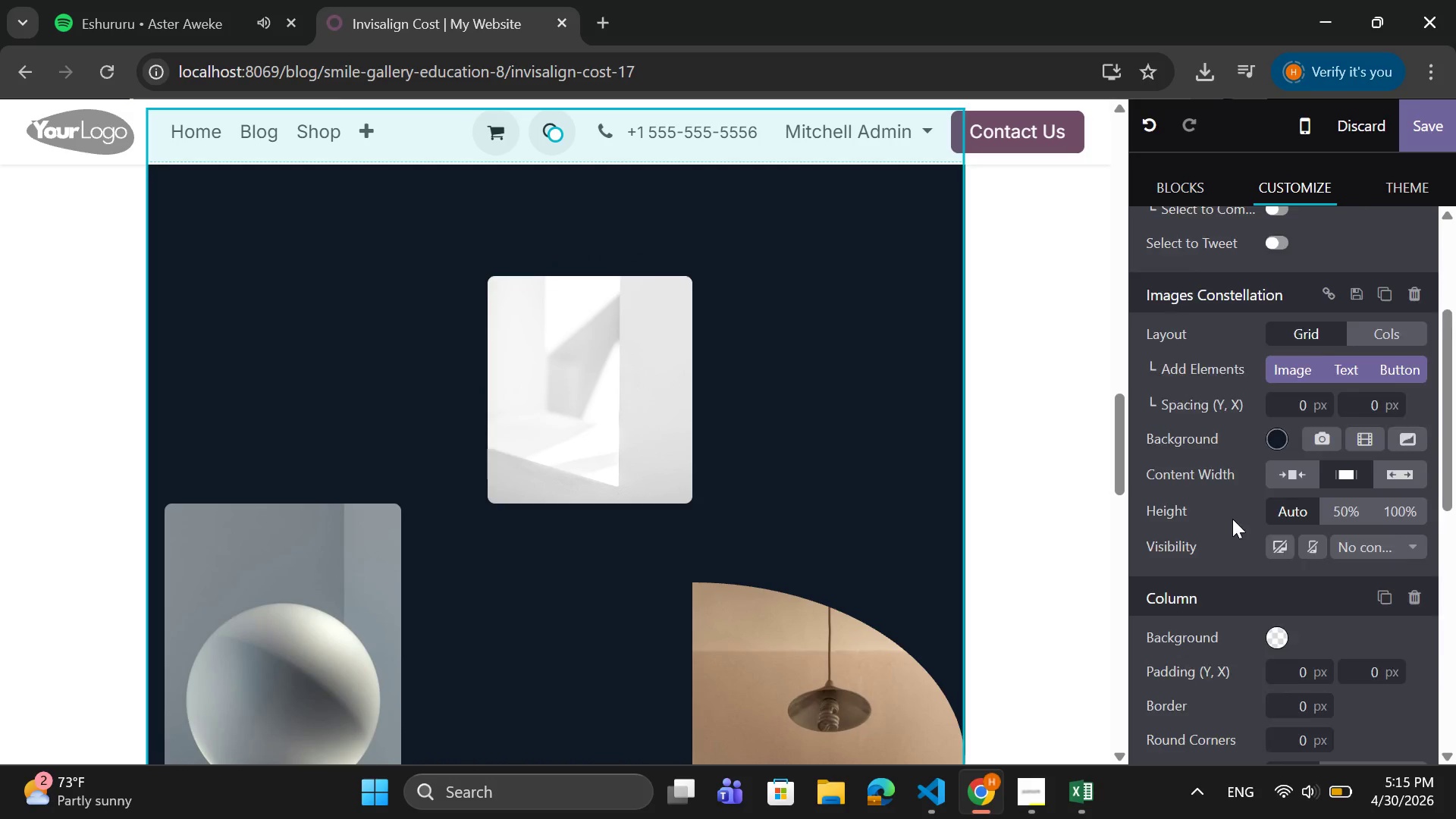 
scroll: coordinate [1232, 522], scroll_direction: down, amount: 6.0
 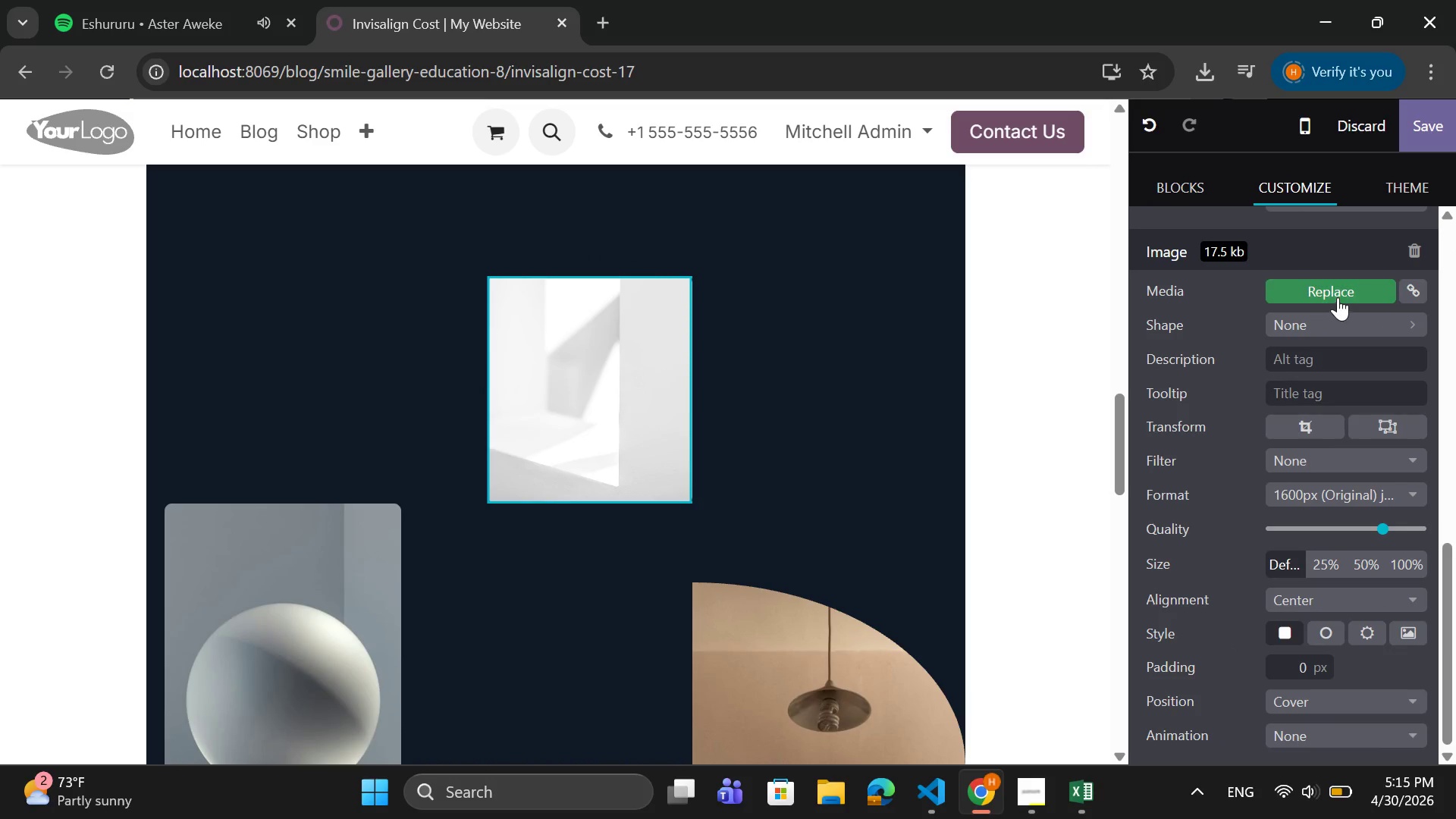 
left_click([1338, 290])
 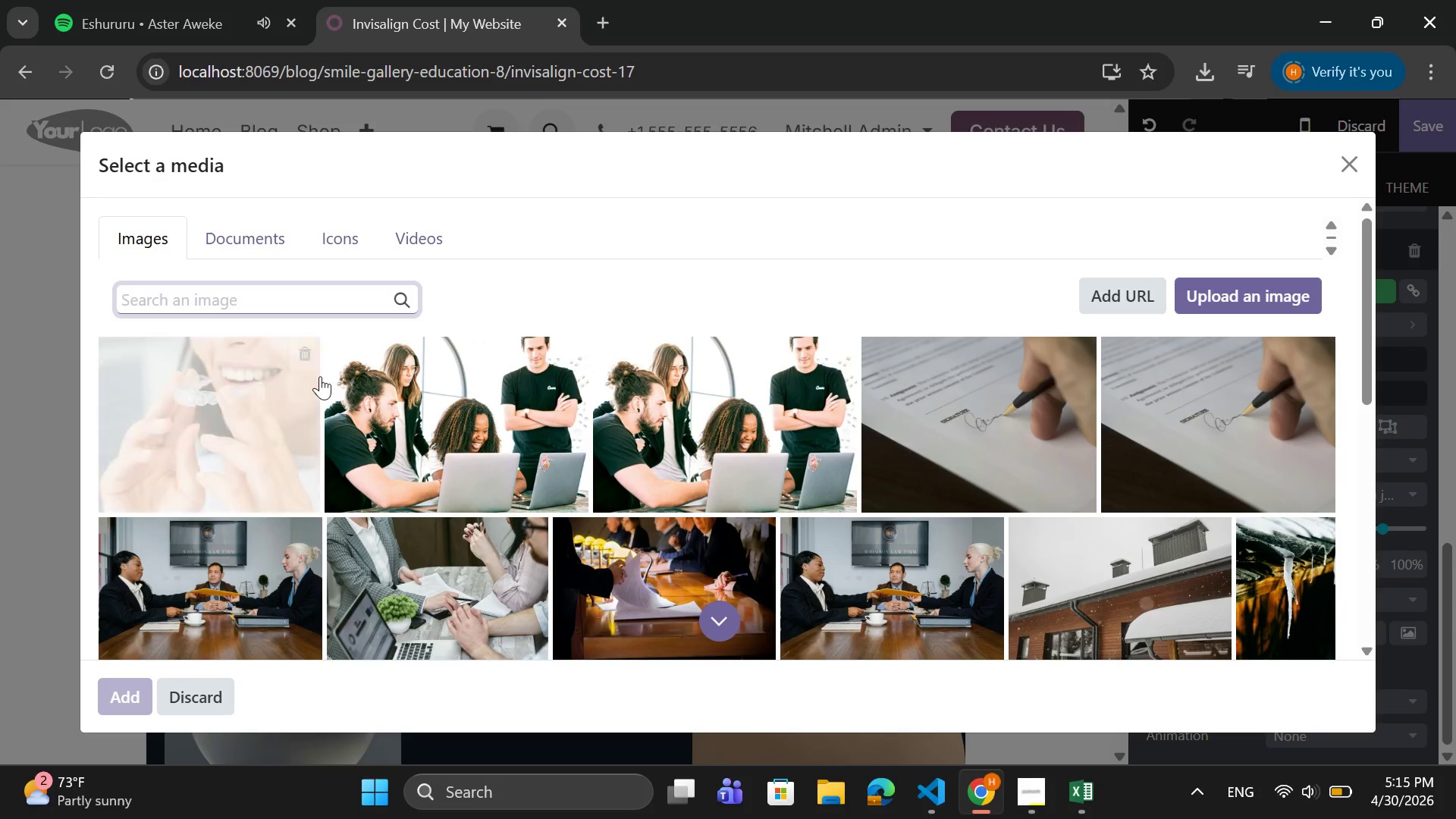 
mouse_move([301, 392])
 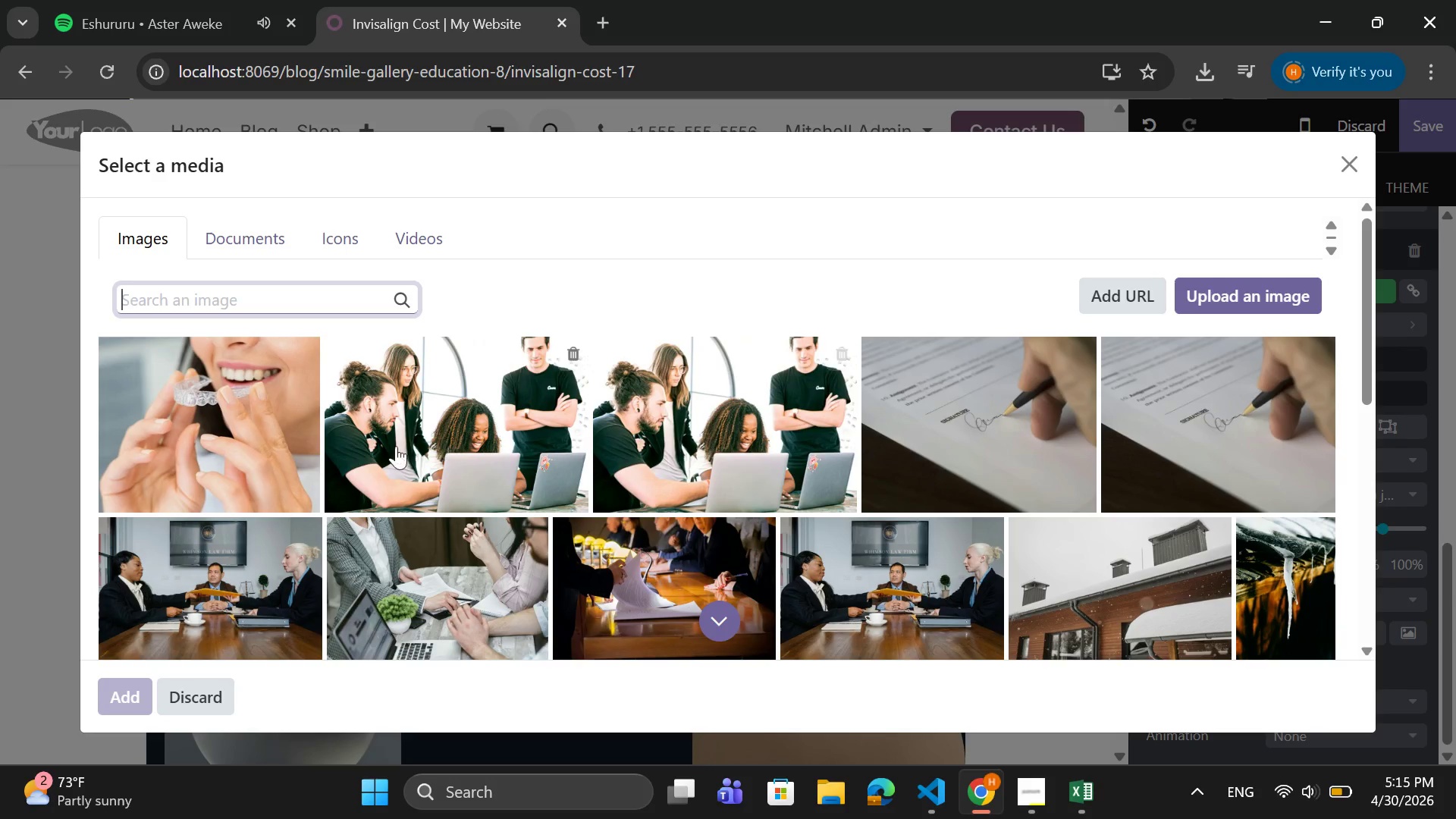 
left_click([291, 447])
 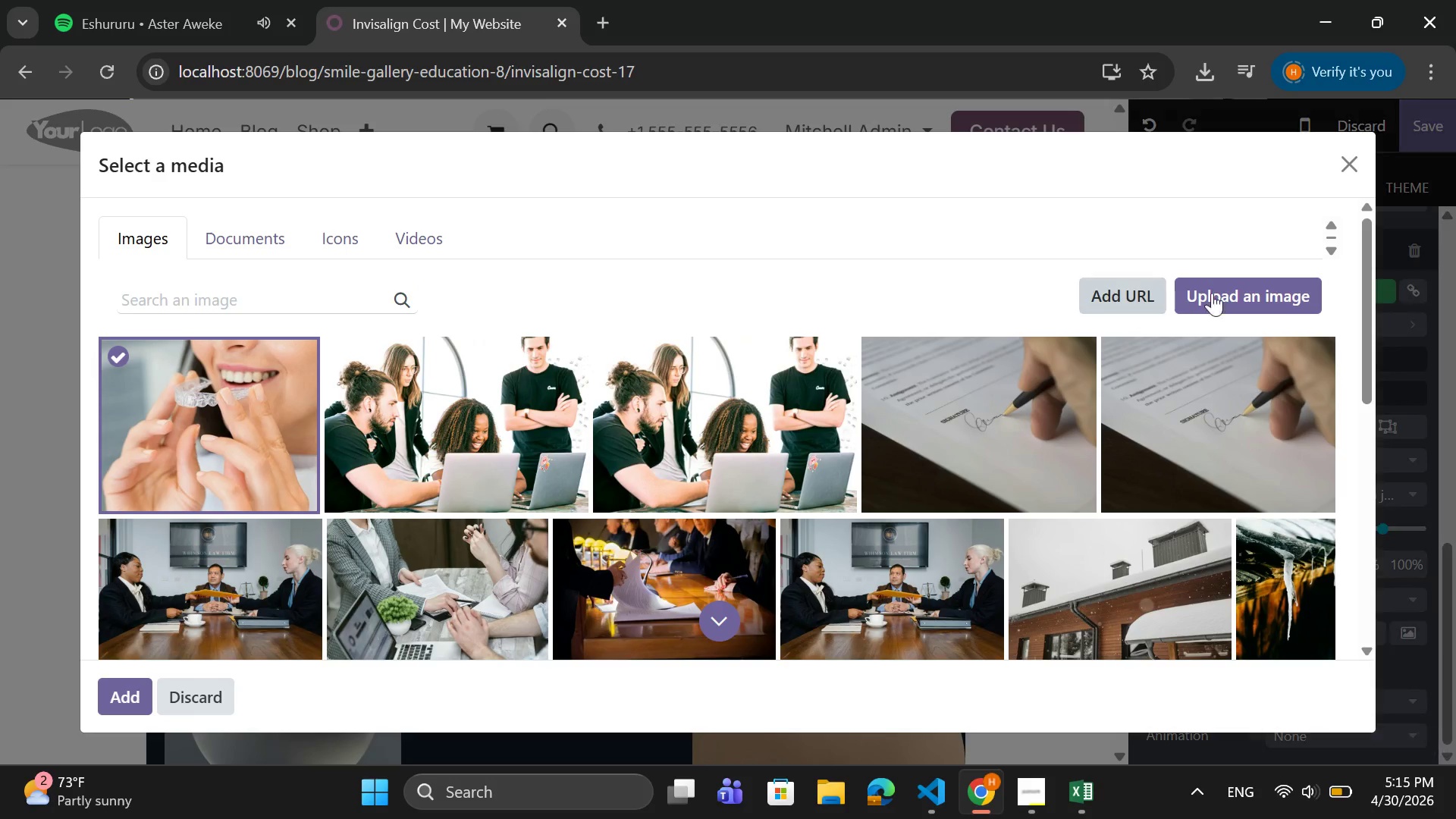 
left_click([1233, 293])
 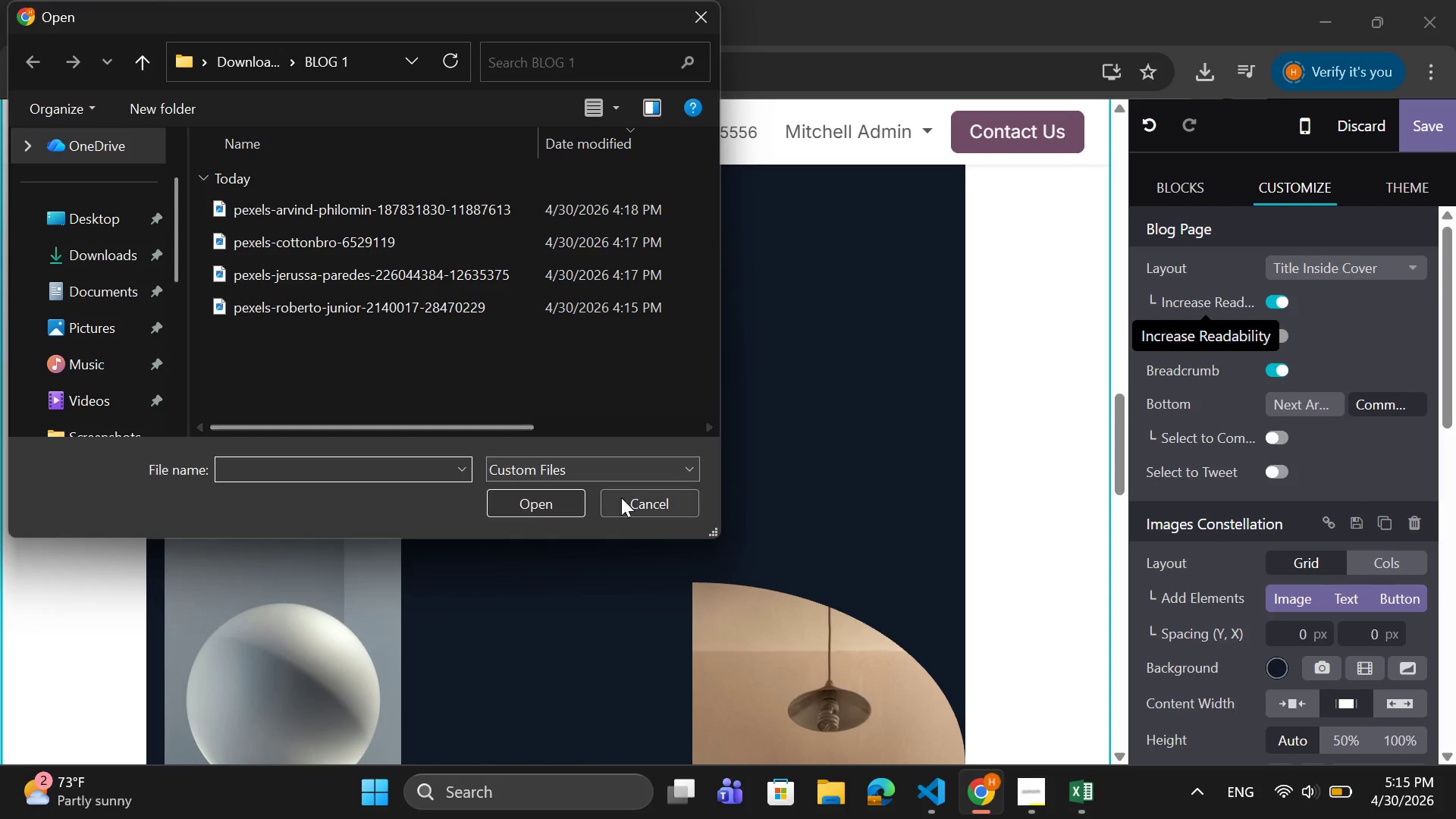 
wait(6.0)
 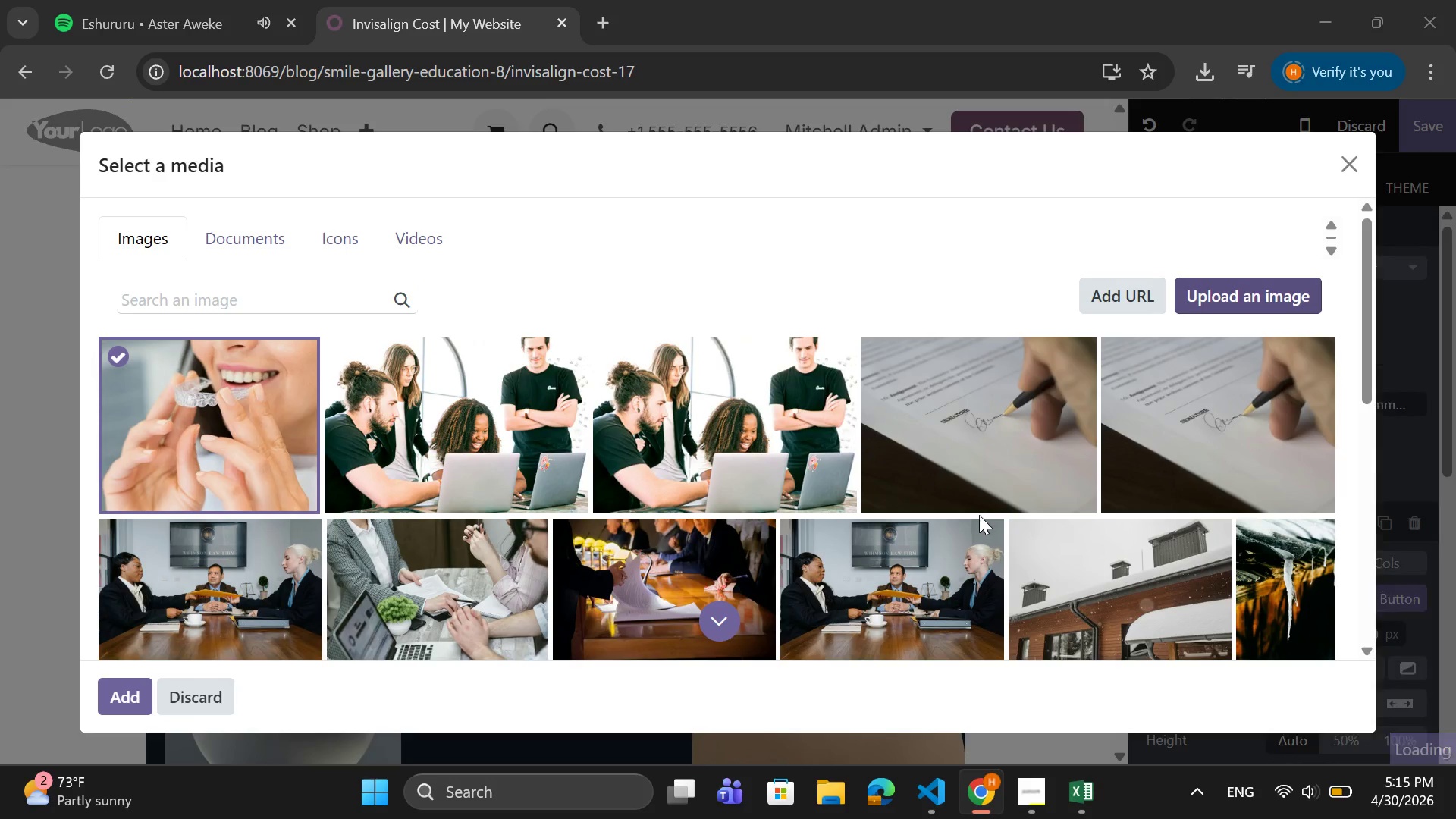 
left_click([629, 499])
 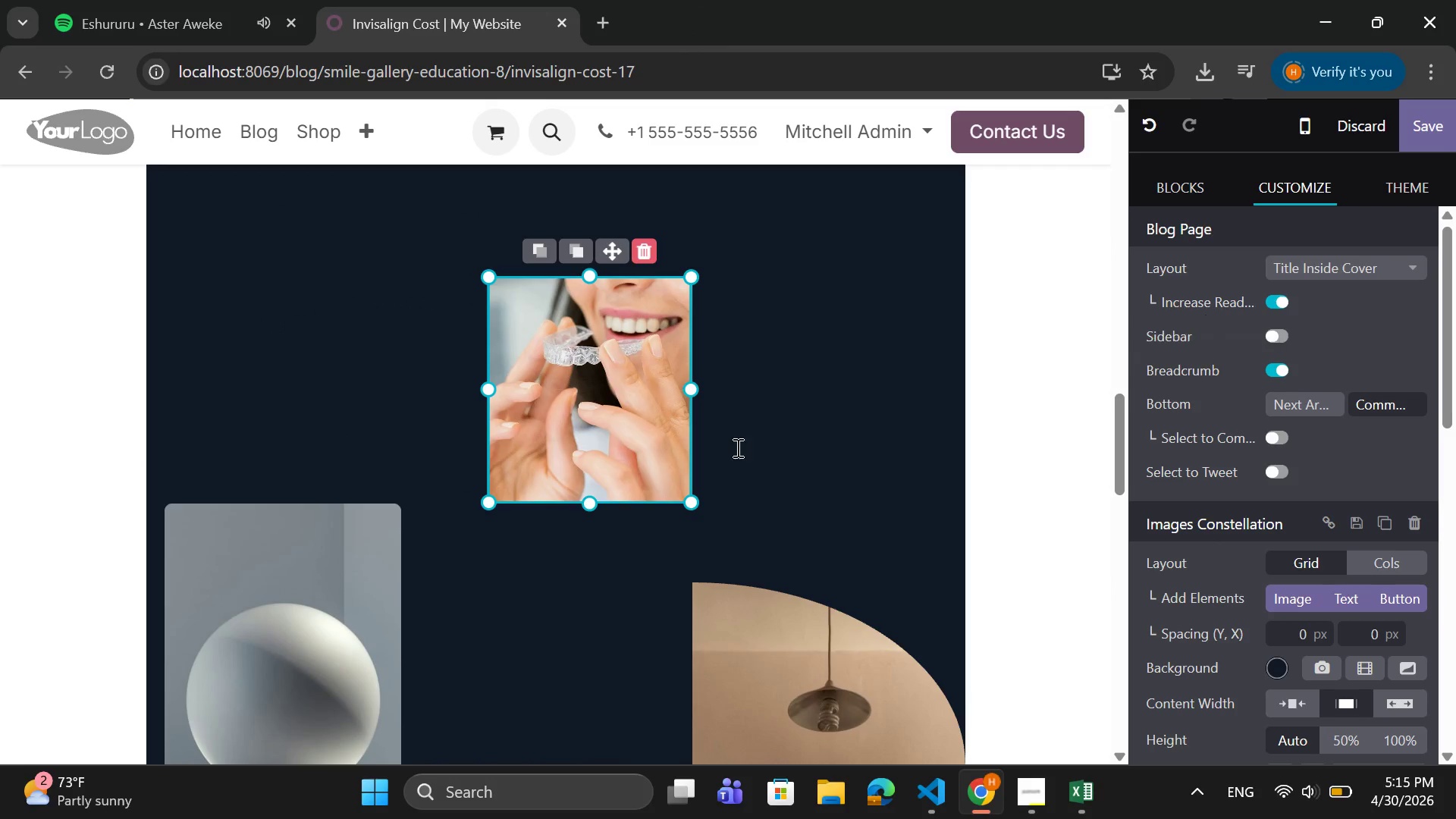 
scroll: coordinate [740, 445], scroll_direction: down, amount: 1.0
 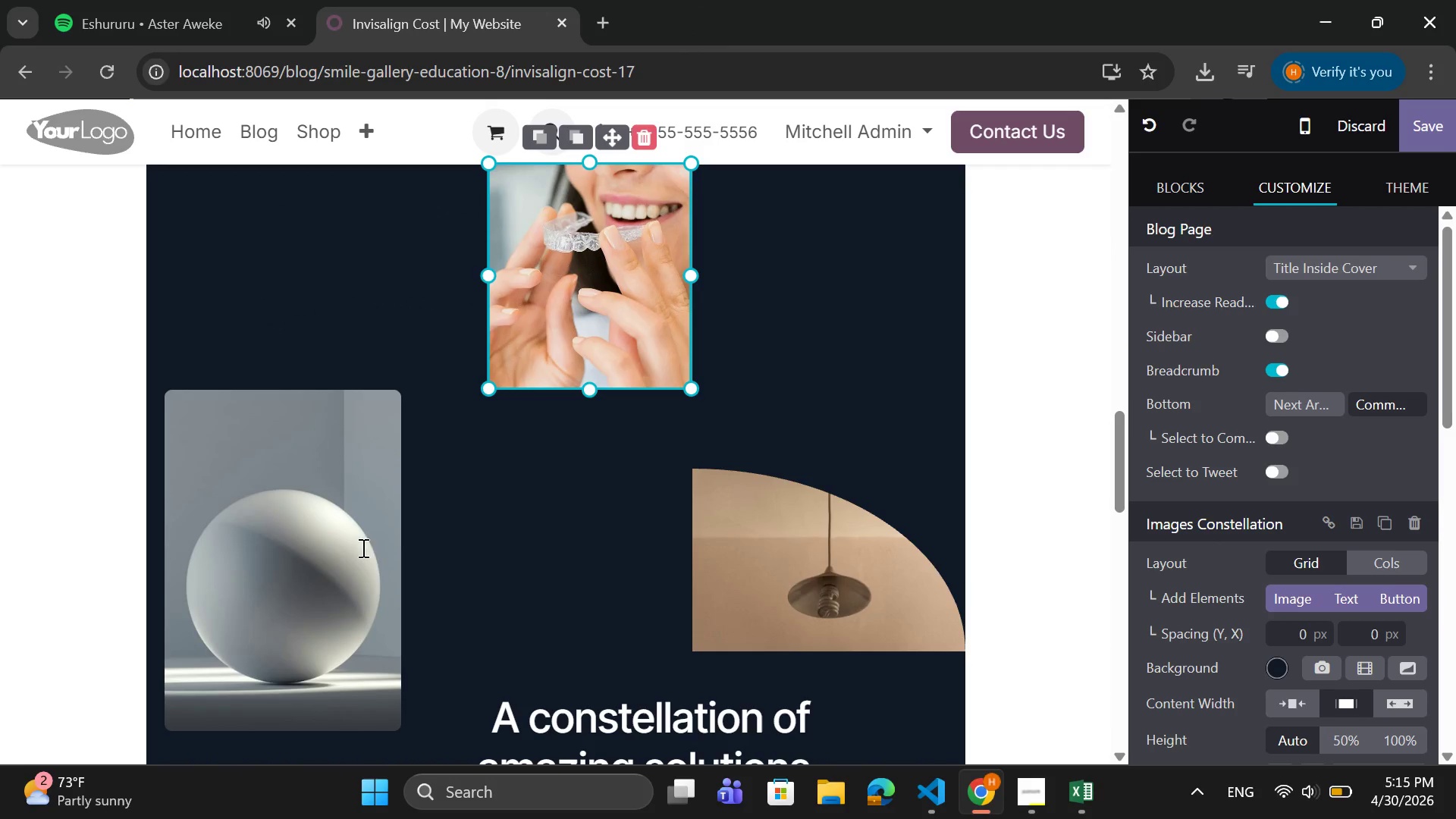 
left_click([356, 551])
 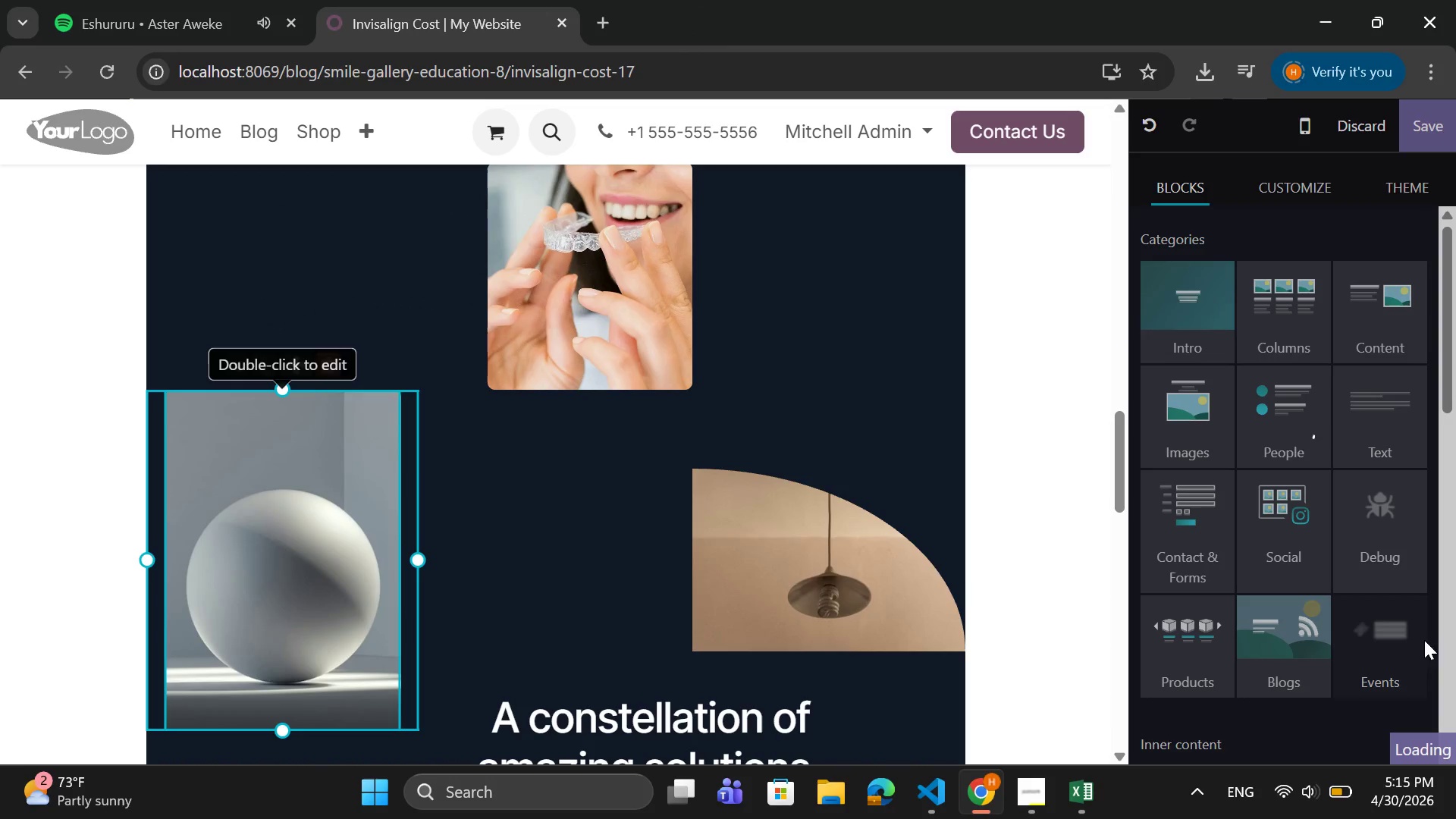 
scroll: coordinate [1337, 623], scroll_direction: down, amount: 12.0
 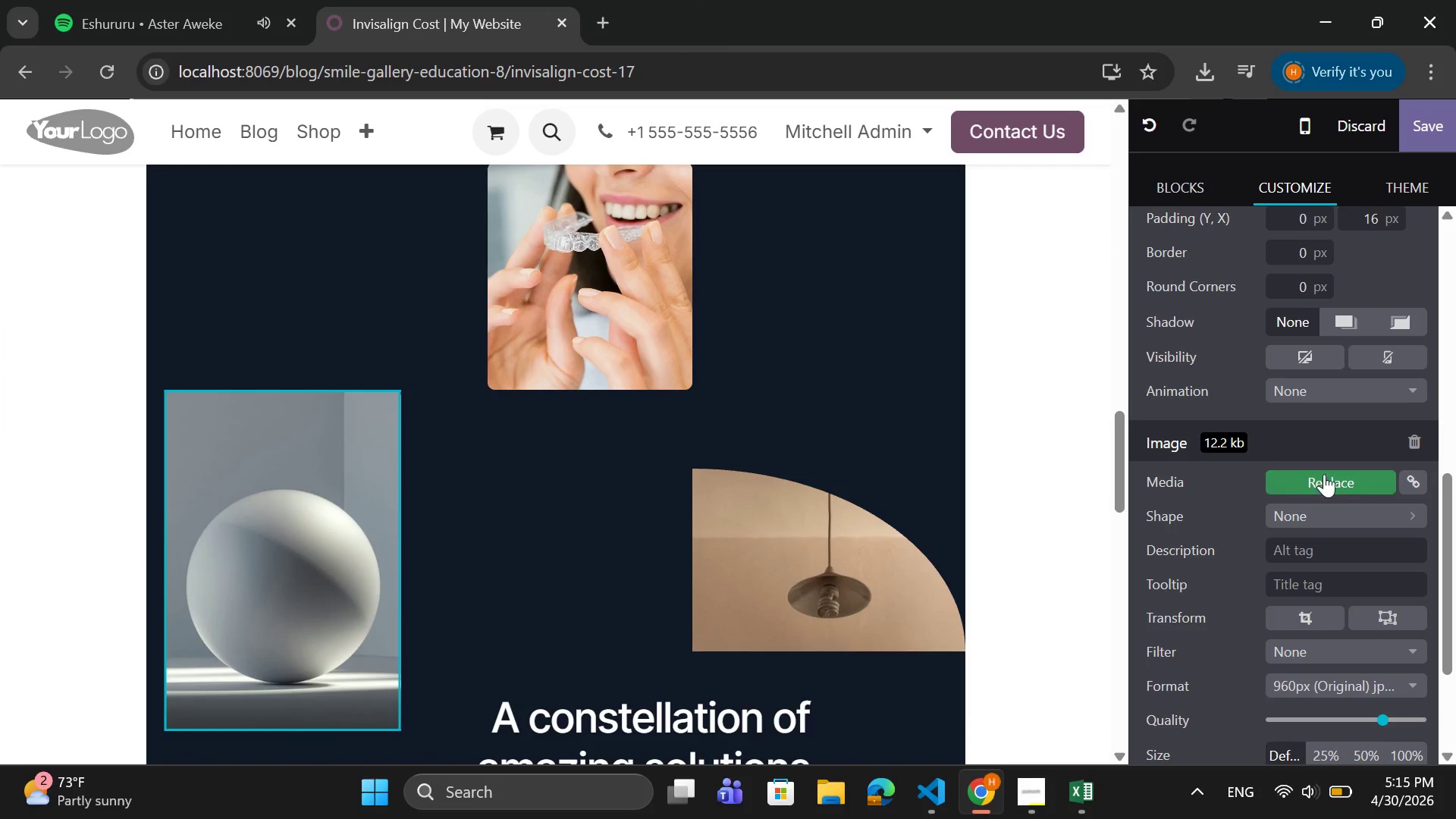 
left_click([1324, 474])
 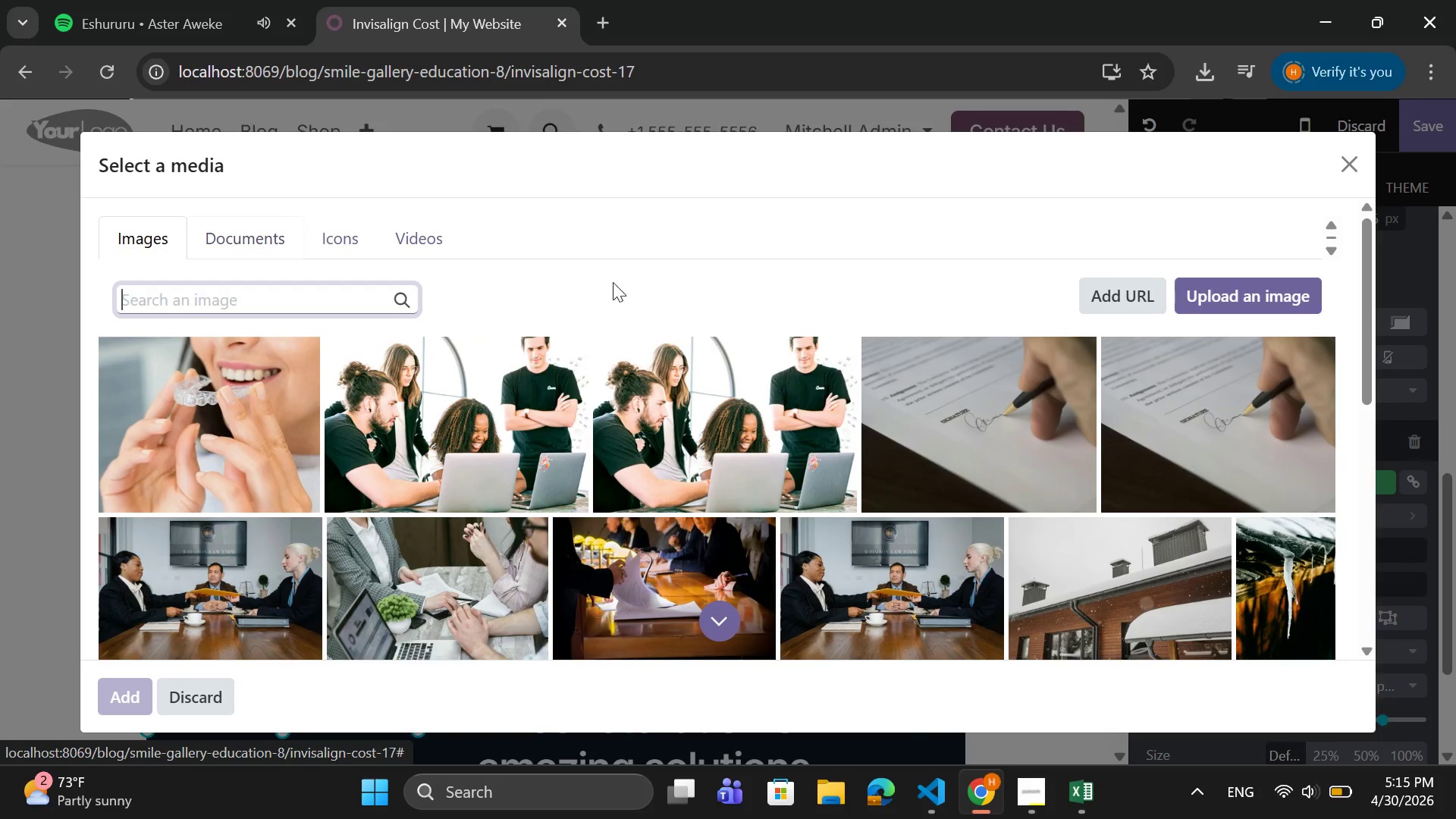 
left_click([1307, 293])
 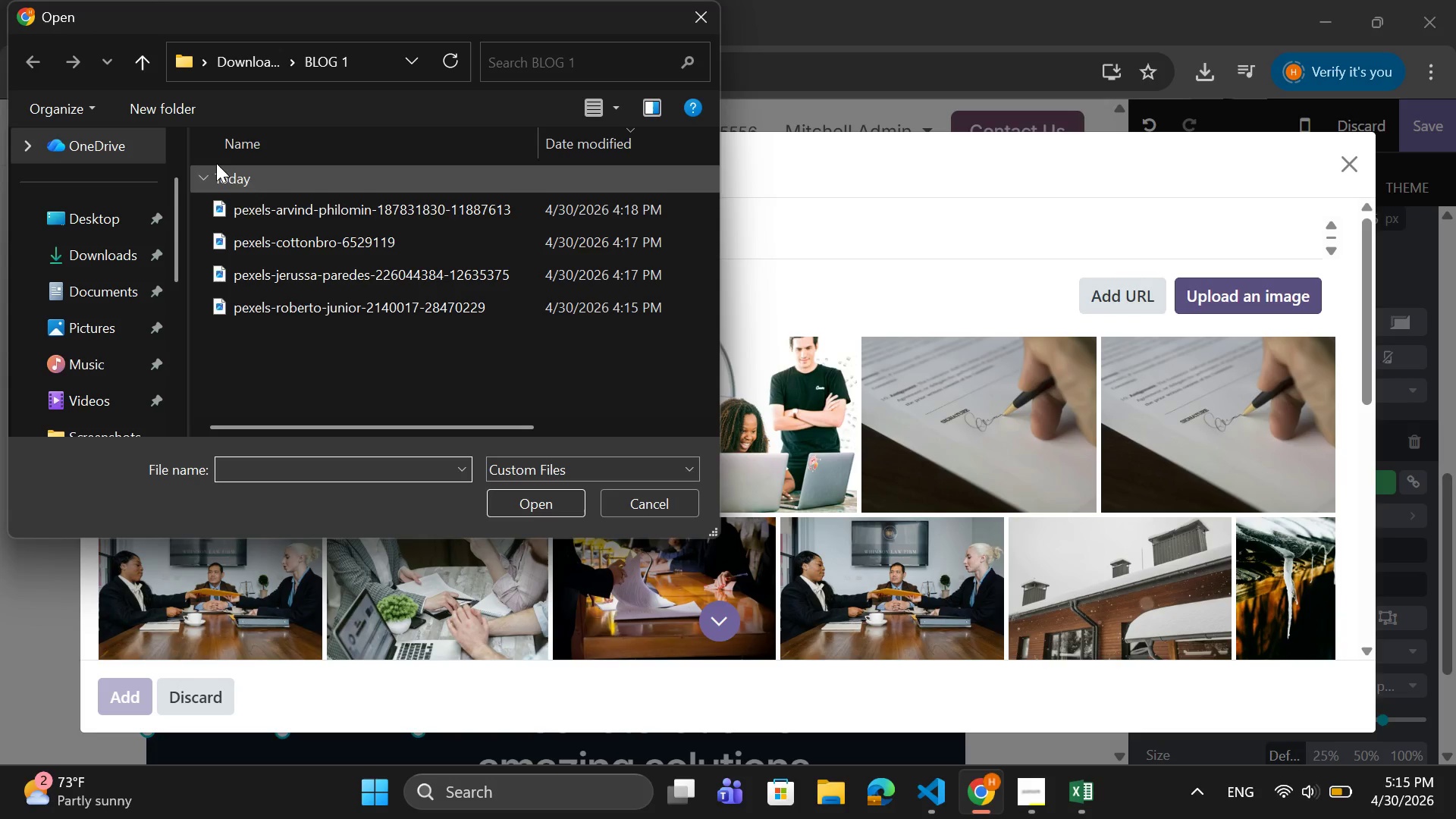 
left_click([262, 245])
 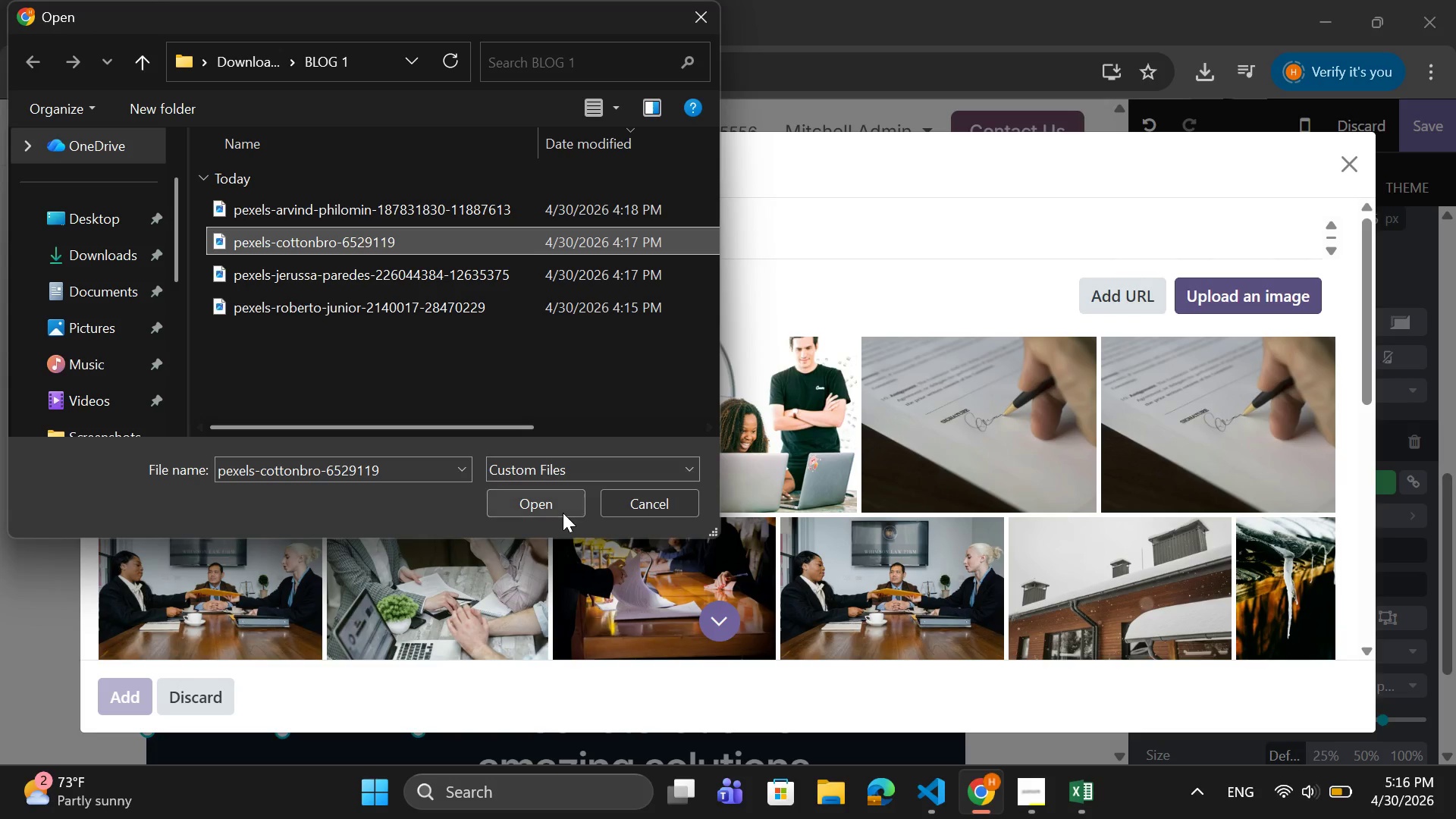 
left_click([563, 508])
 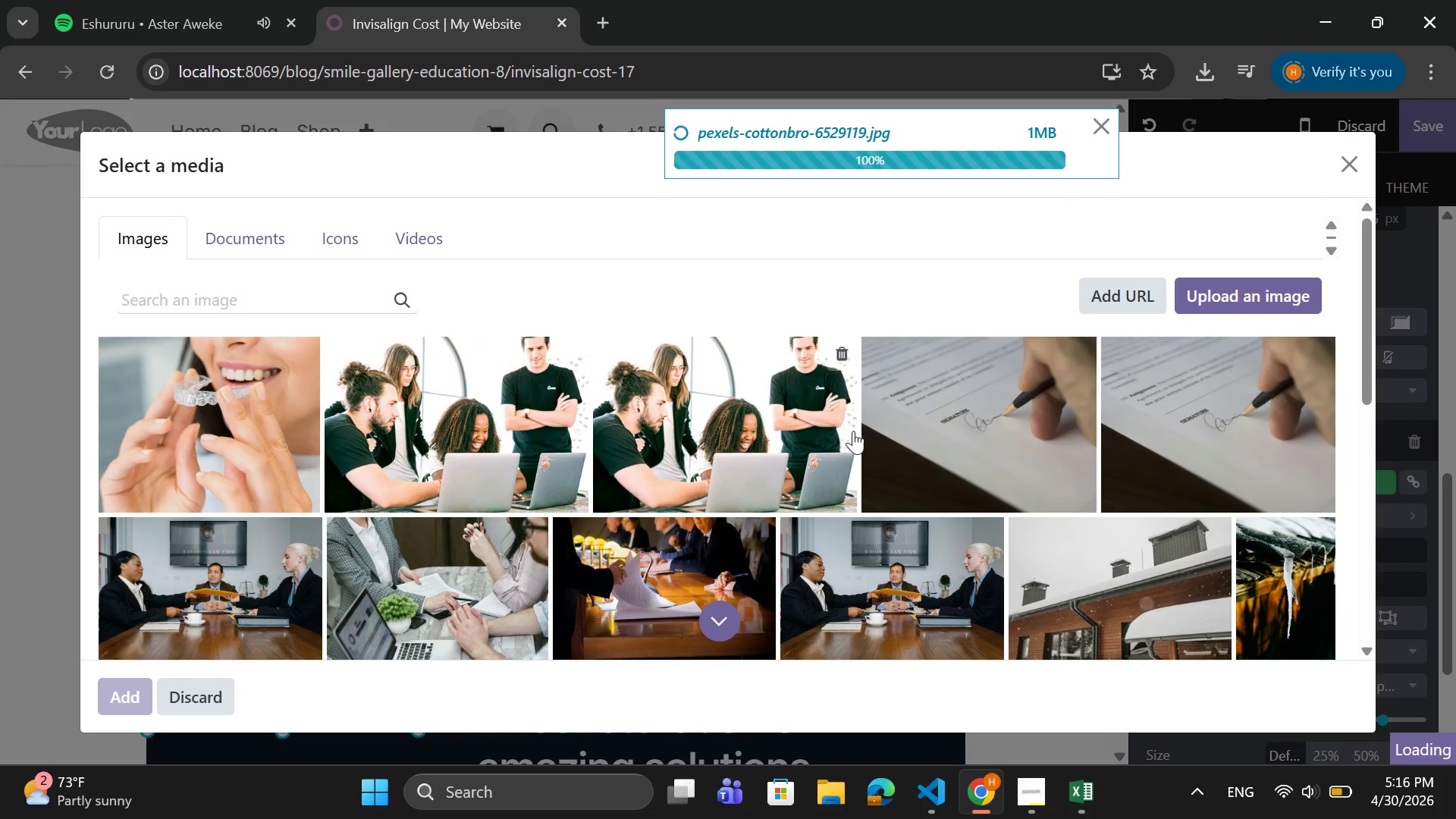 
mouse_move([934, 437])
 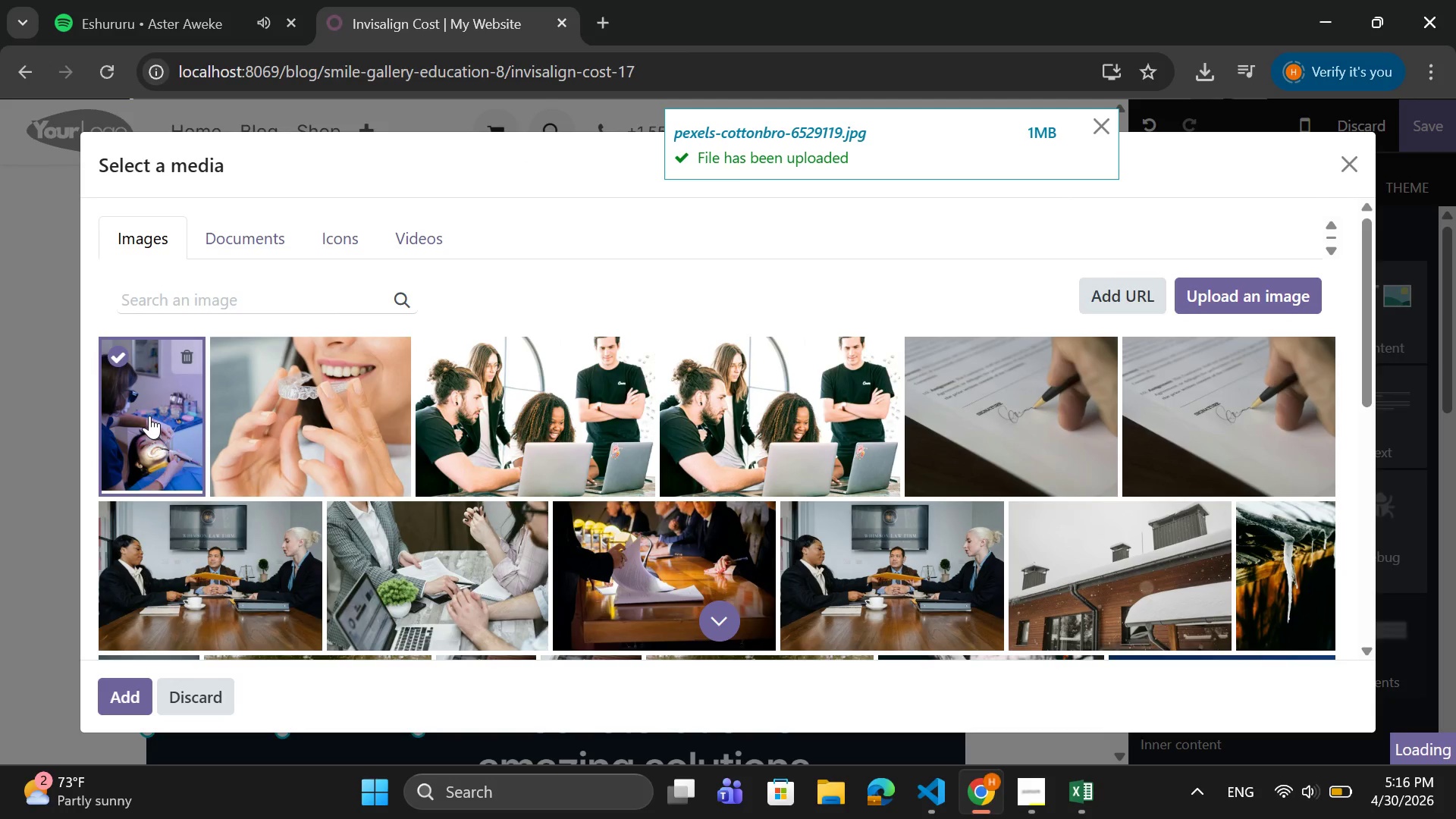 
mouse_move([183, 414])
 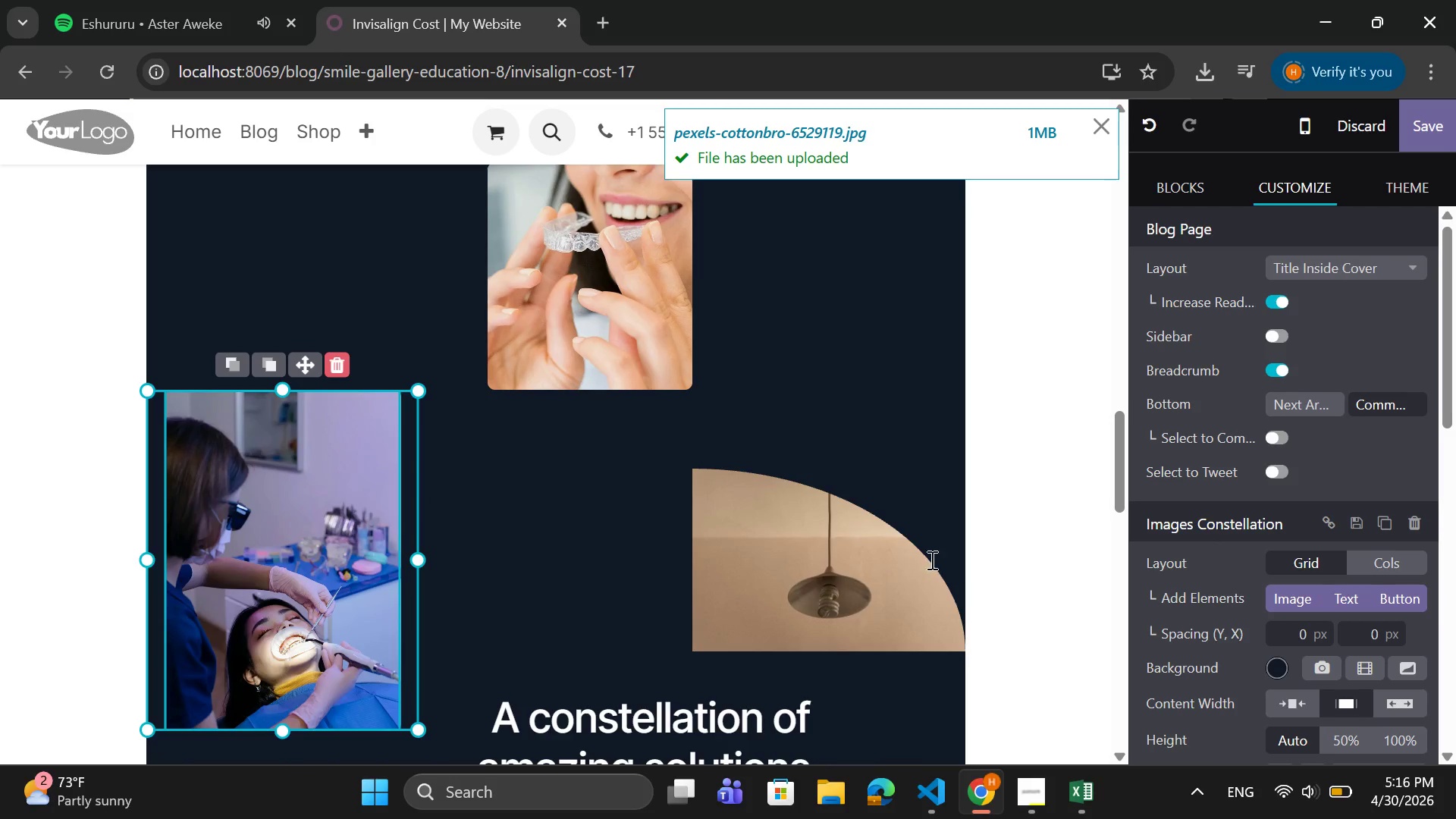 
scroll: coordinate [876, 566], scroll_direction: down, amount: 5.0
 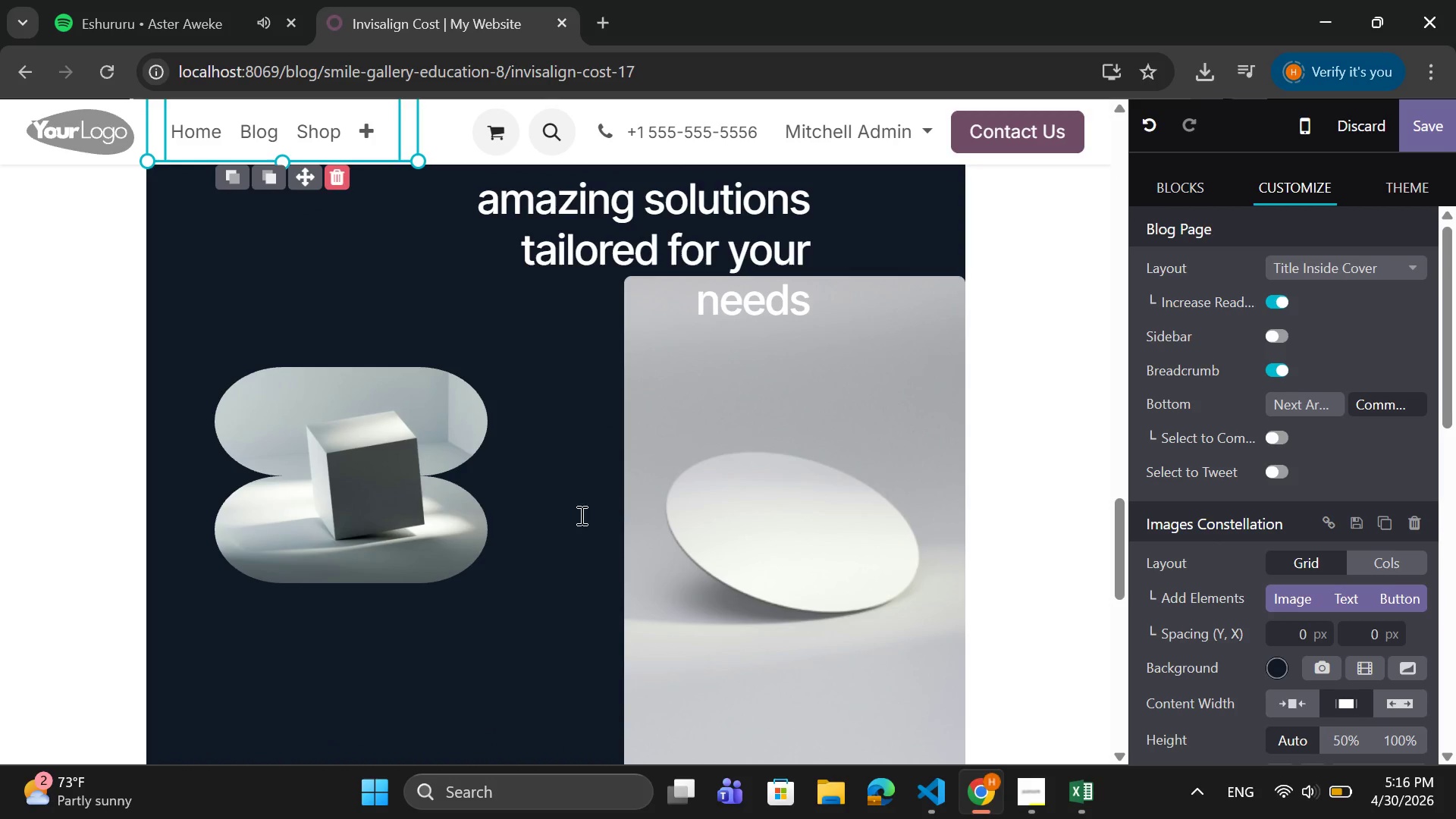 
left_click([752, 510])
 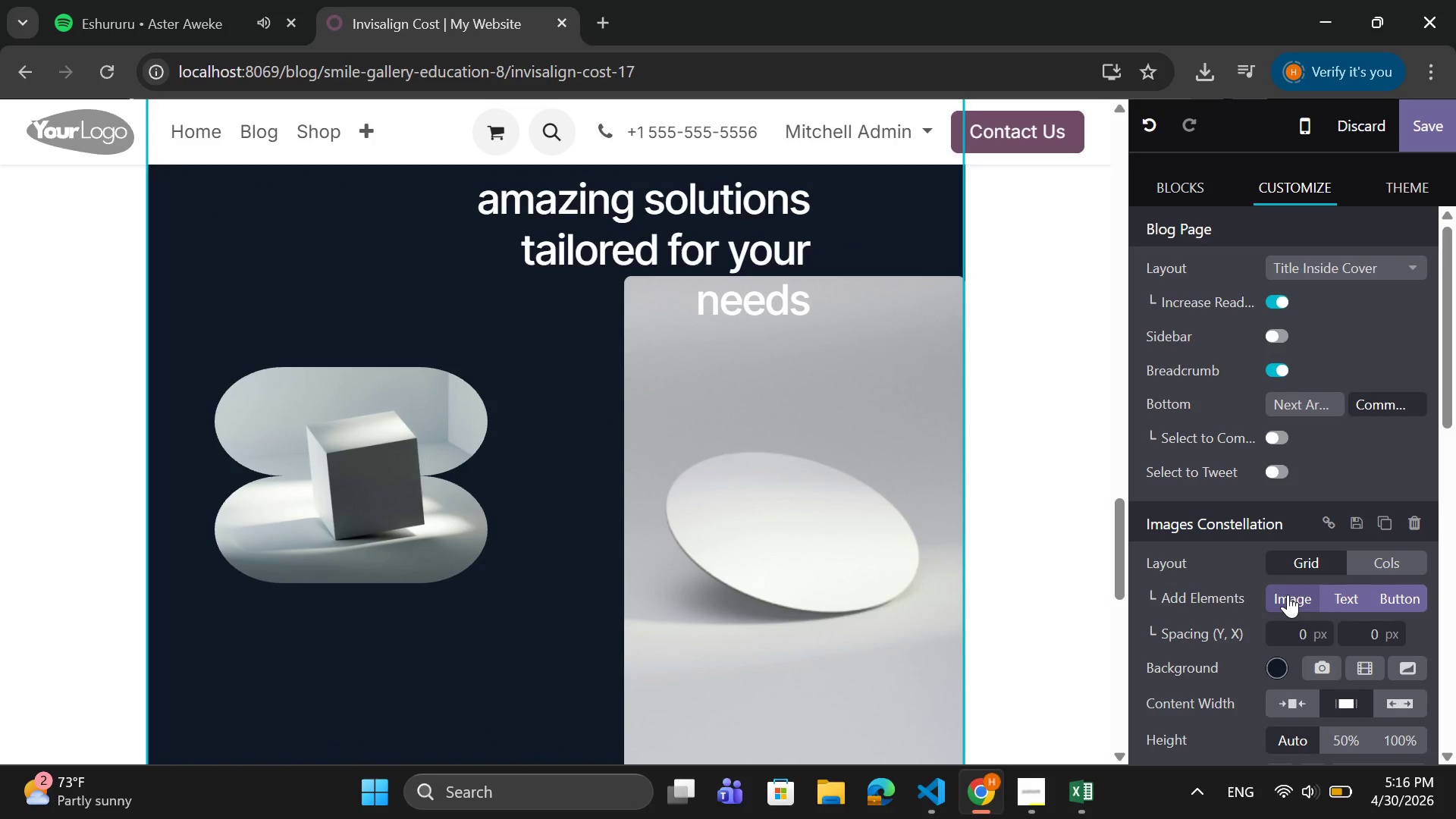 
wait(5.2)
 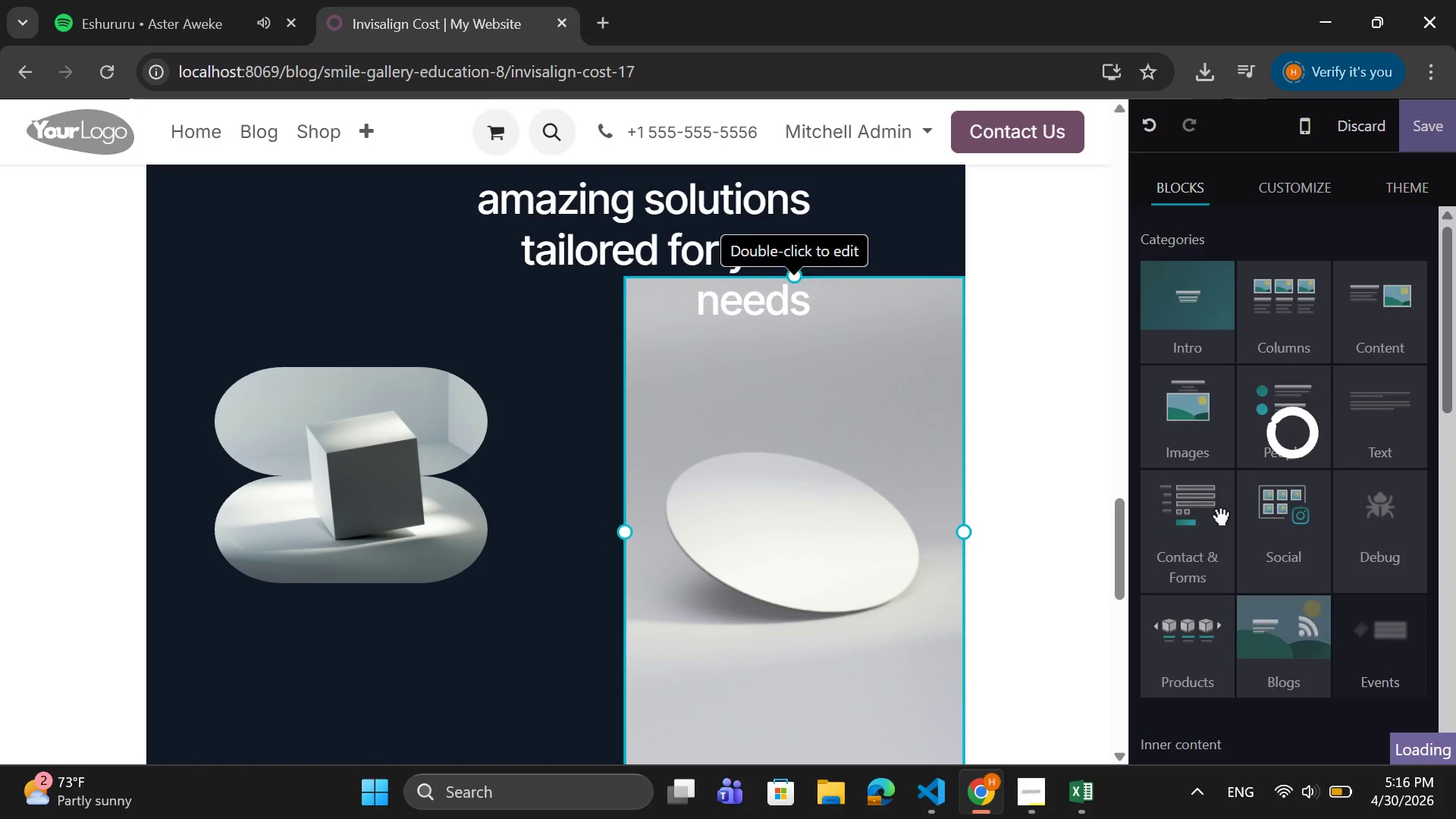 
scroll: coordinate [1285, 620], scroll_direction: down, amount: 7.0
 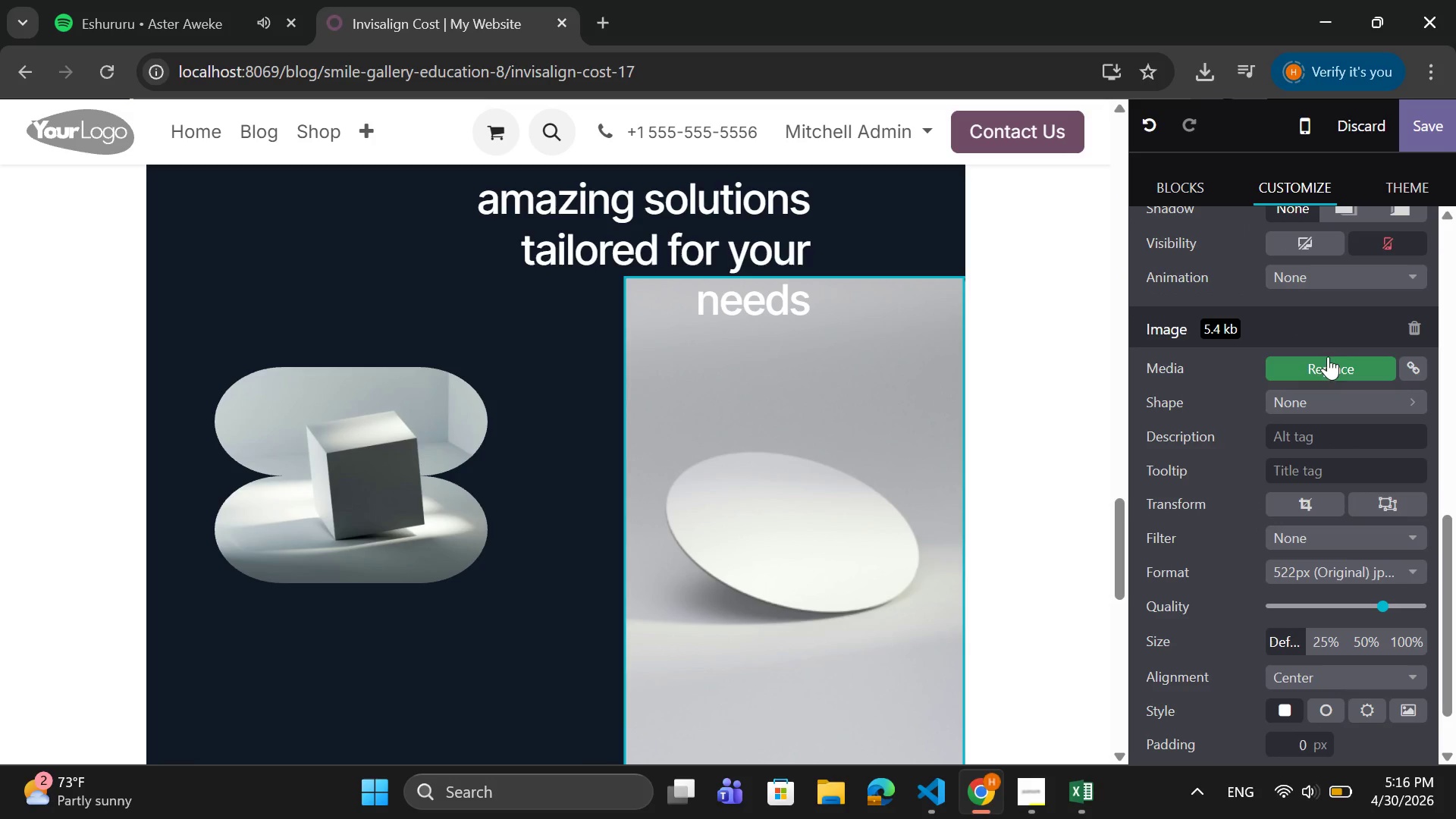 
left_click([1327, 353])
 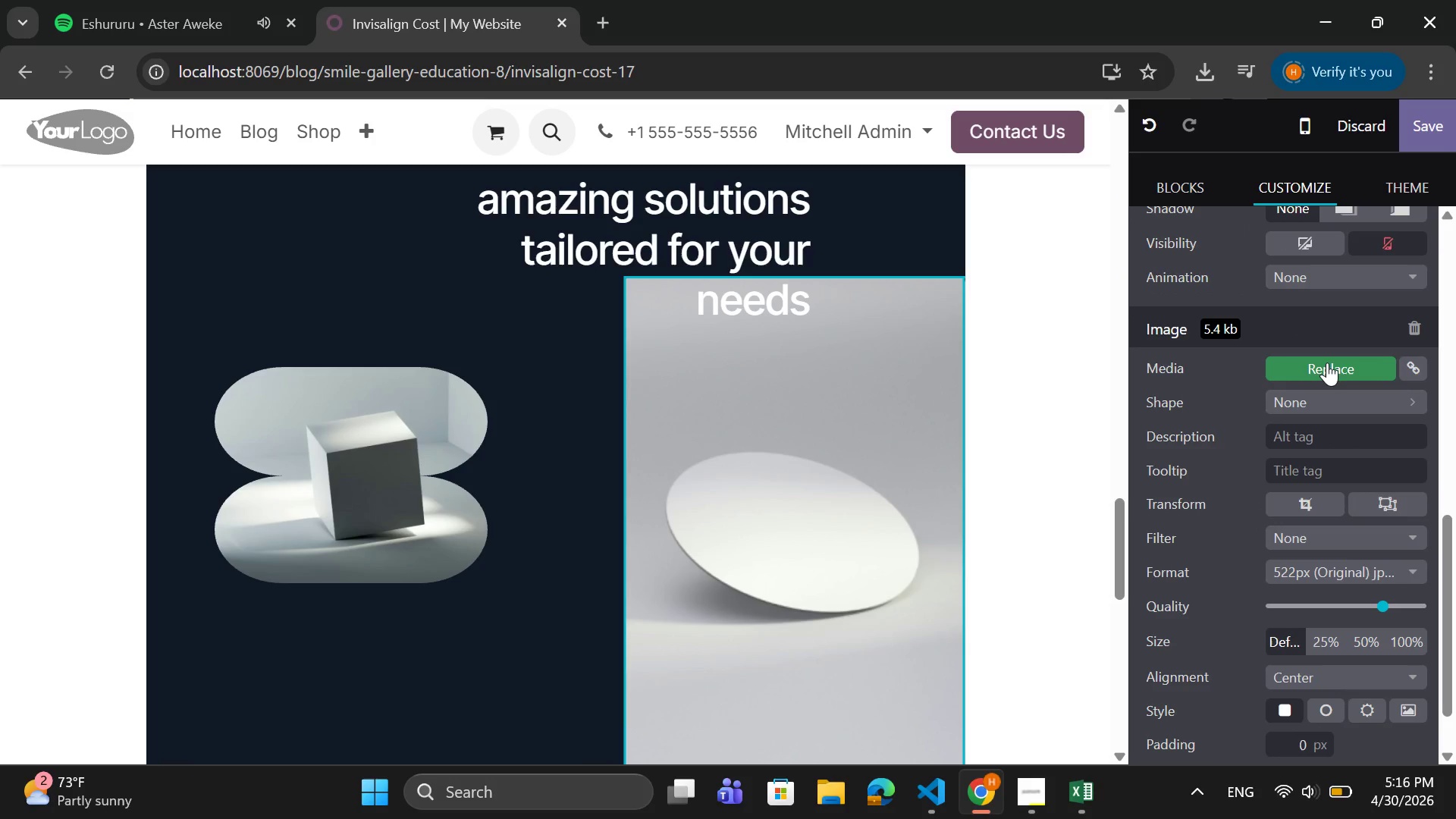 
left_click([1327, 362])
 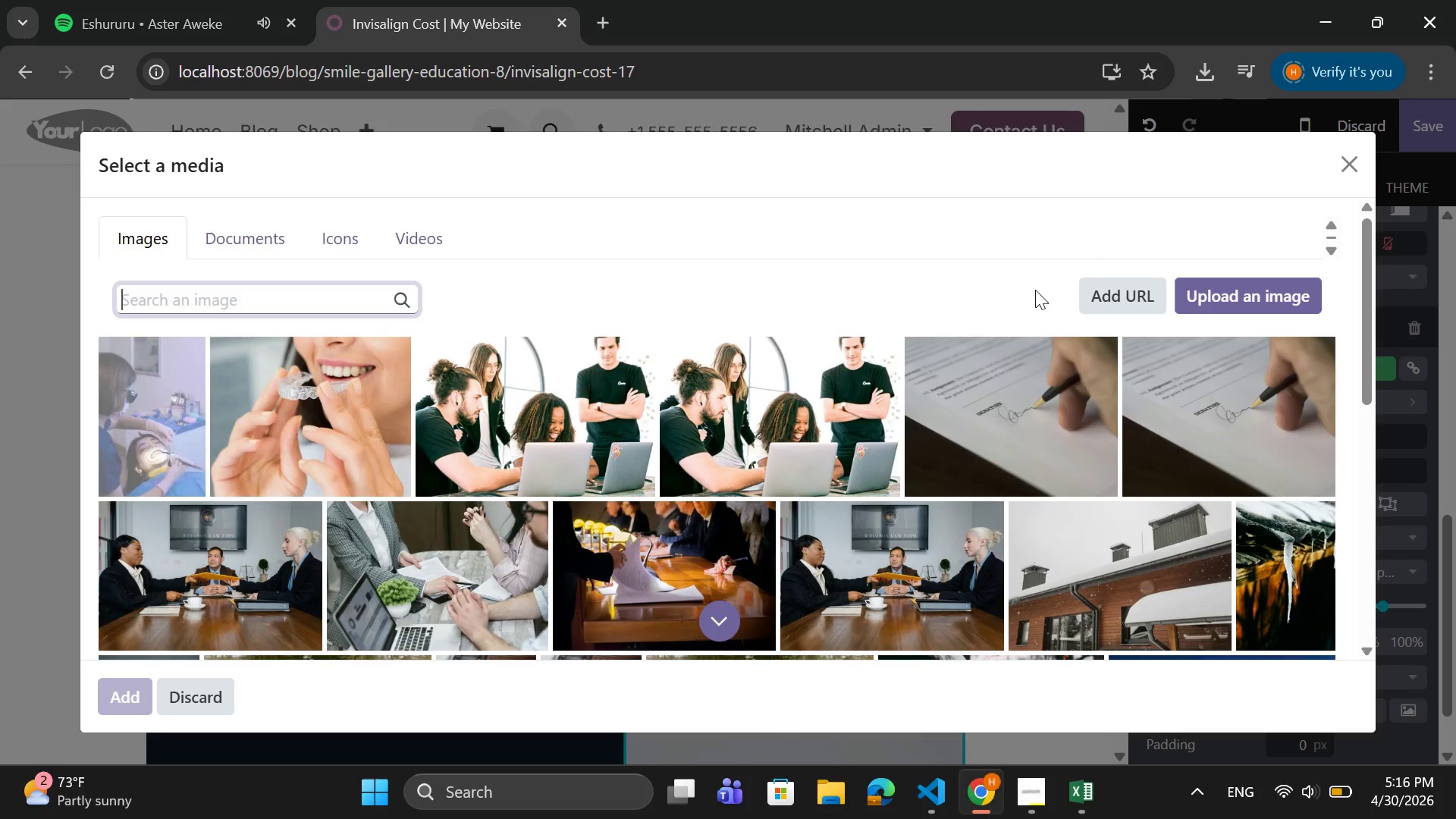 
left_click([1210, 294])
 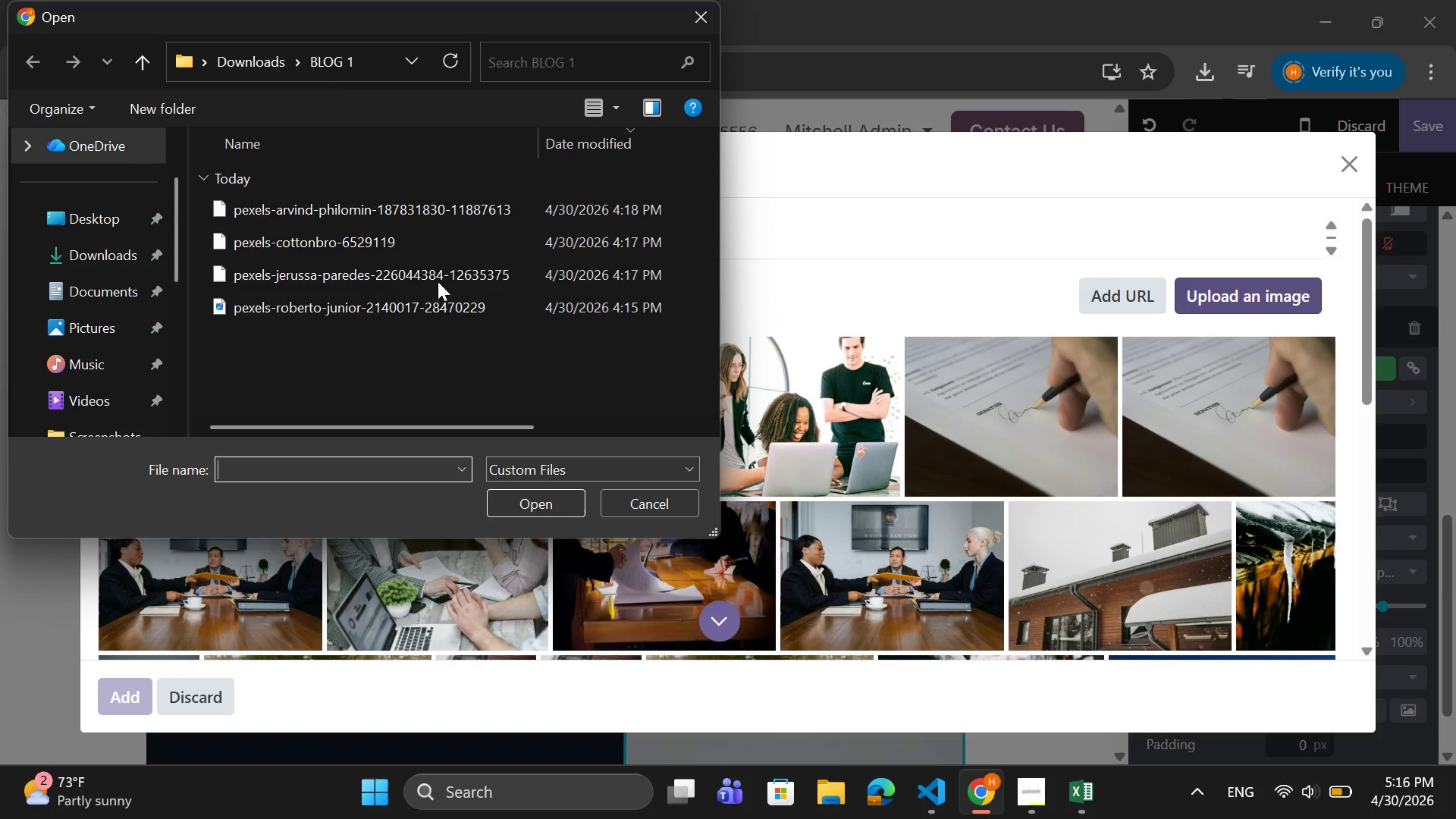 
left_click([343, 275])
 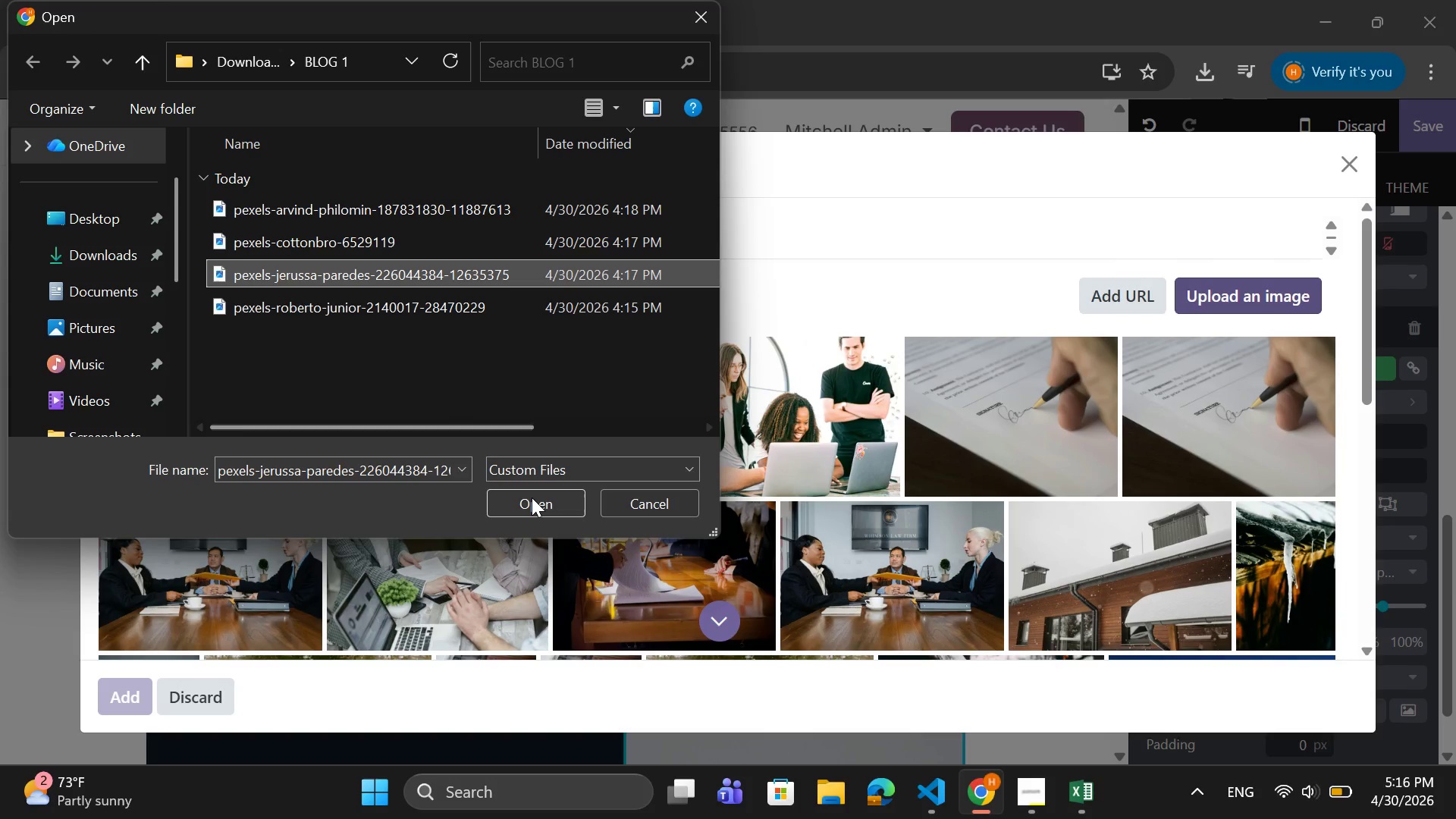 
left_click([532, 497])
 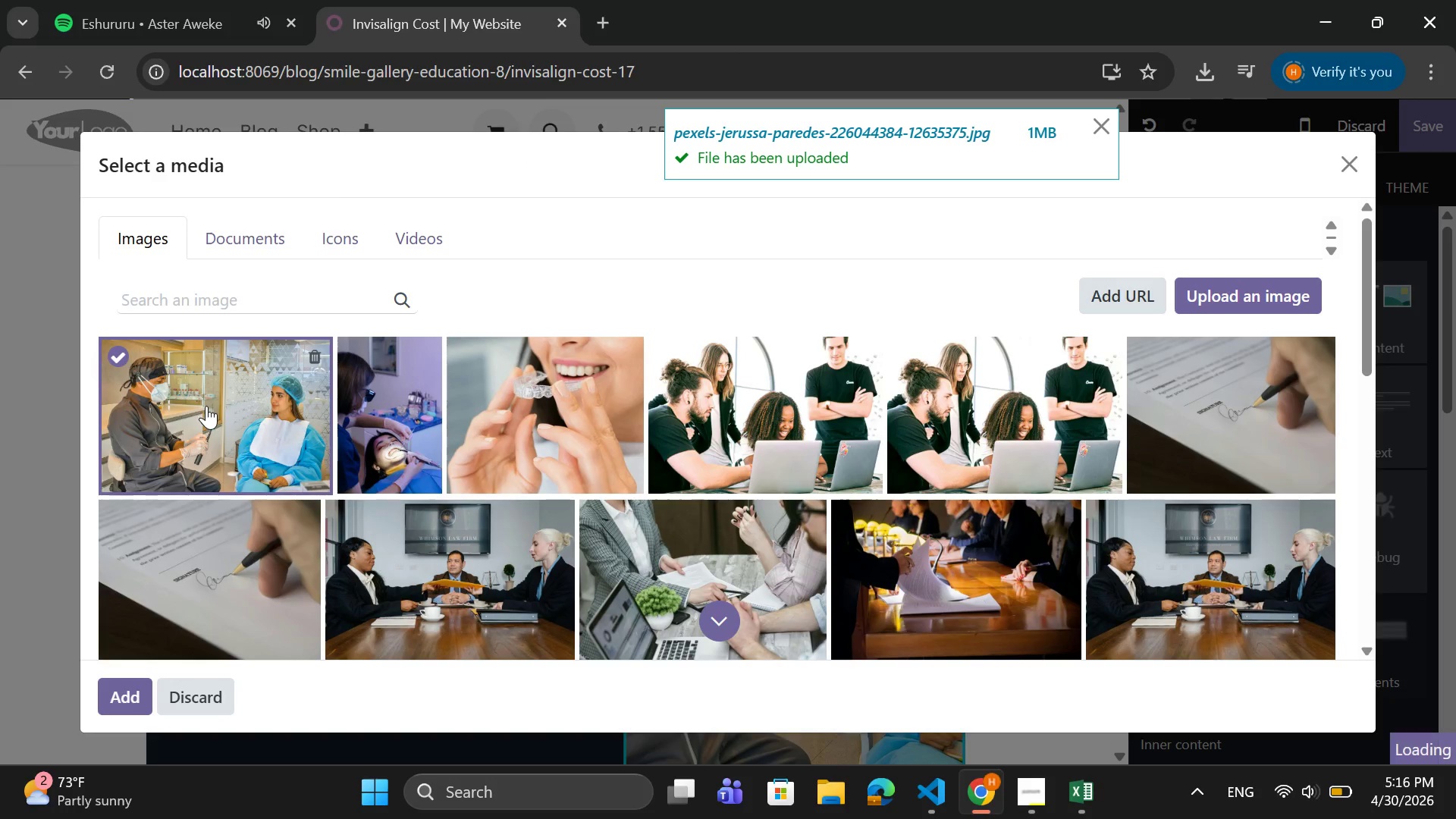 
wait(5.56)
 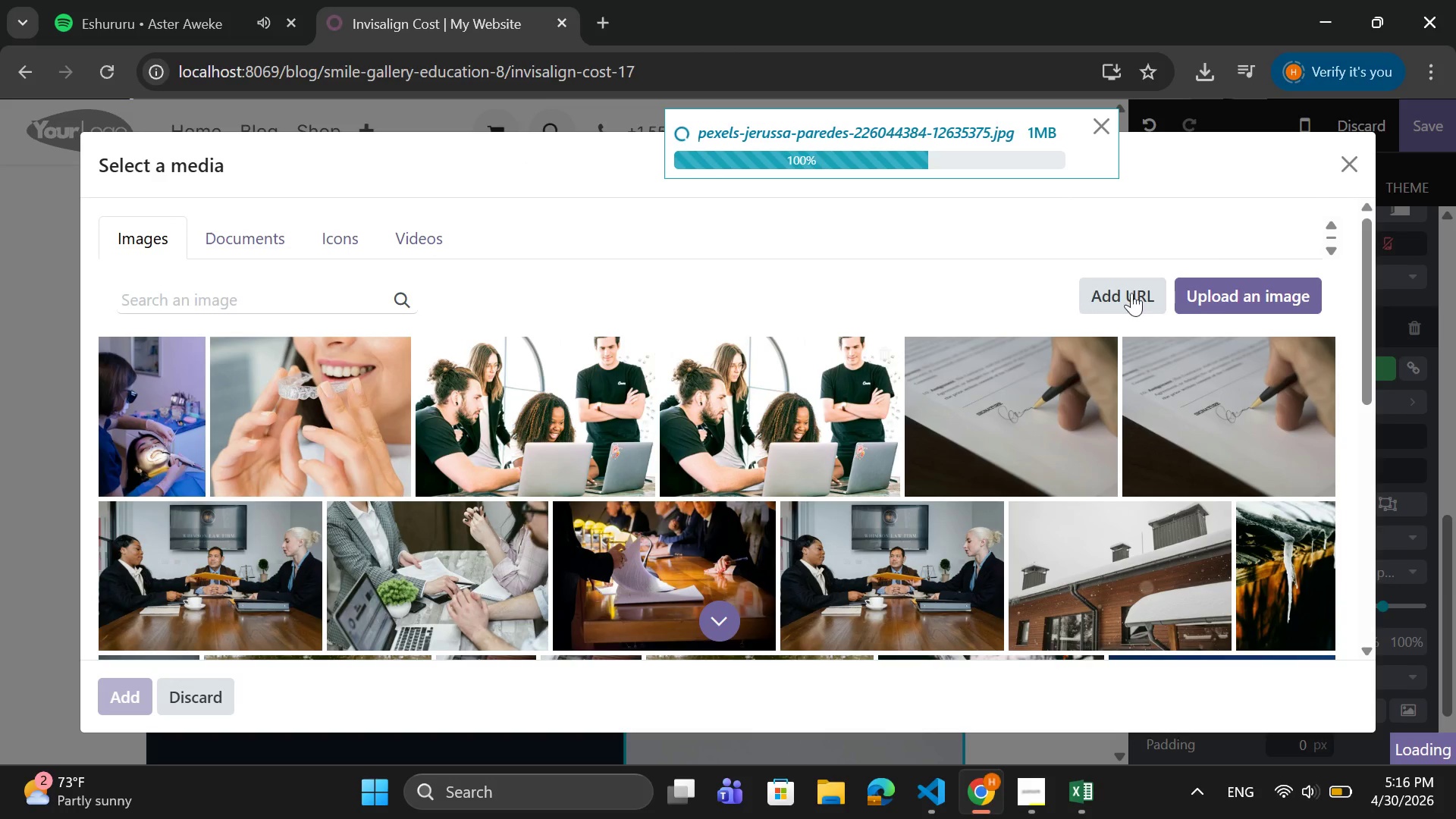 
left_click([206, 406])
 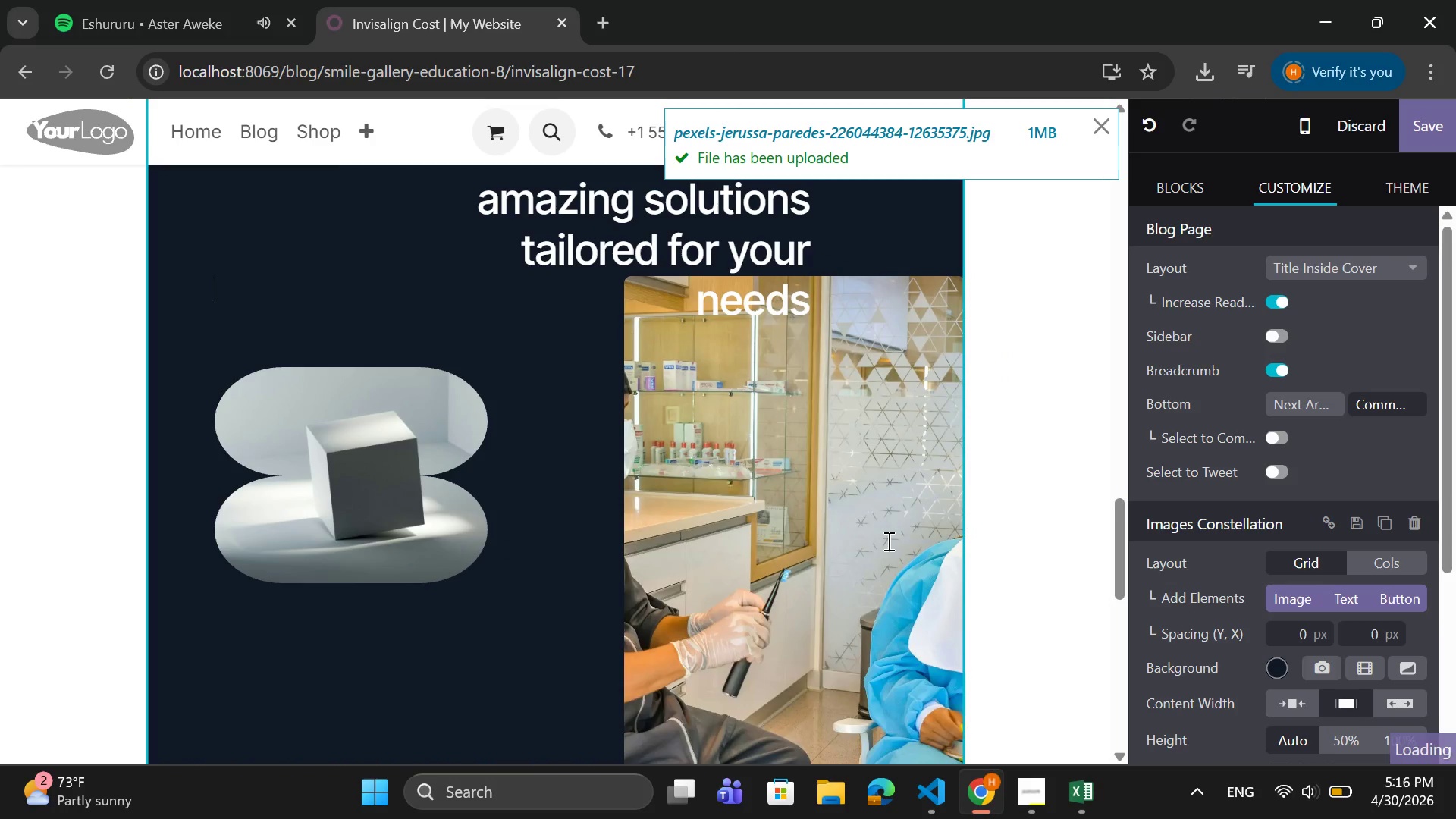 
scroll: coordinate [887, 541], scroll_direction: down, amount: 1.0
 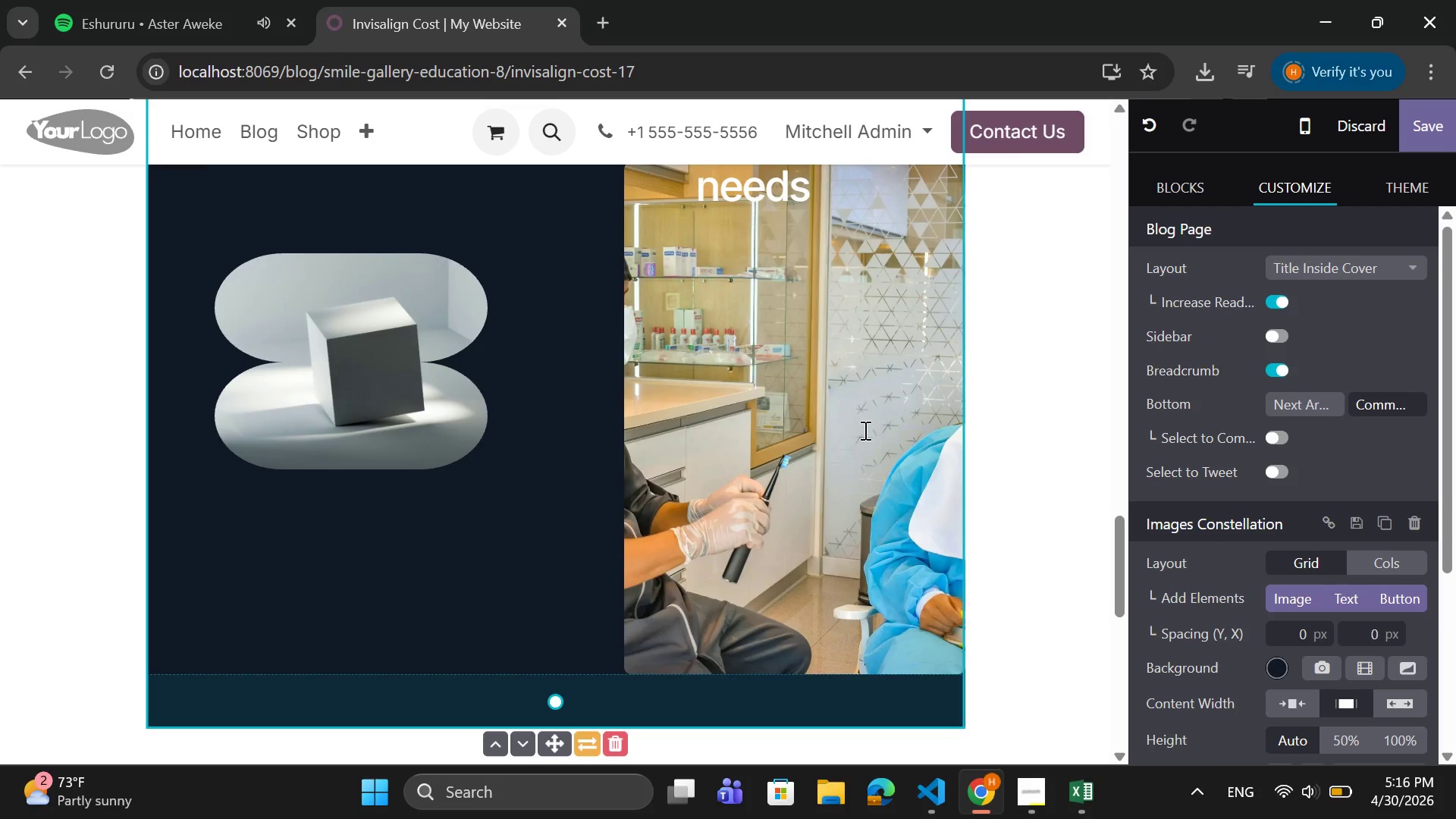 
wait(6.49)
 